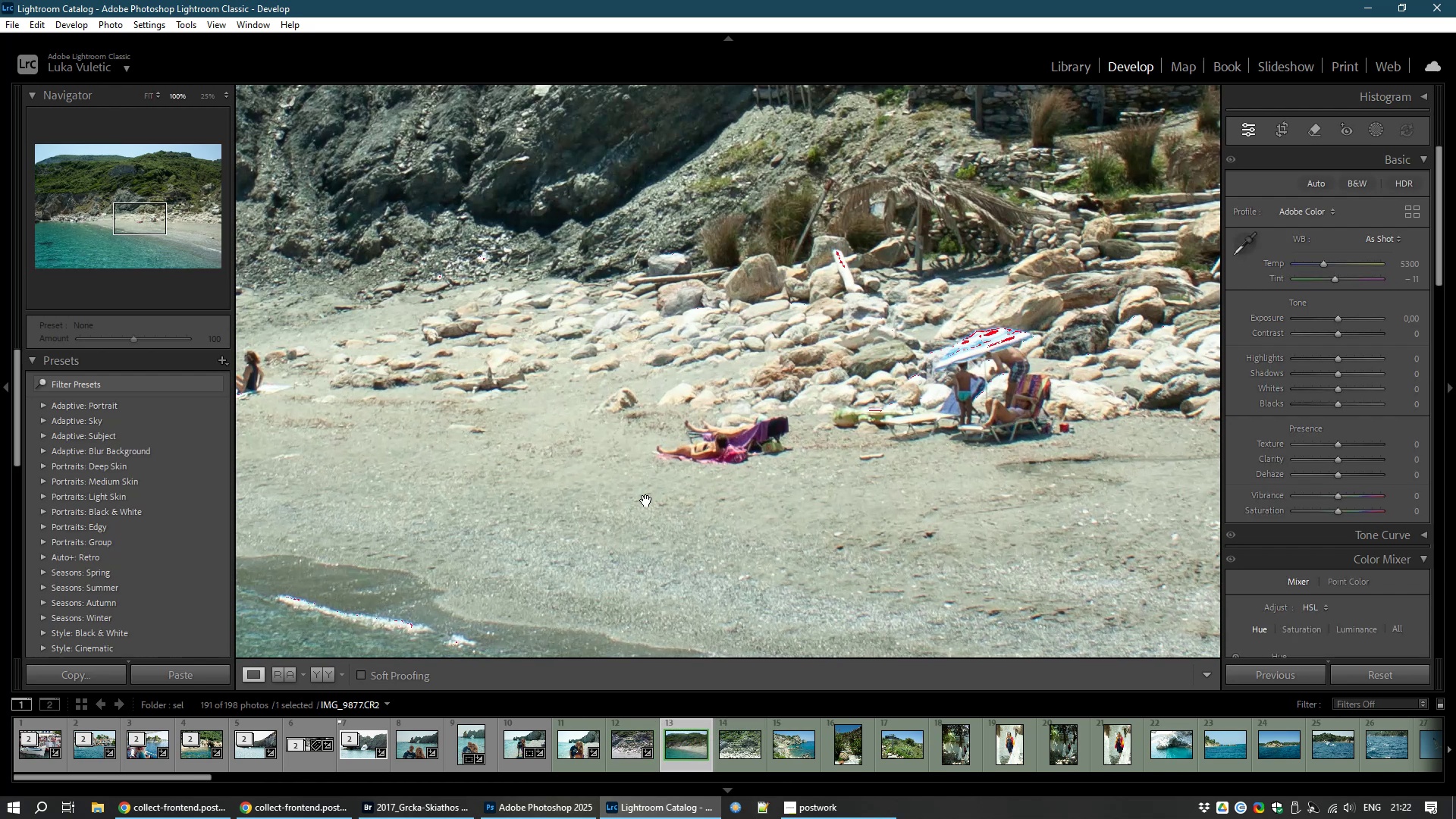 
left_click([522, 482])
 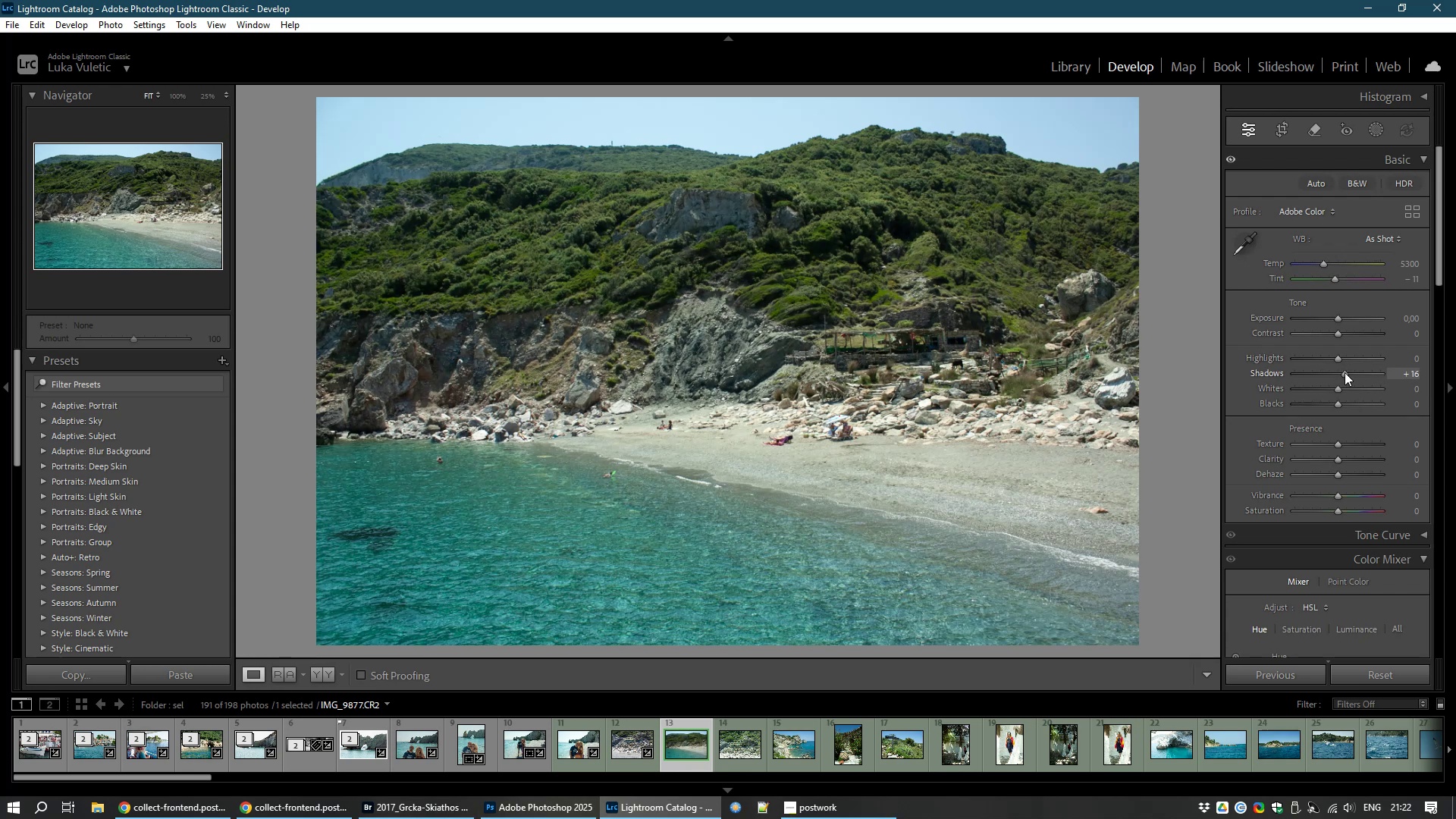 
wait(10.37)
 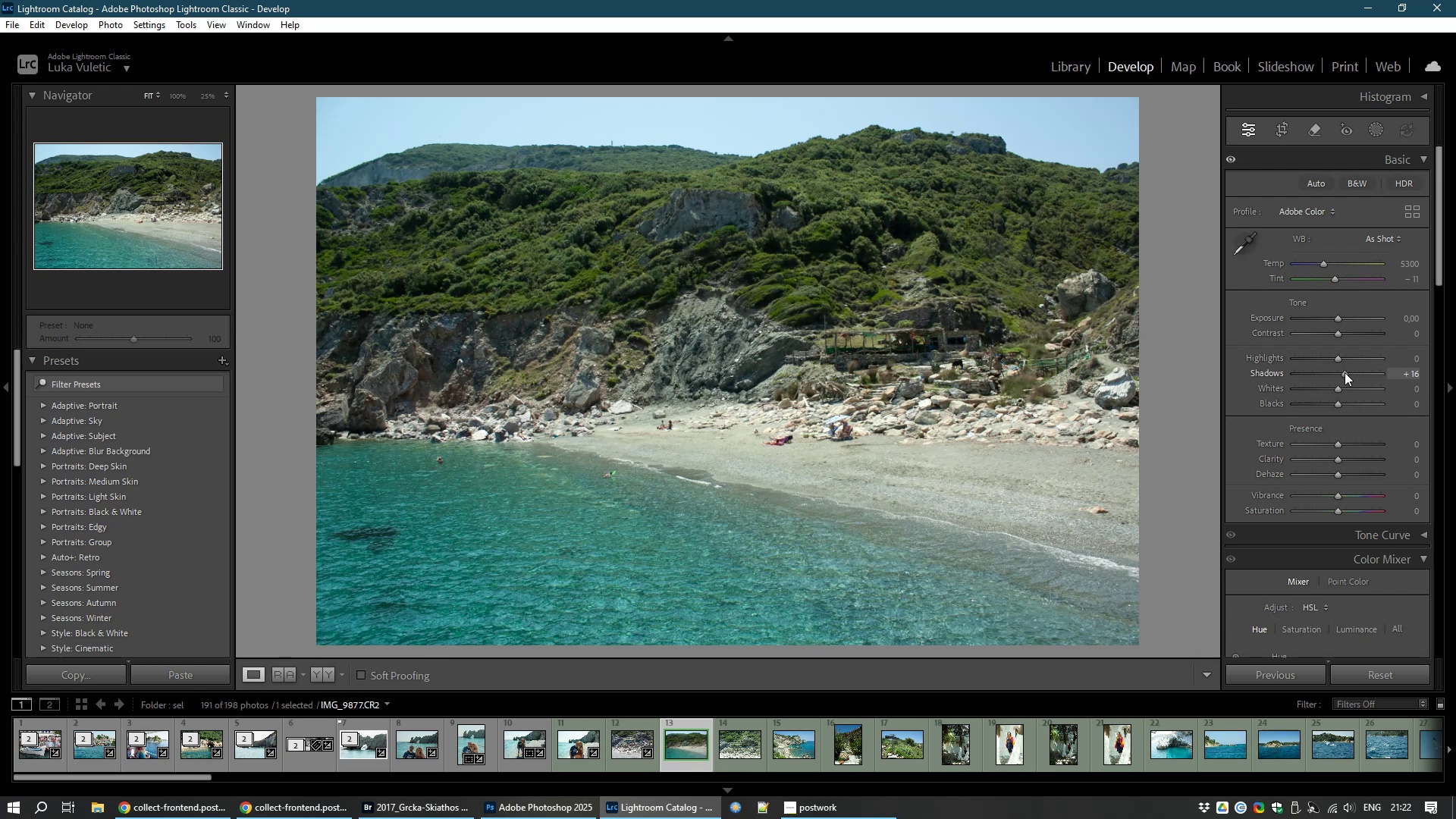 
left_click([750, 753])
 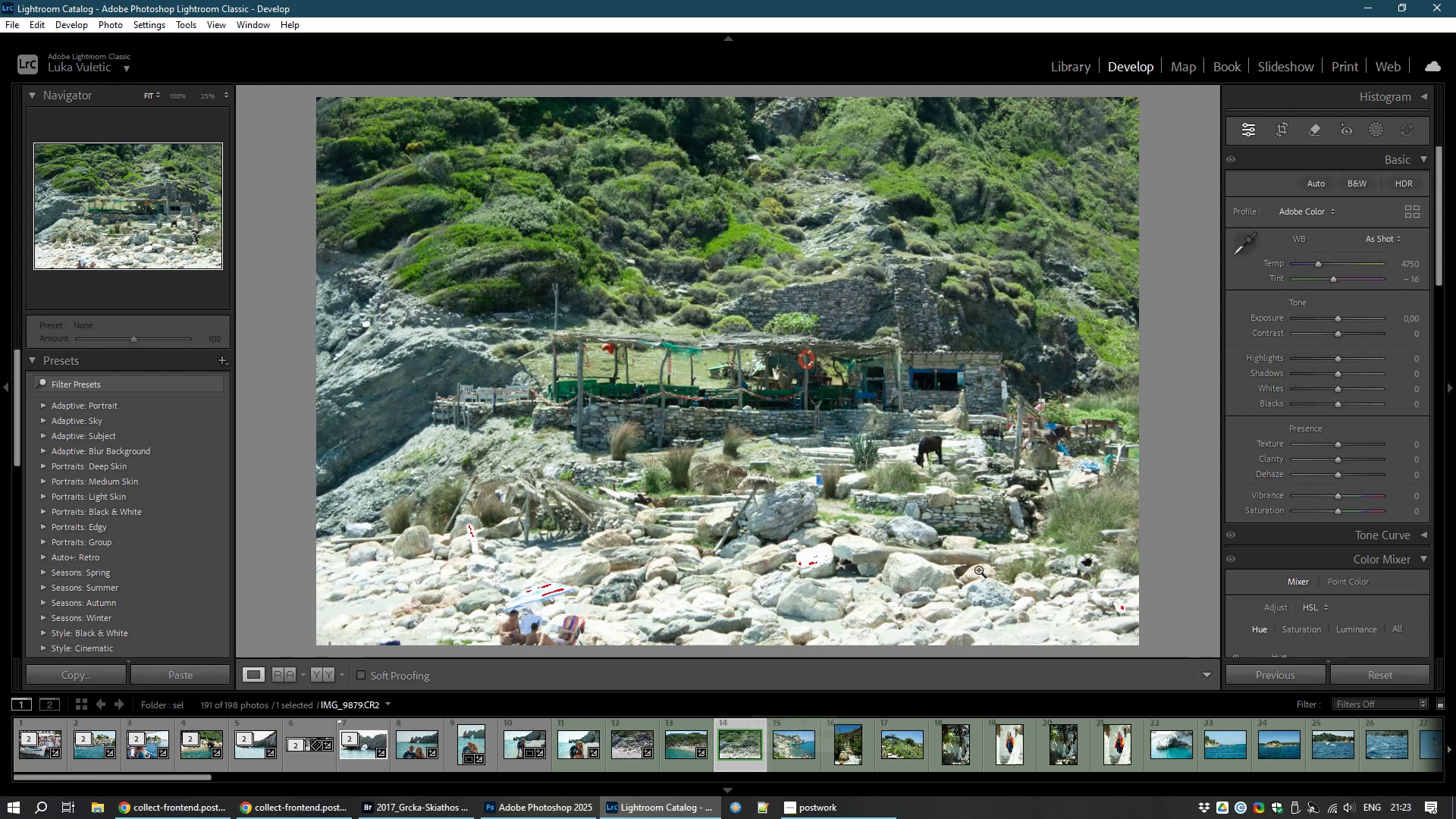 
wait(6.74)
 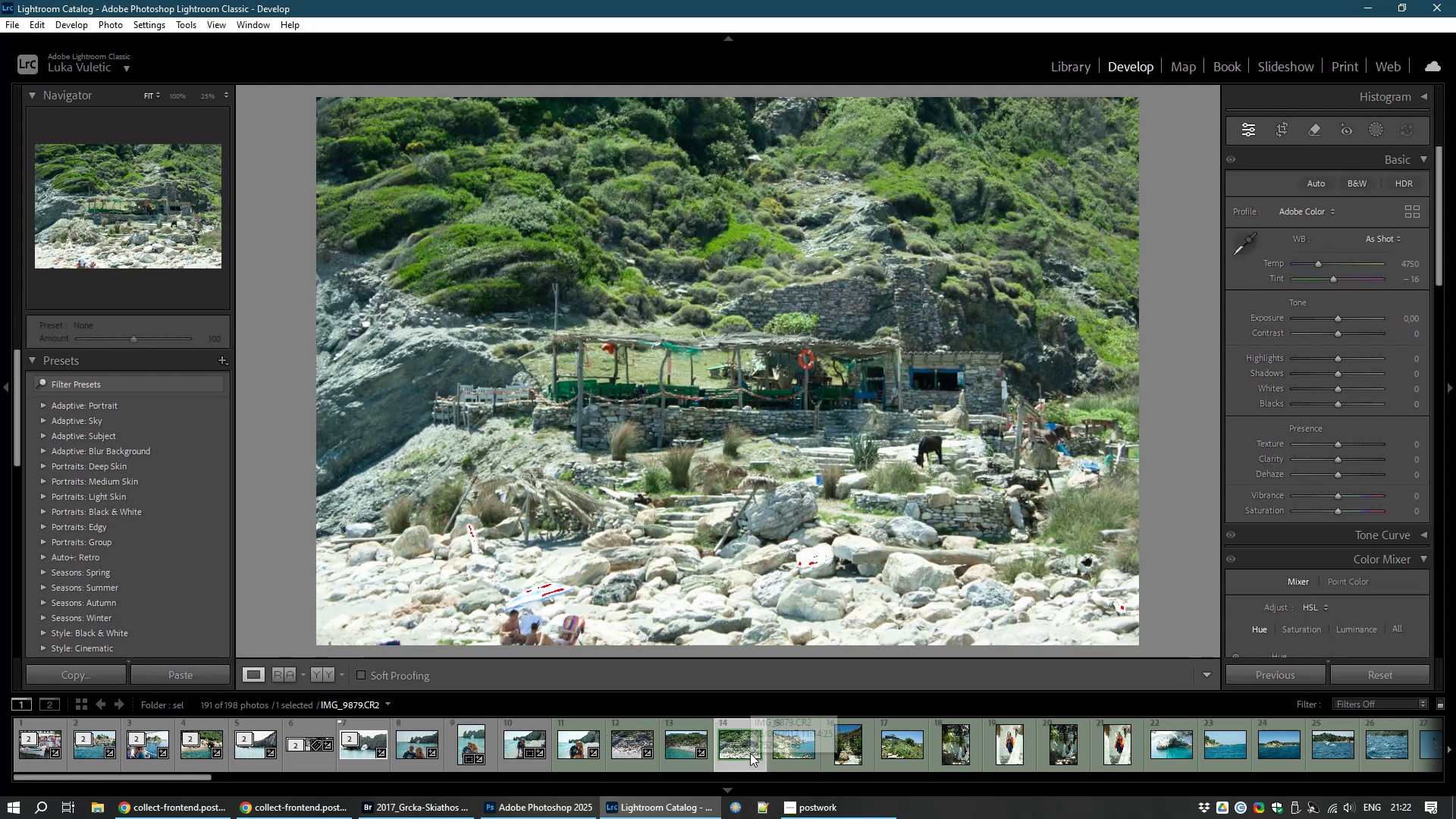 
left_click([1313, 129])
 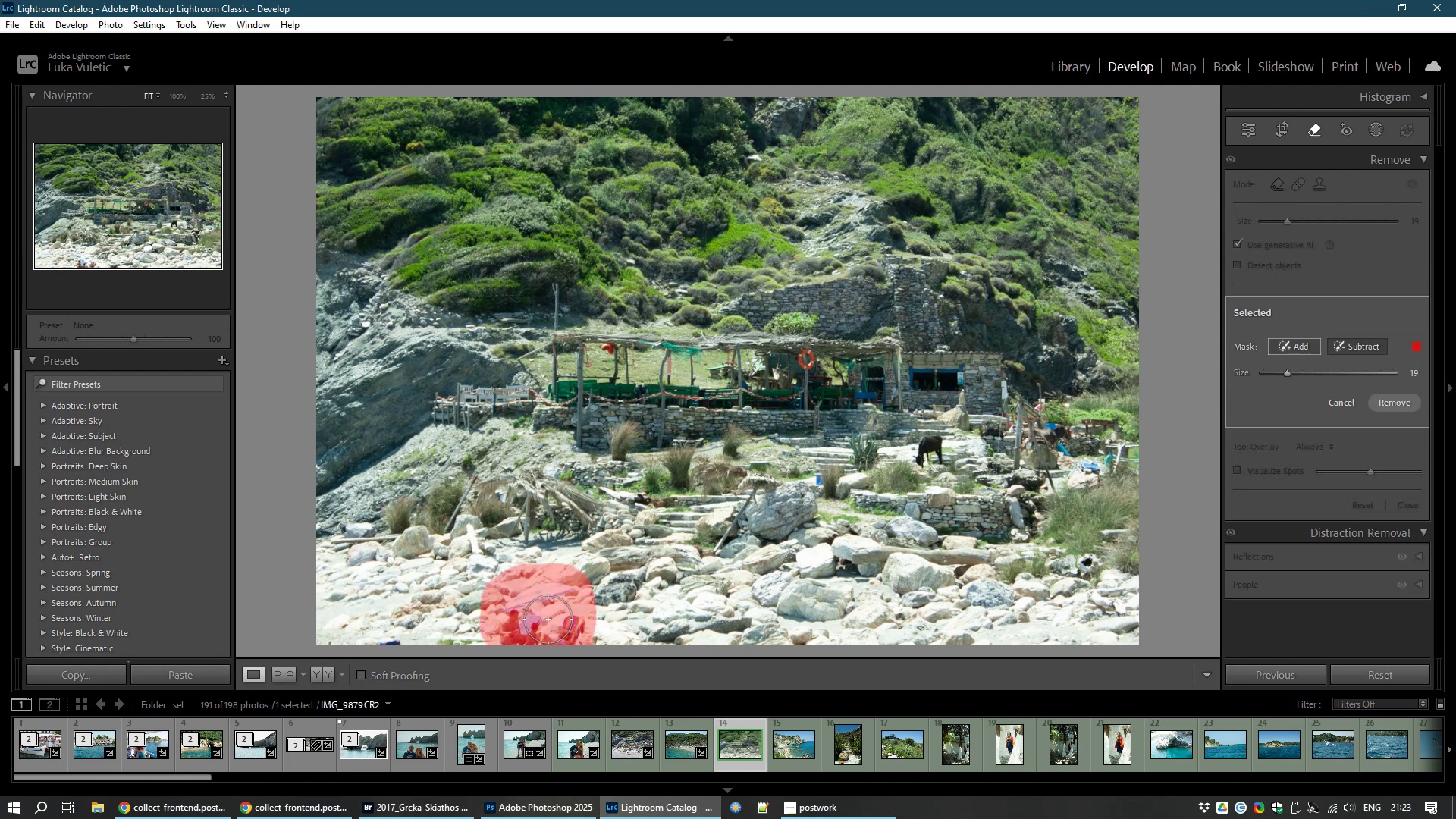 
wait(13.81)
 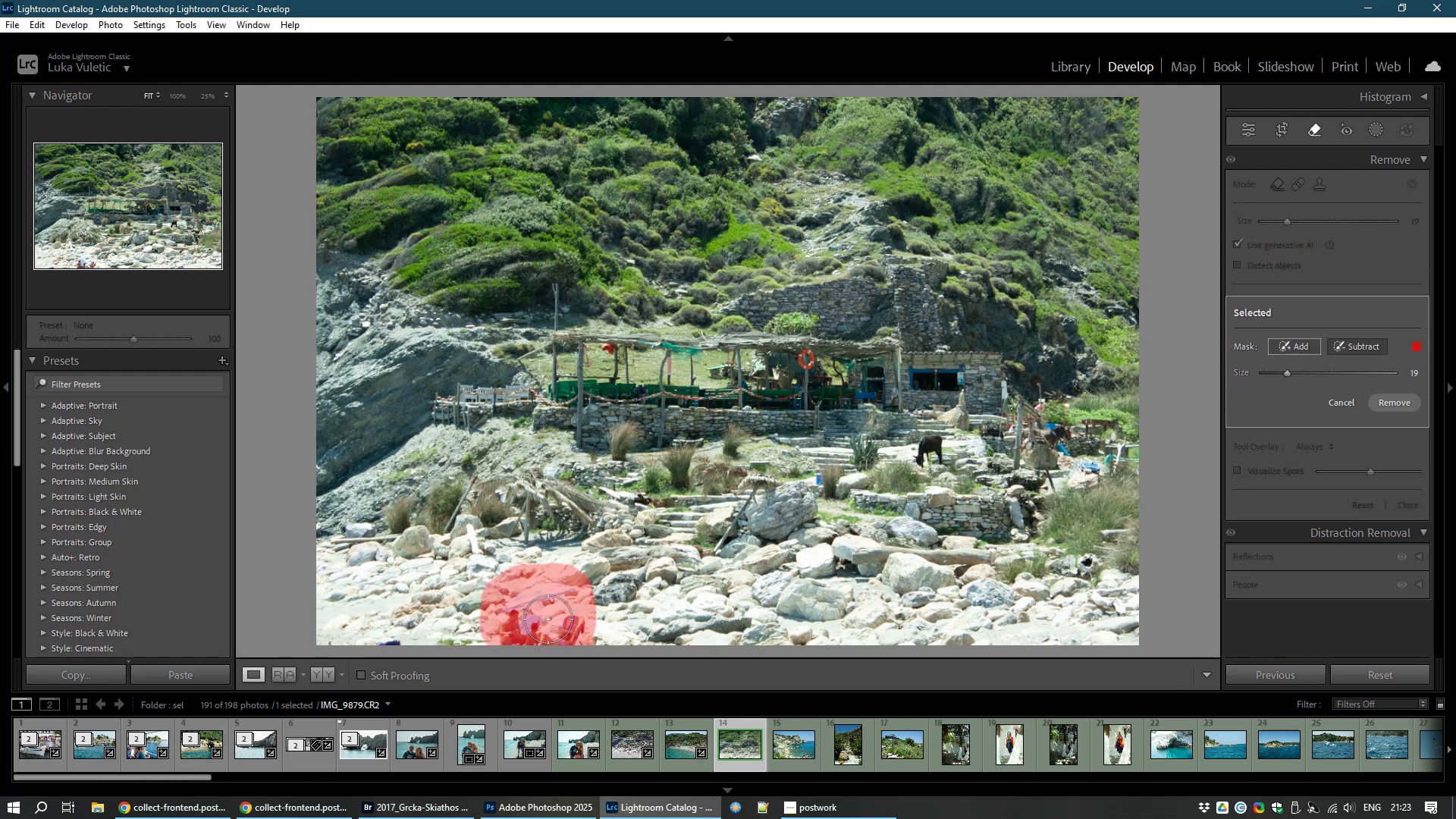 
left_click([147, 810])
 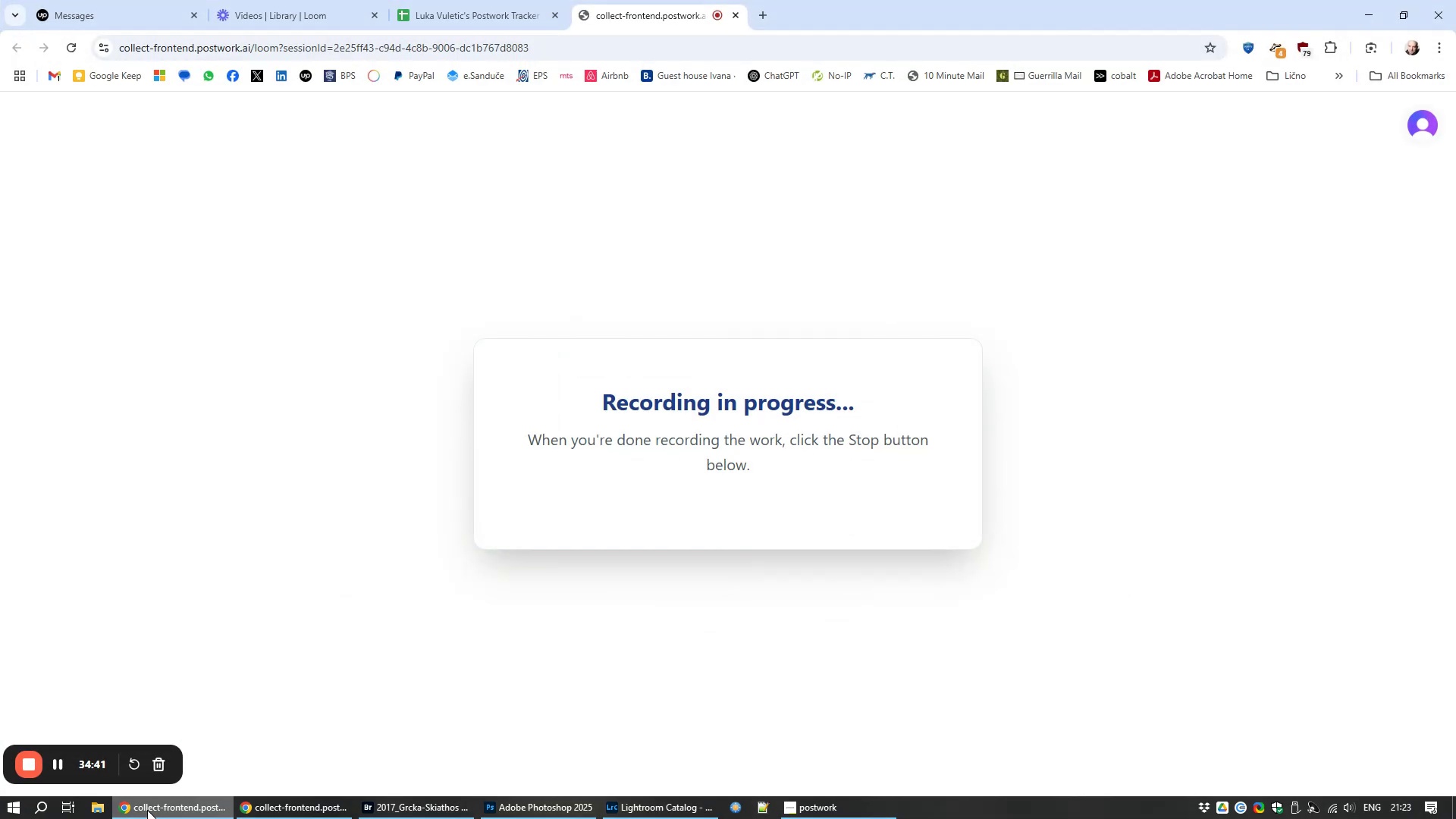 
left_click([147, 810])
 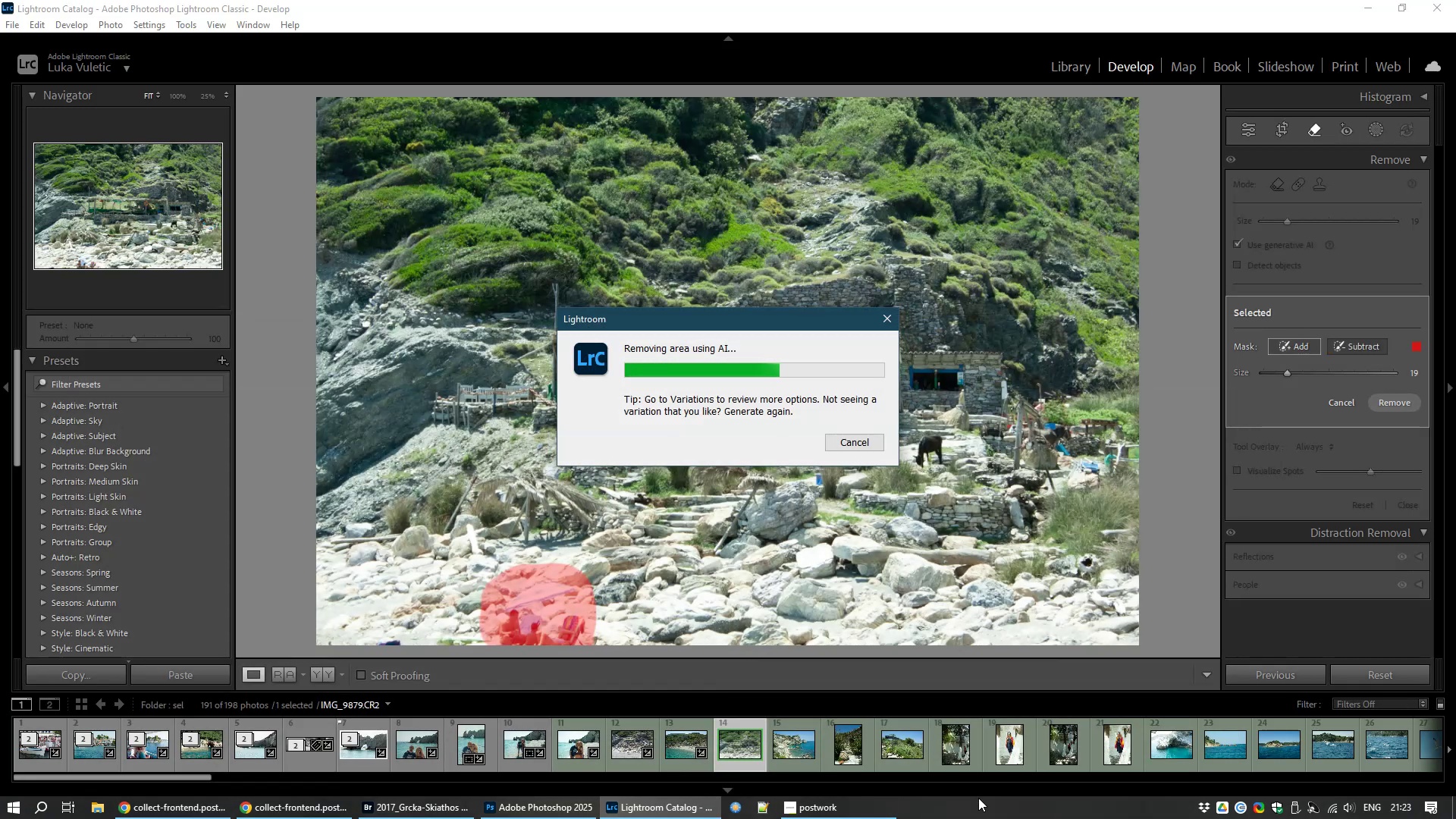 
left_click([840, 810])
 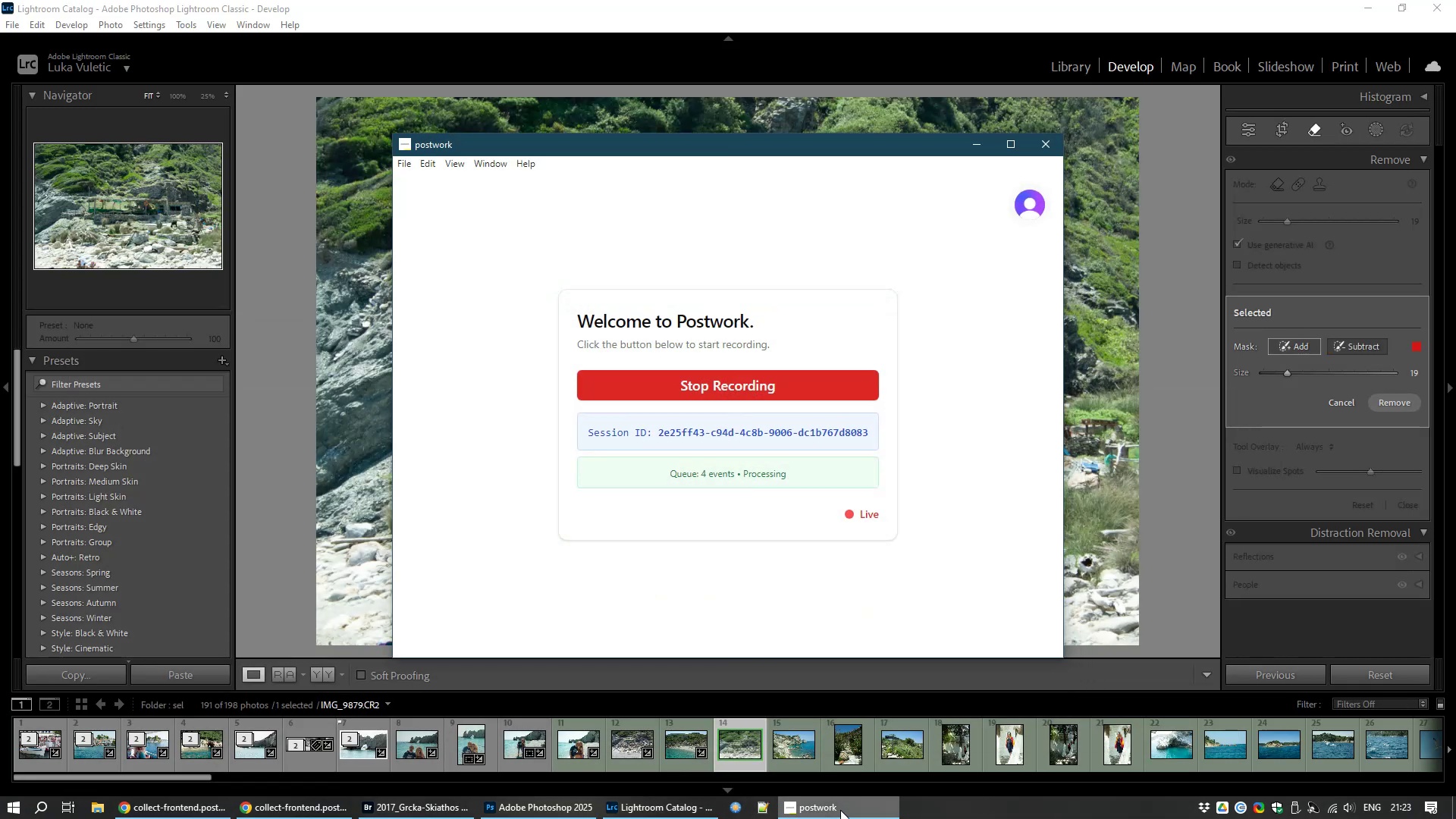 
left_click([840, 810])
 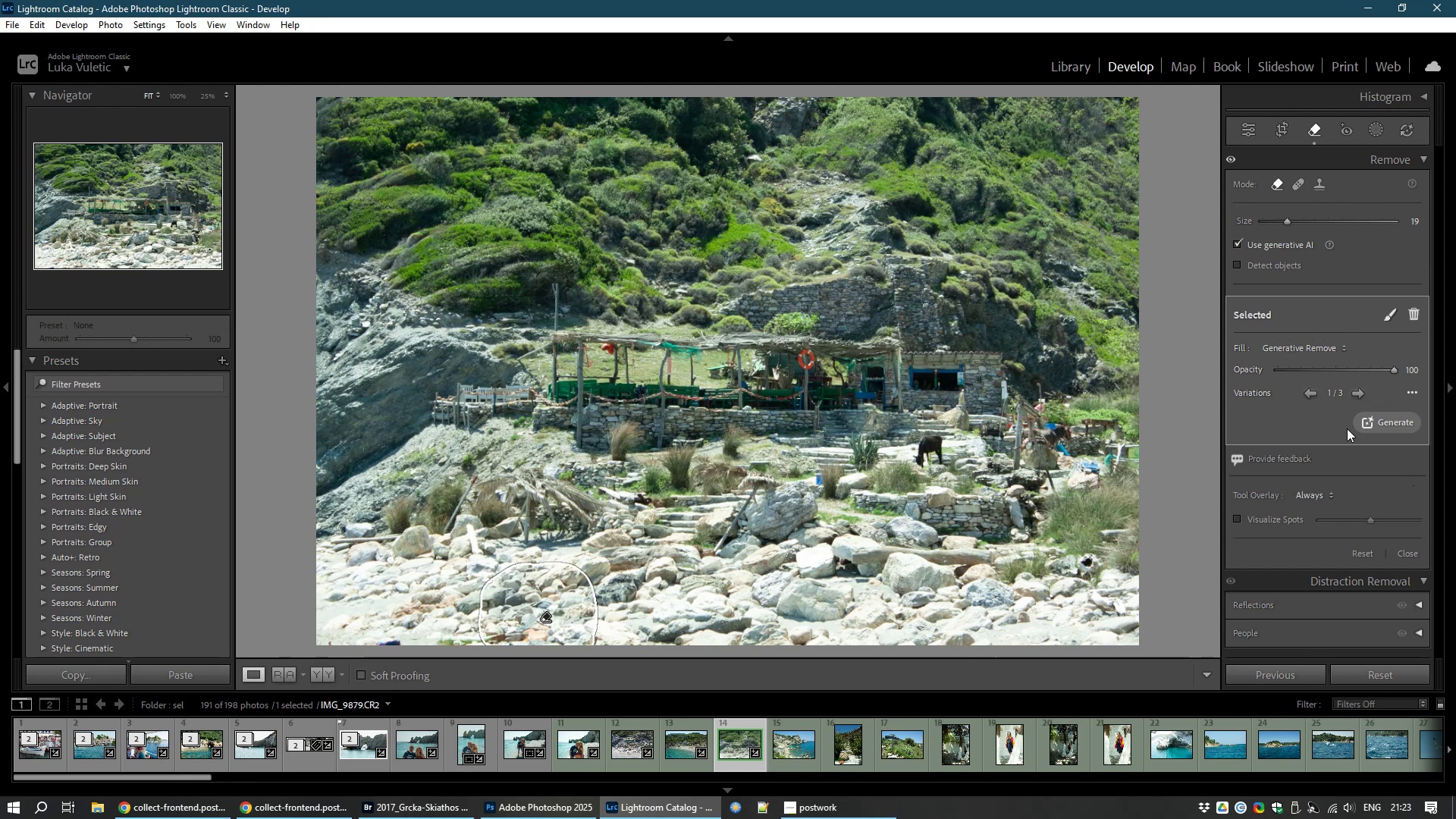 
wait(25.26)
 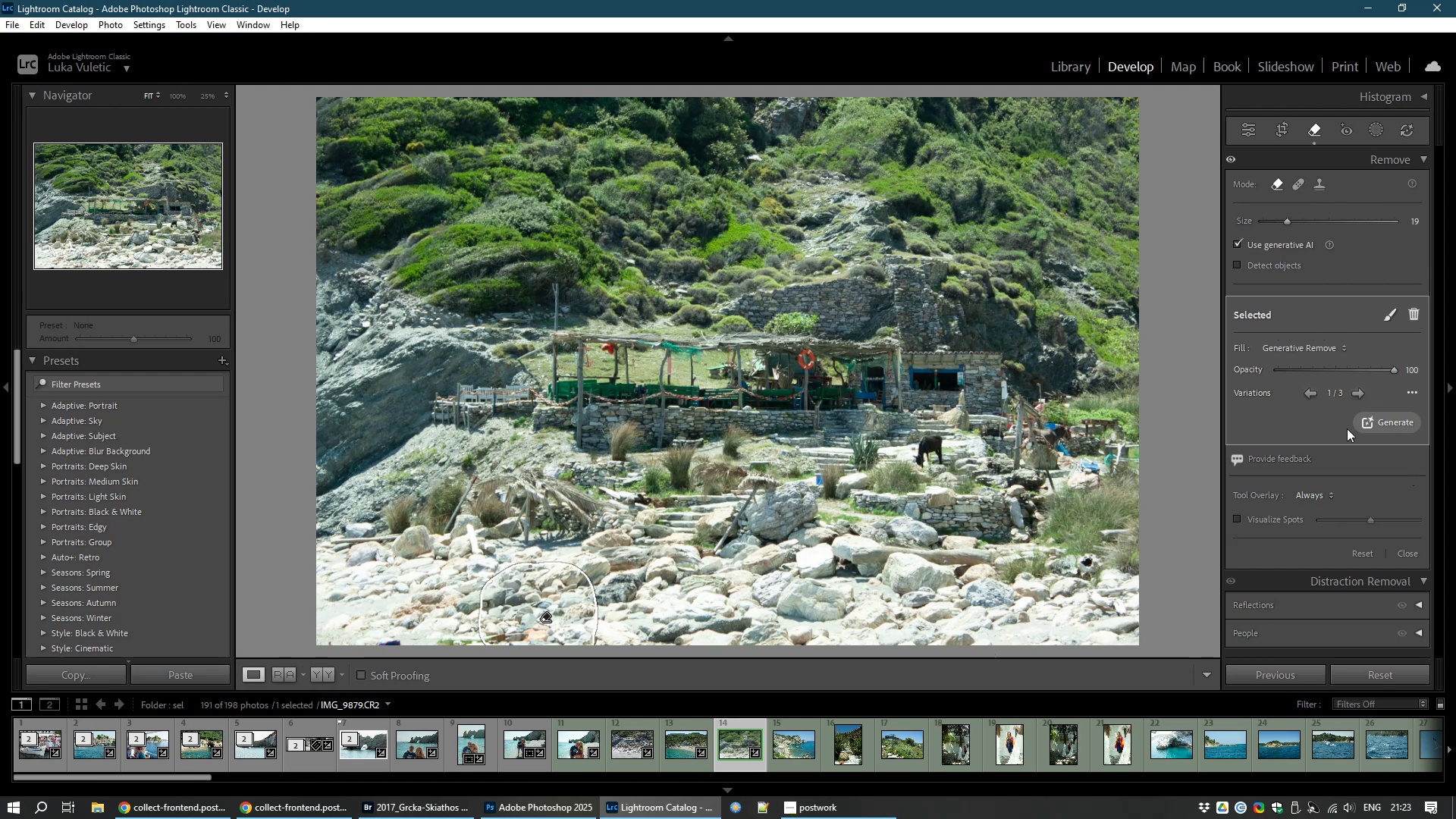 
left_click([1071, 71])
 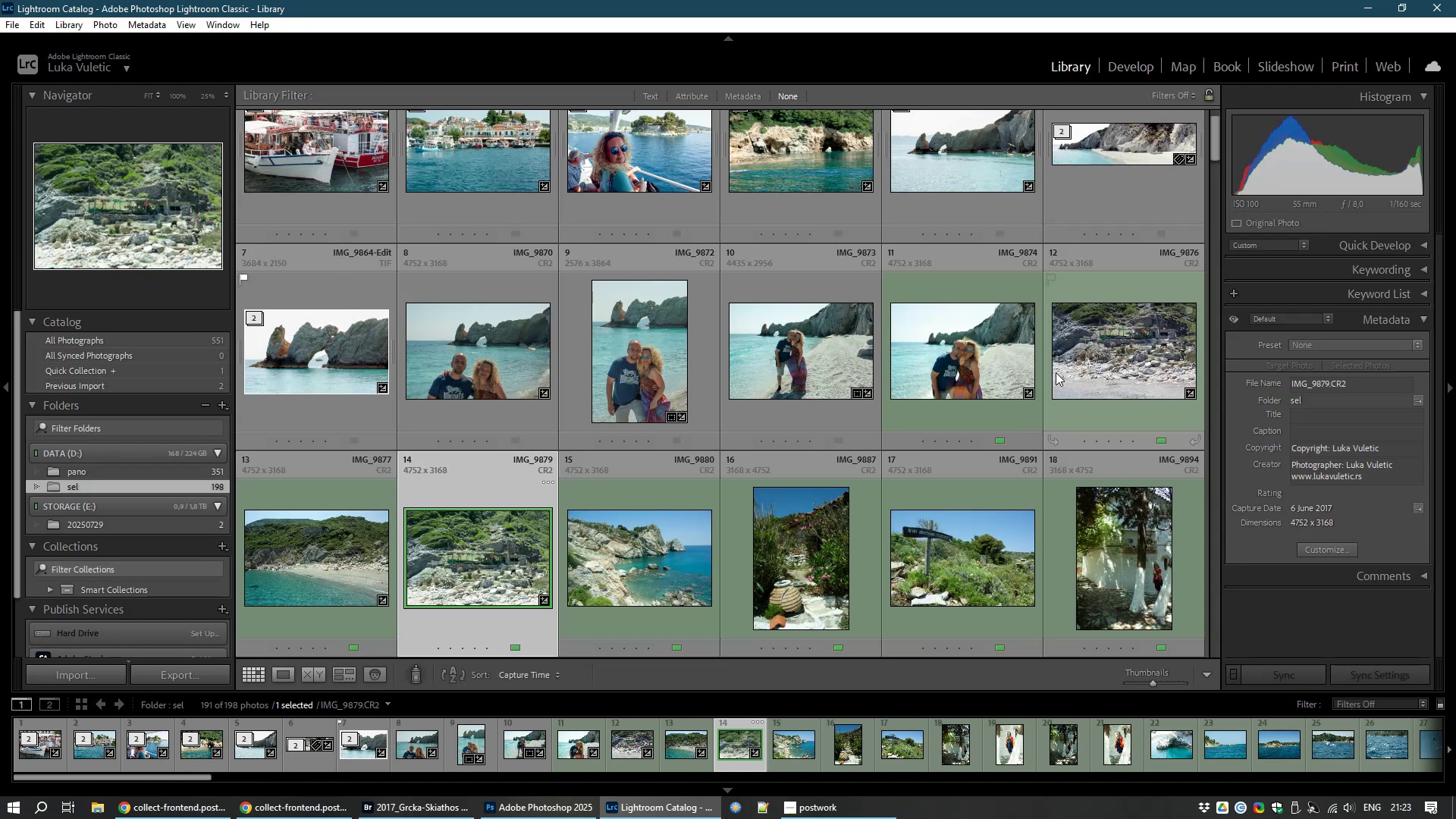 
key(Control+E)
 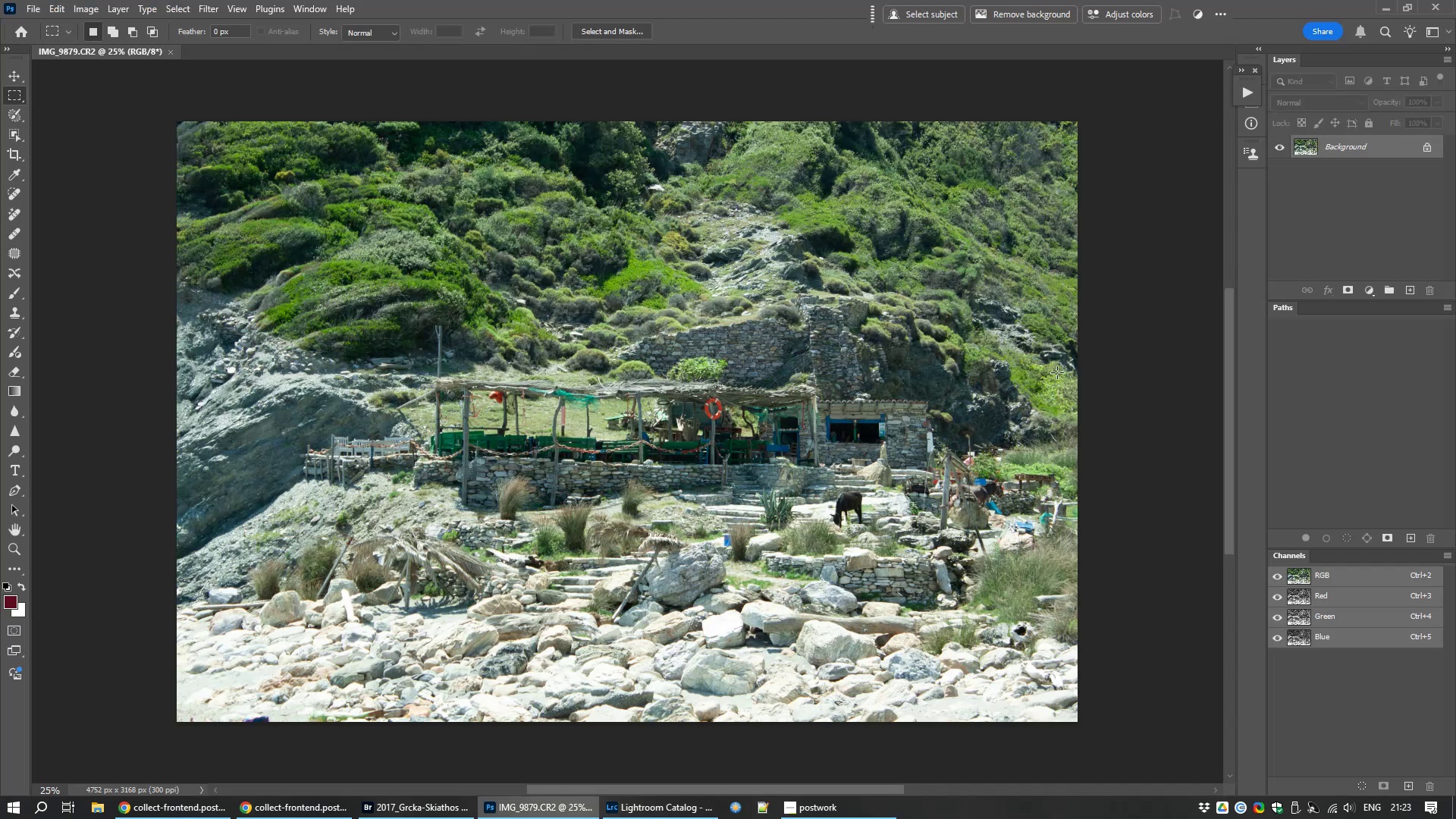 
wait(5.22)
 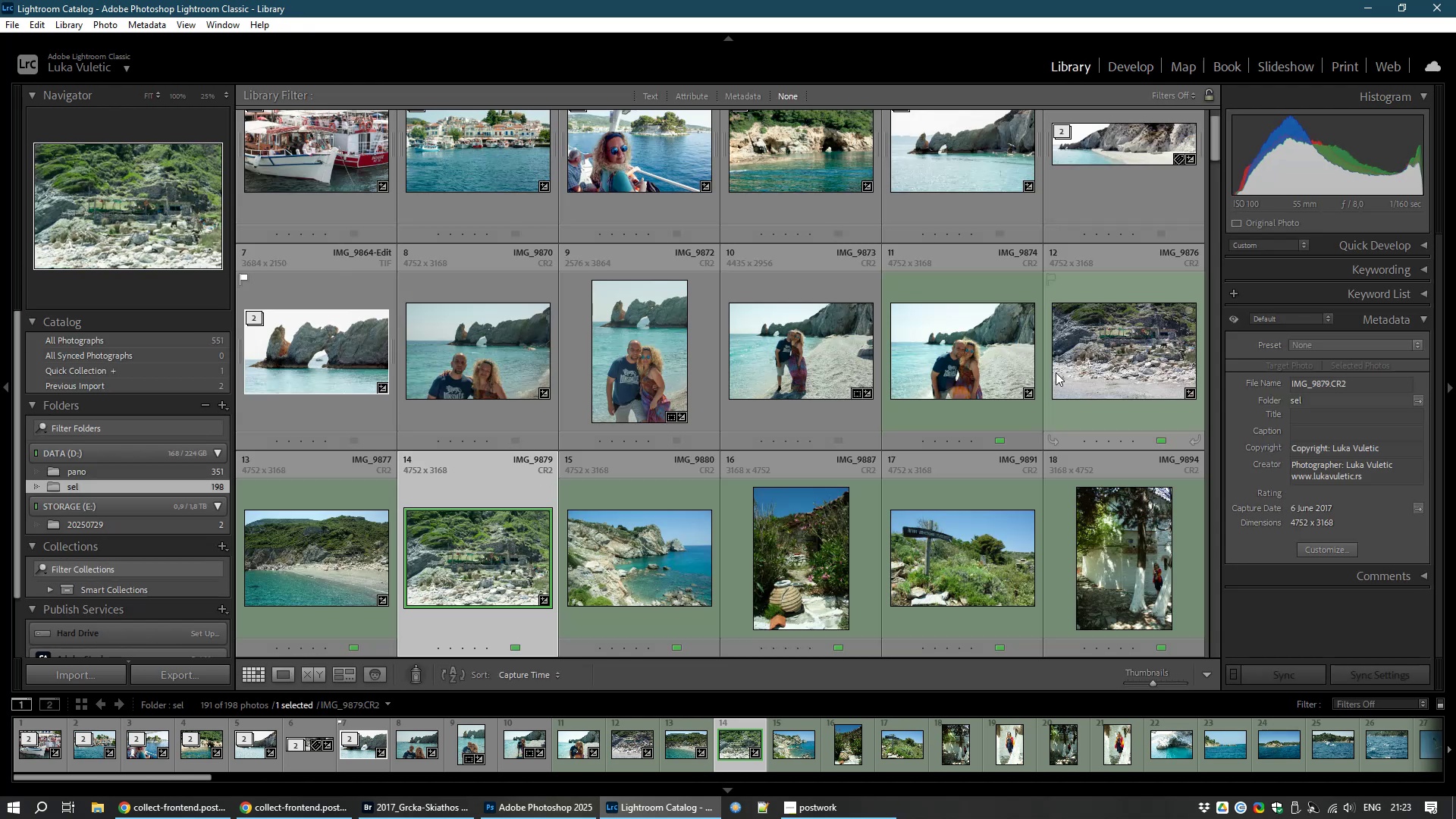 
key(Control+L)
 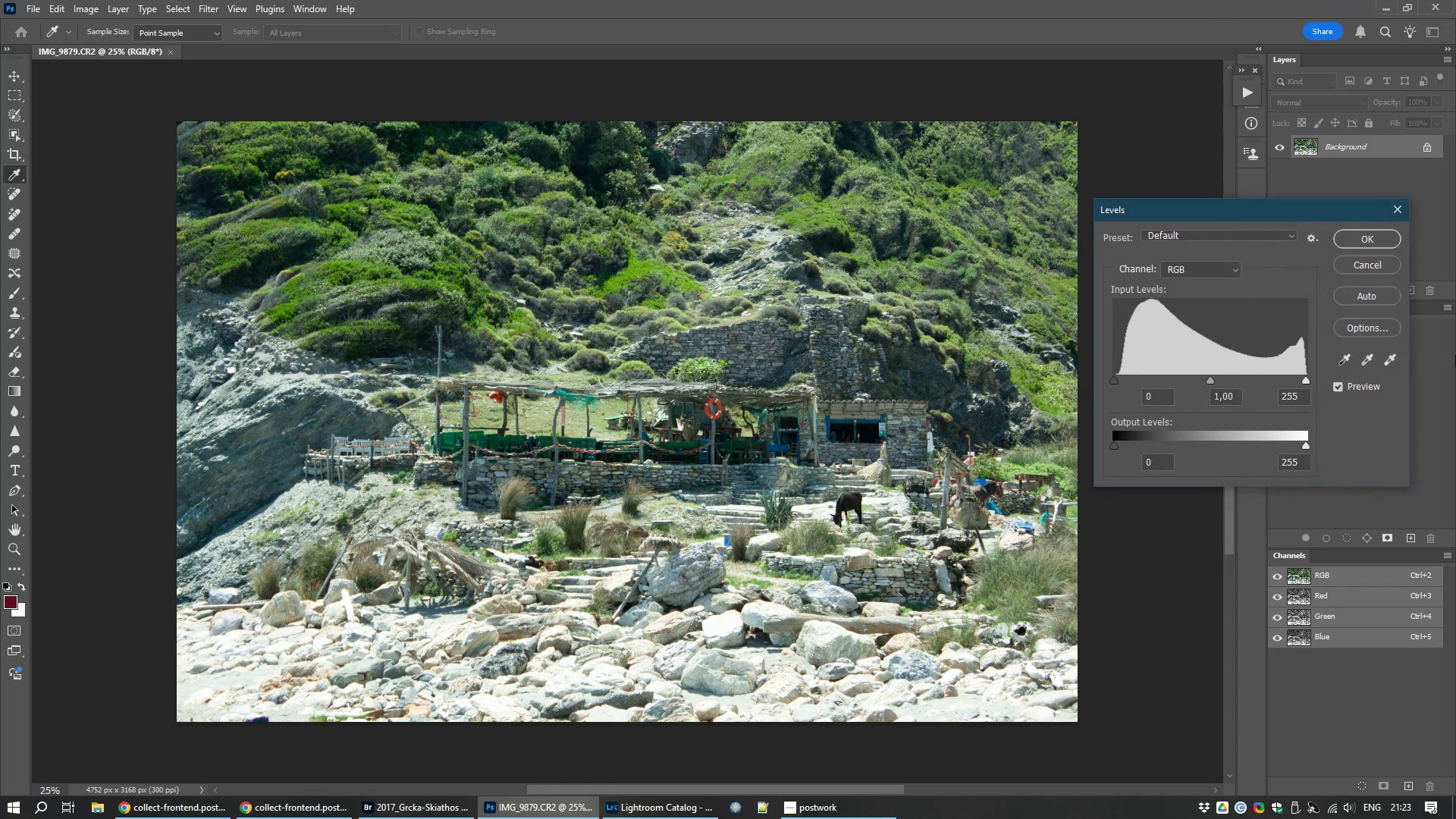 
left_click([1357, 328])
 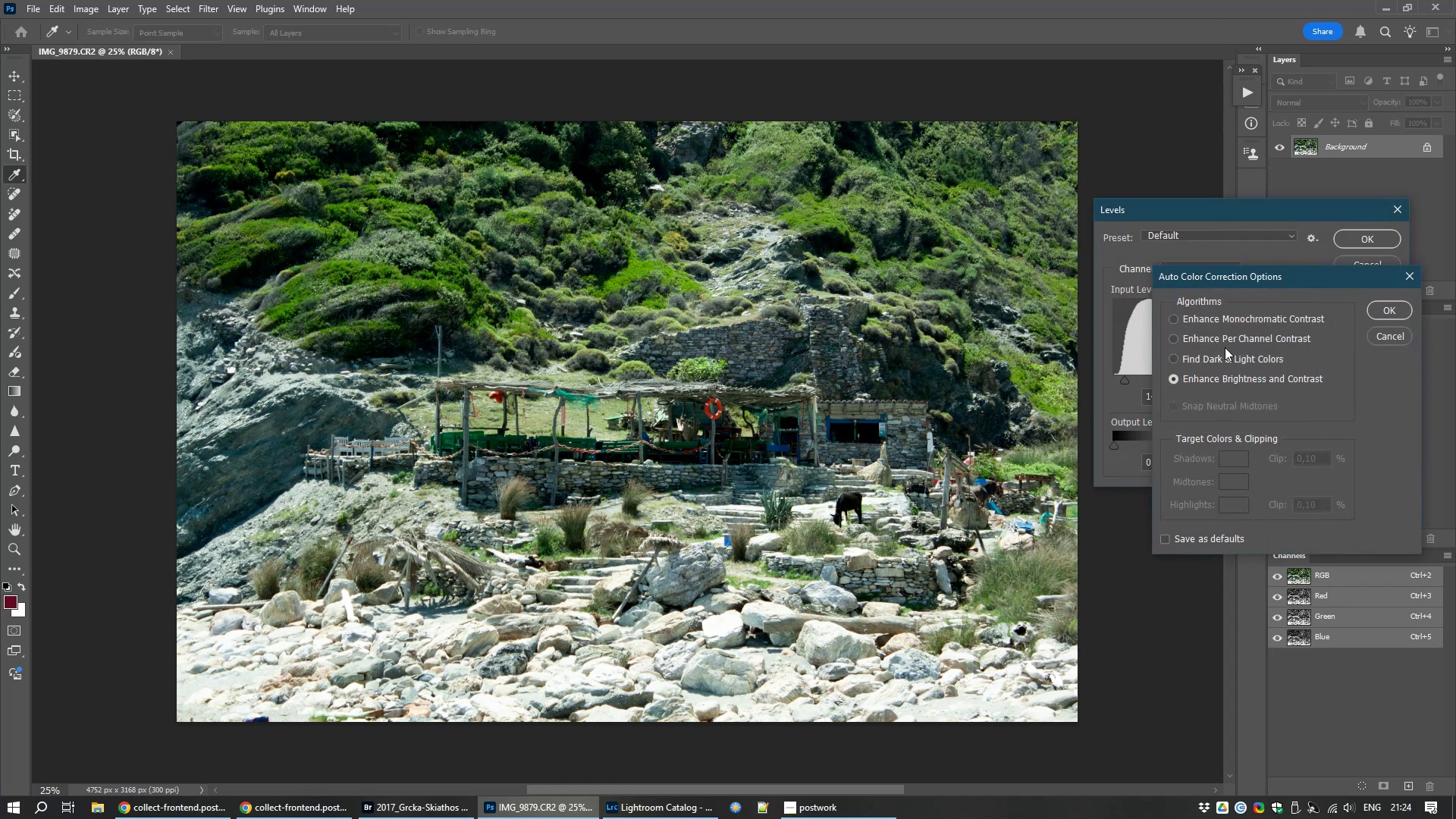 
left_click([1211, 349])
 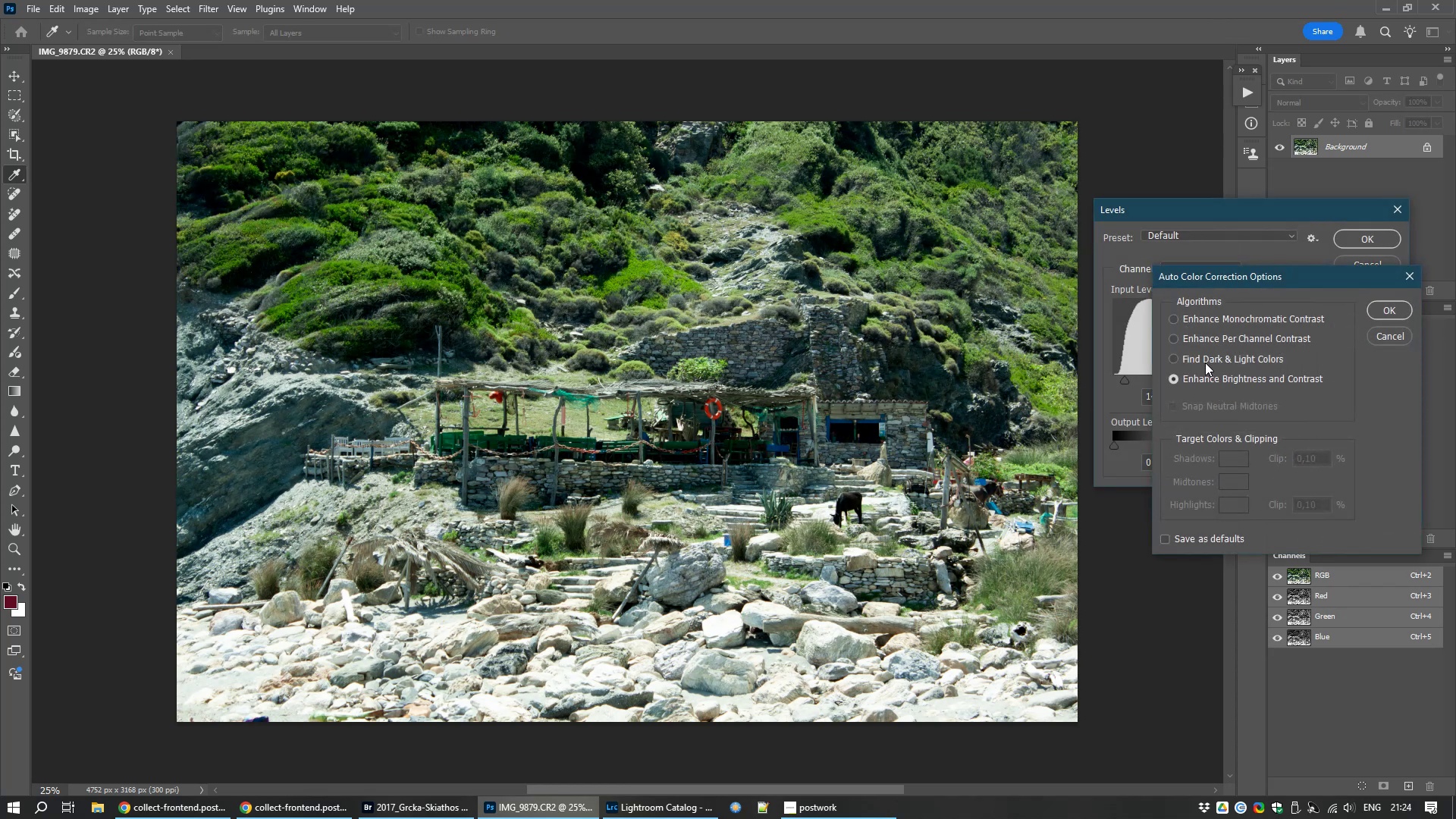 
left_click([1205, 363])
 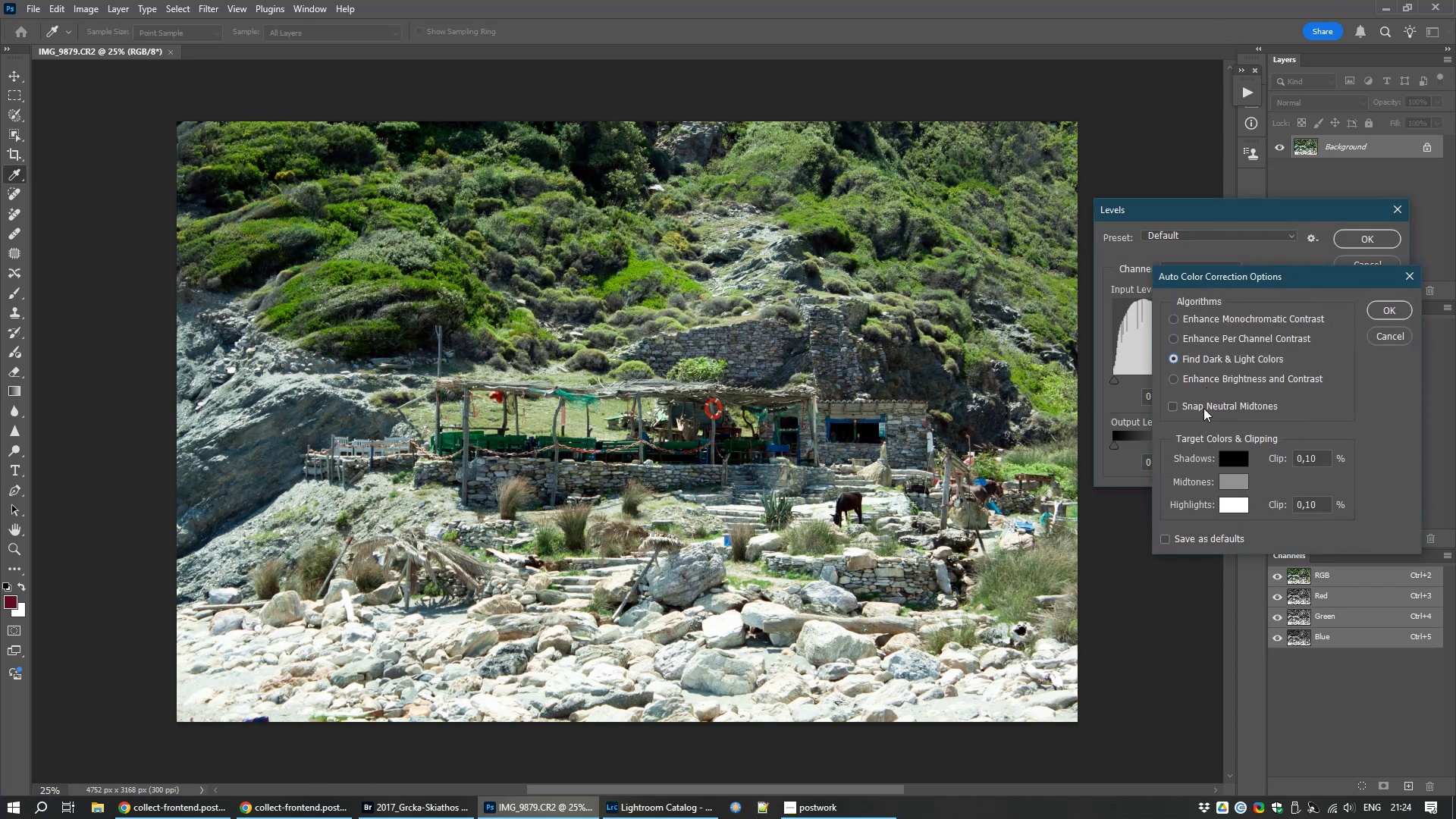 
left_click([1203, 406])
 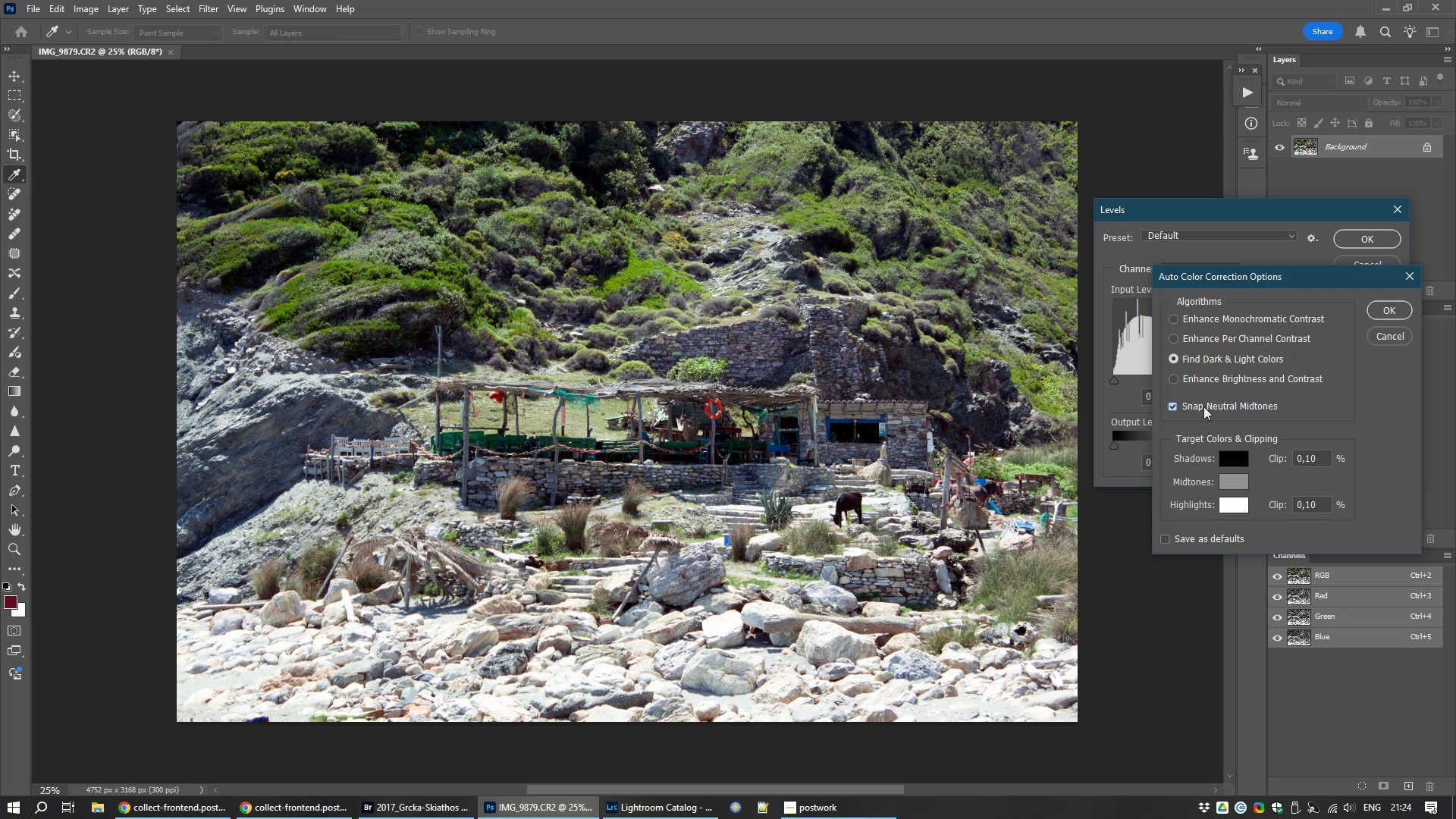 
left_click([1203, 406])
 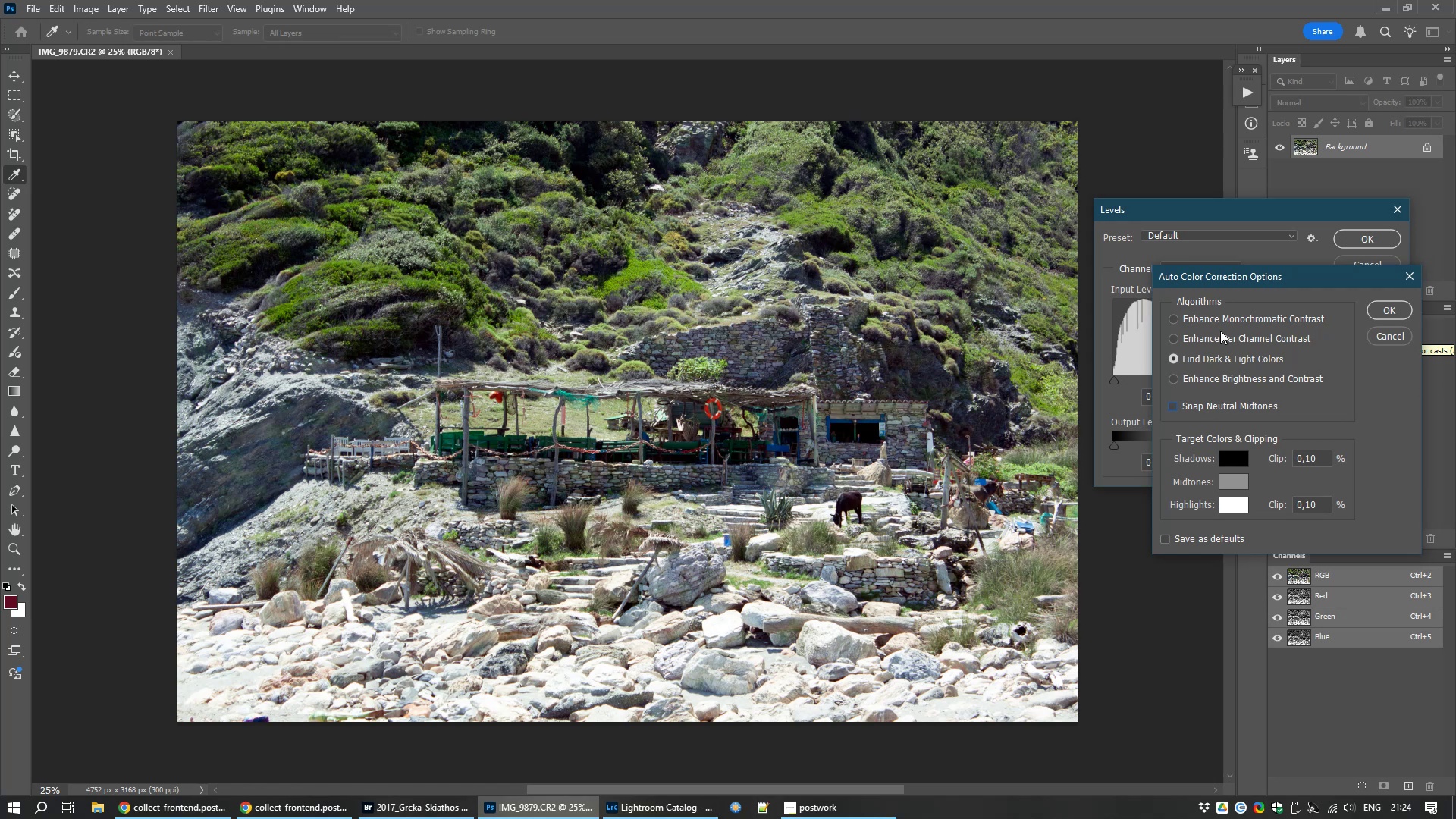 
left_click([1216, 338])
 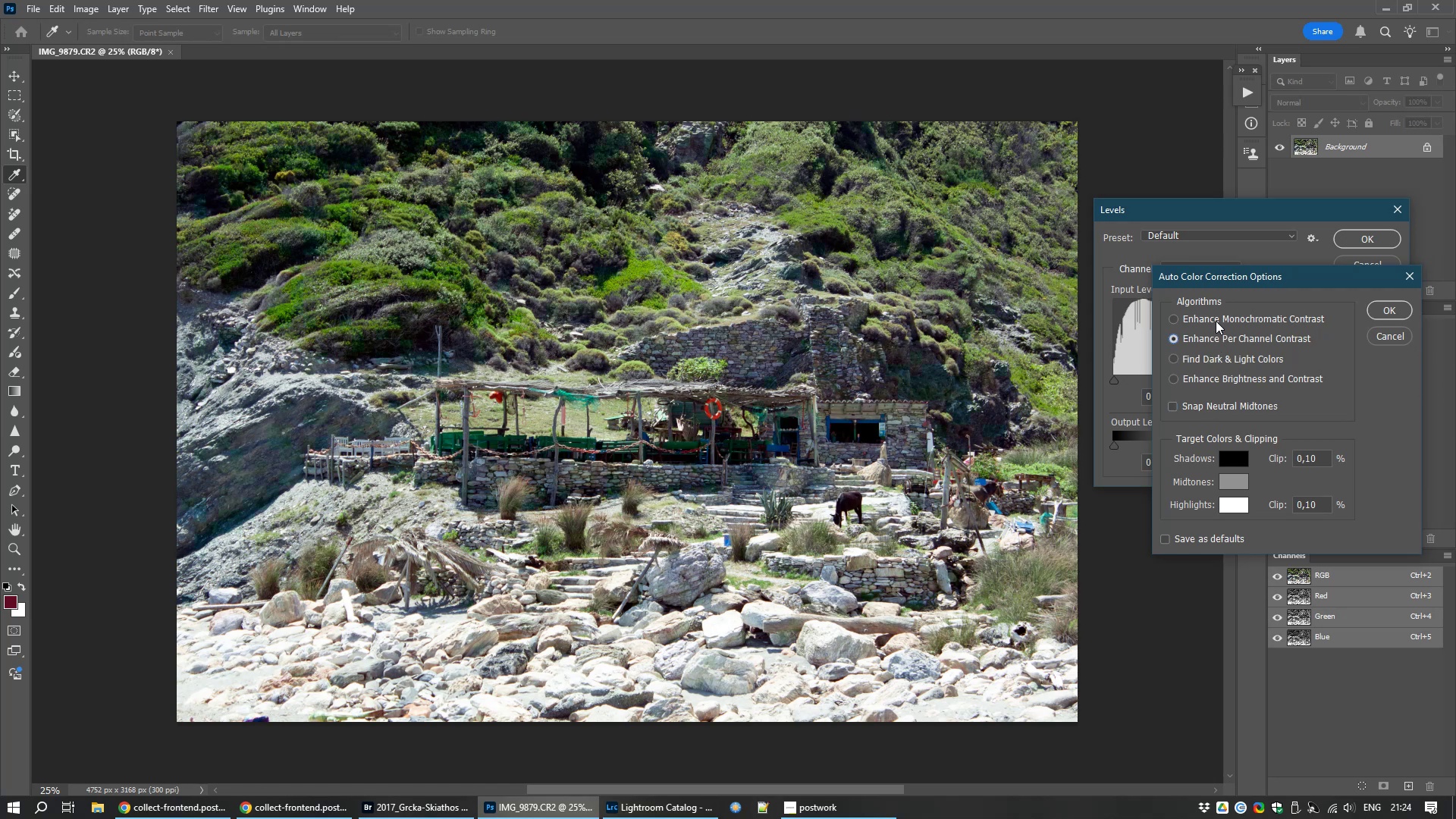 
left_click([1216, 315])
 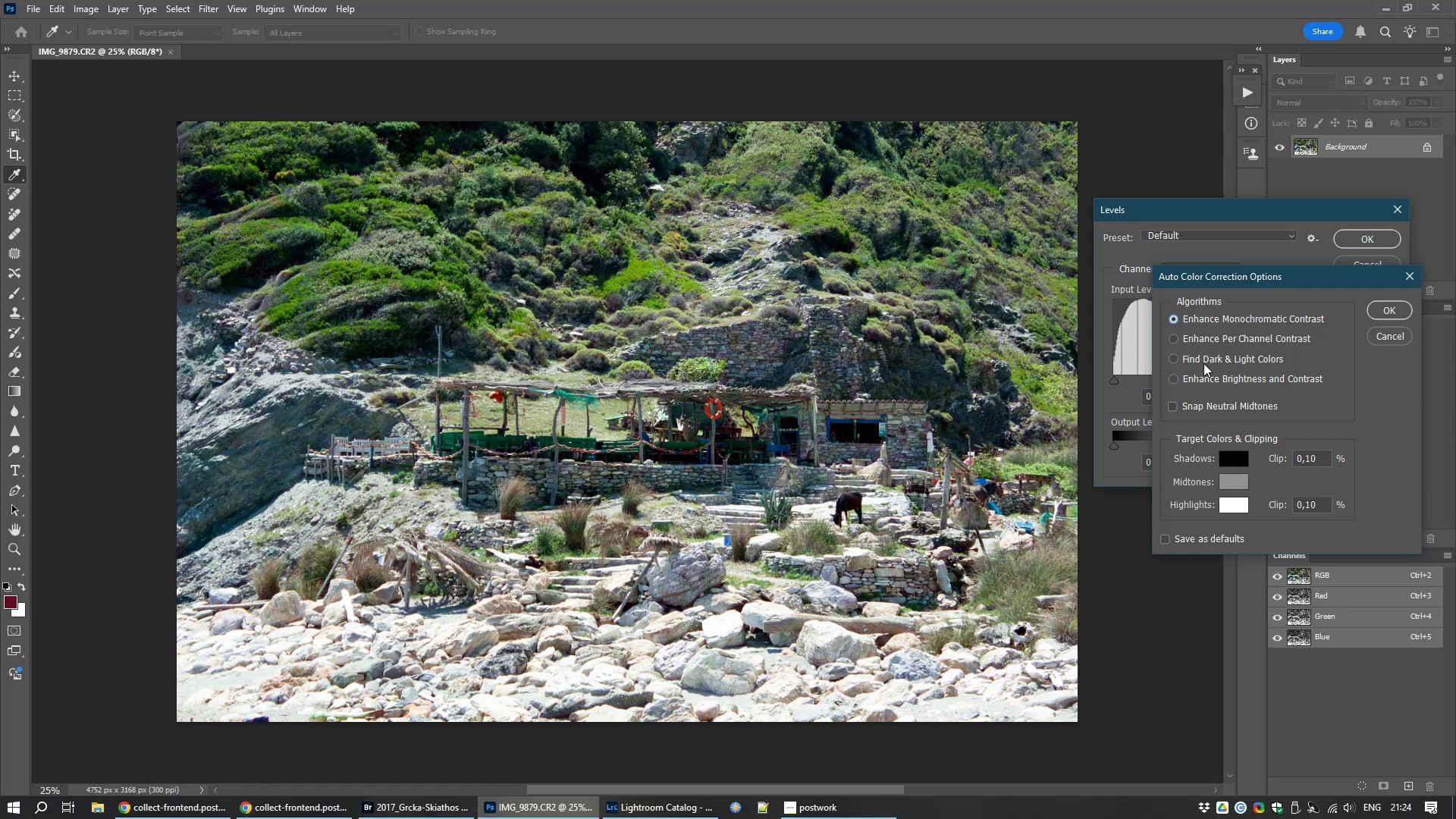 
left_click([1202, 356])
 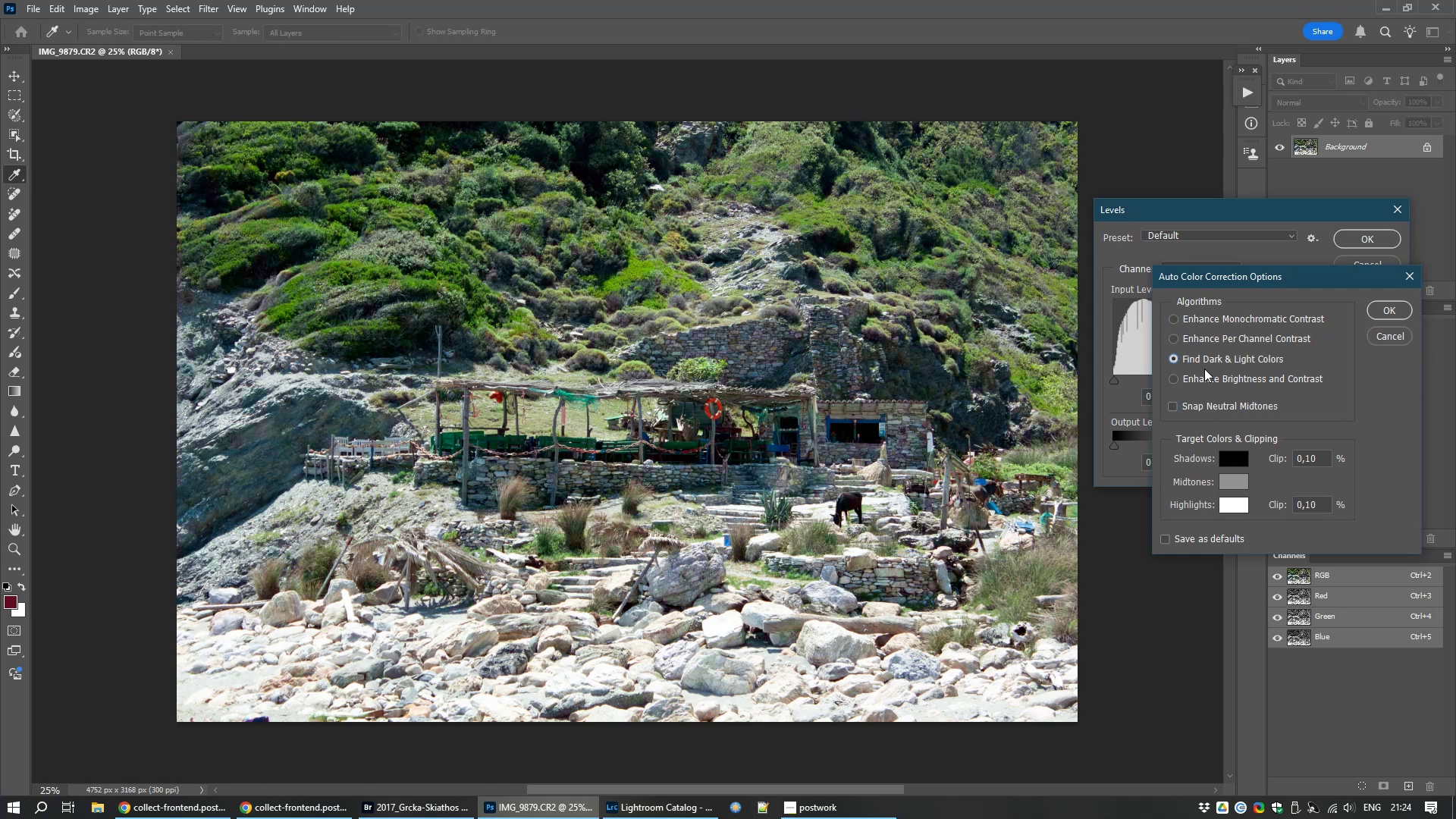 
left_click([1205, 378])
 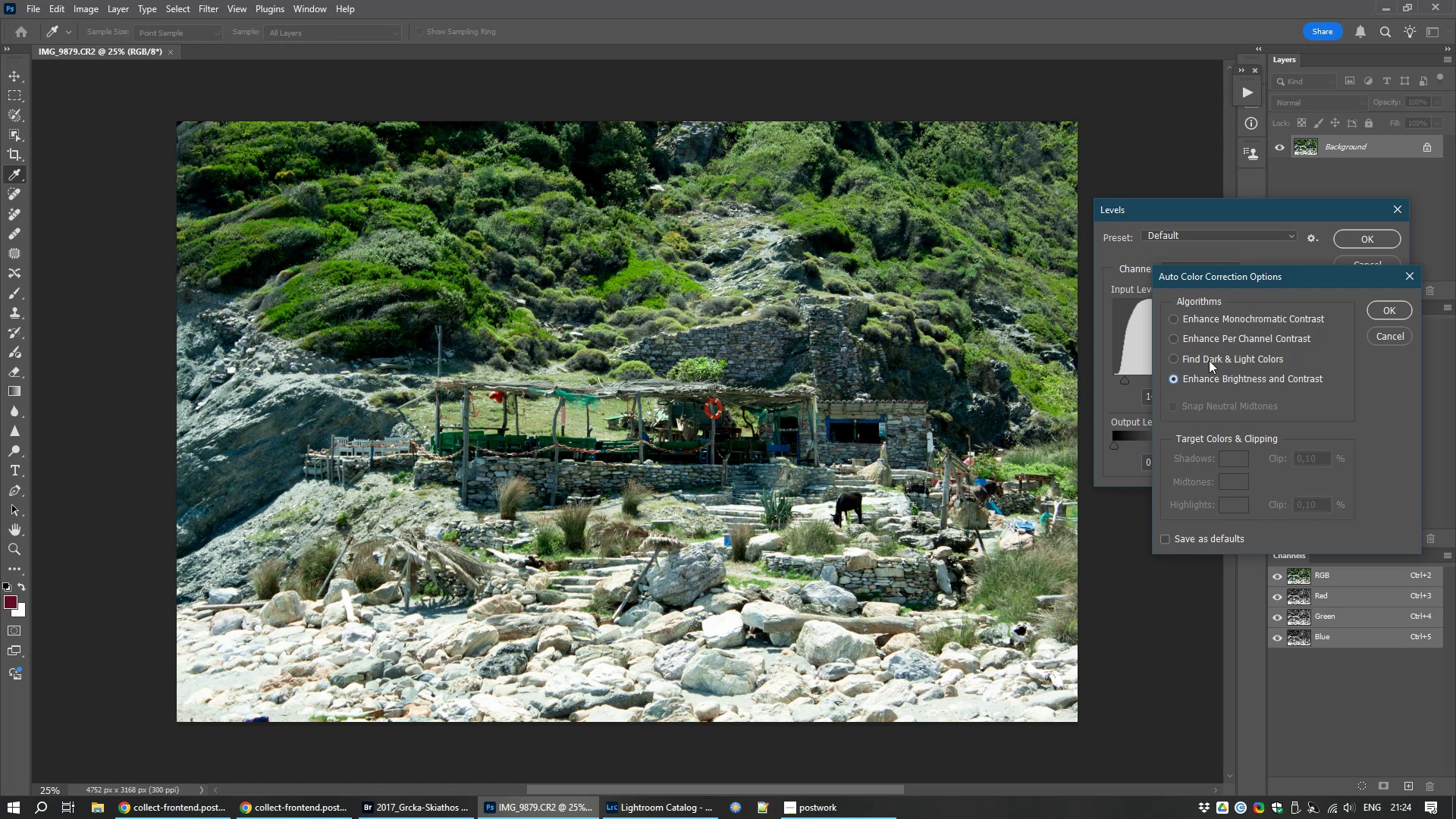 
left_click([1210, 357])
 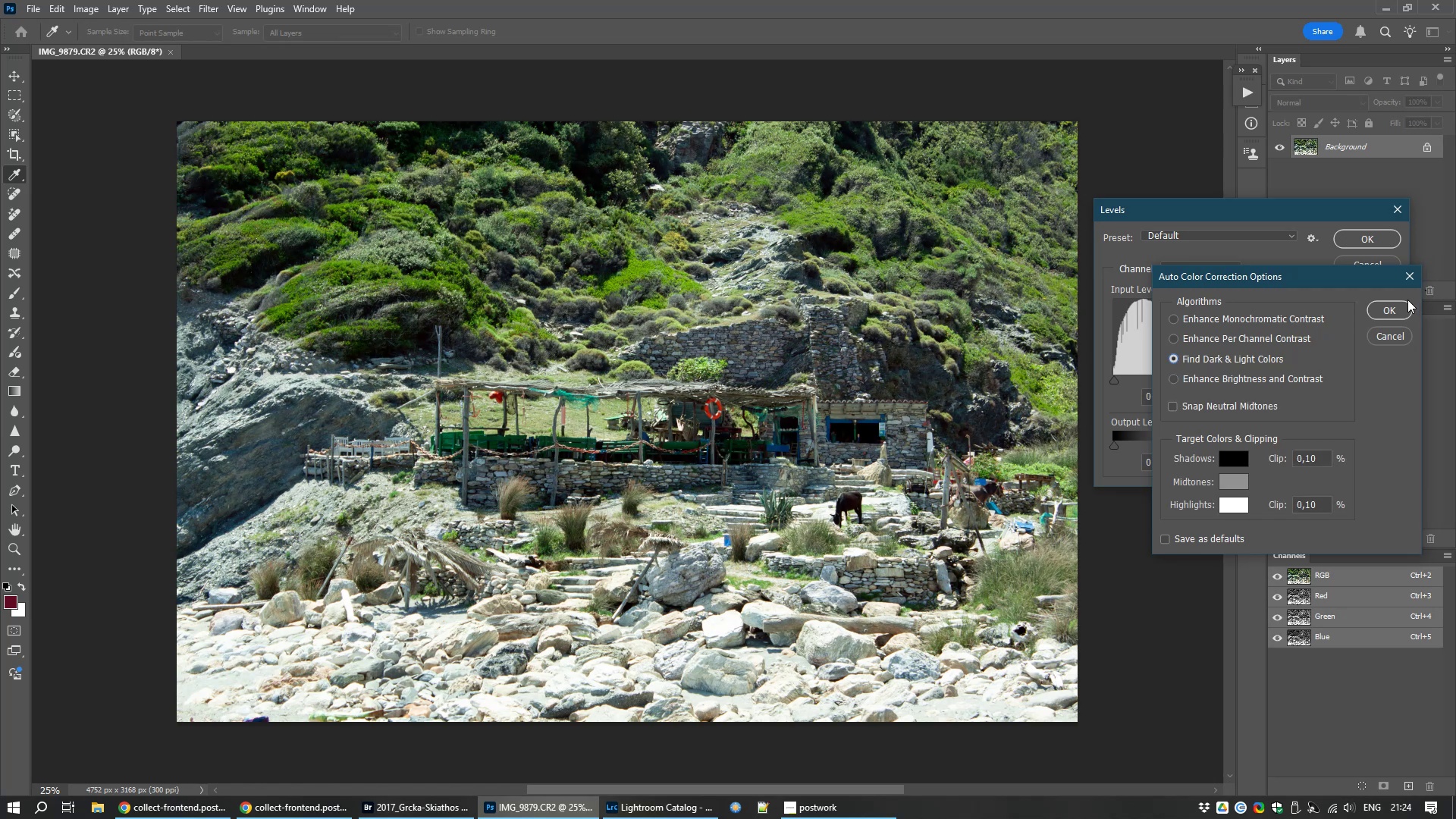 
left_click([1402, 304])
 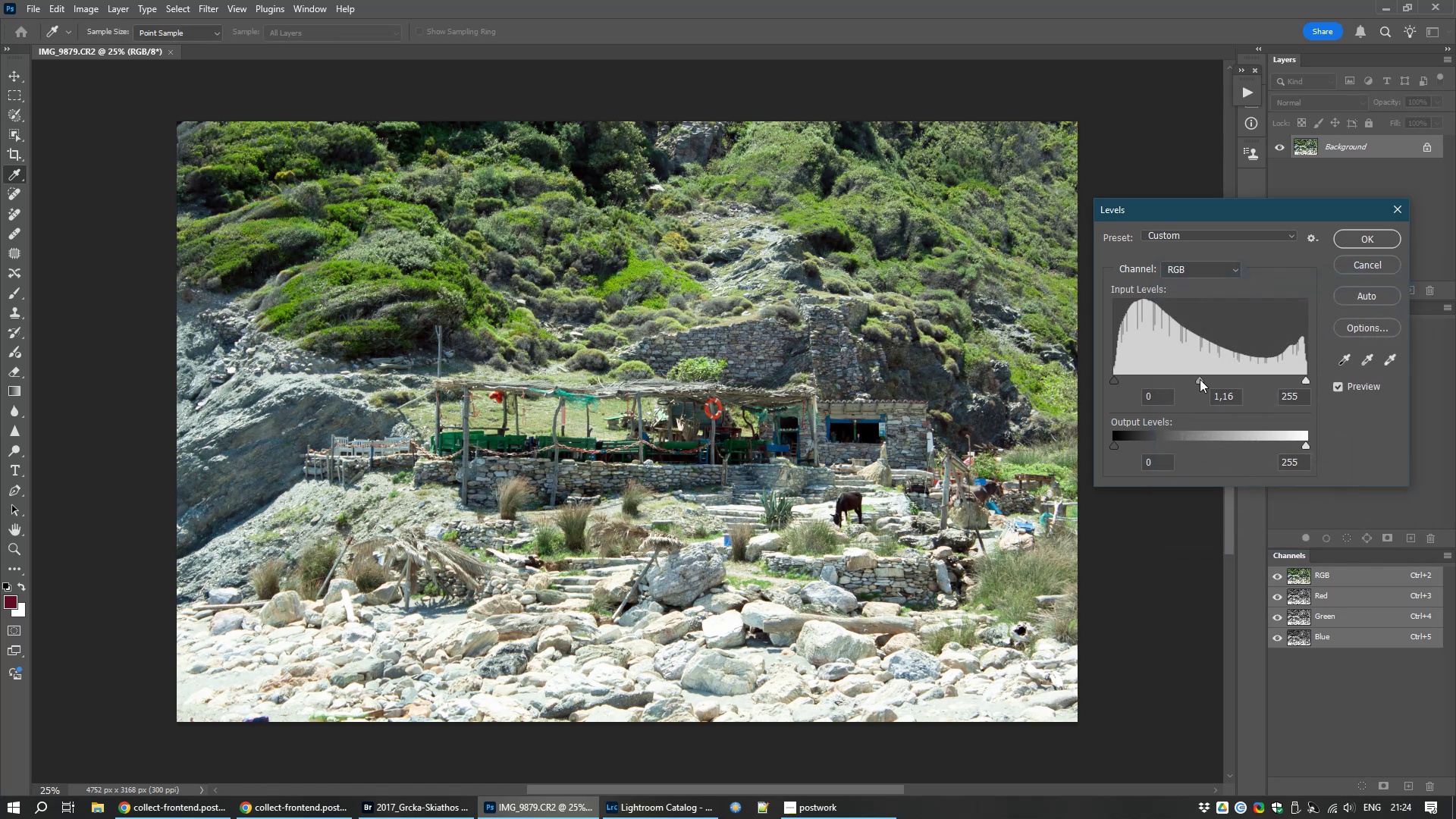 
wait(5.86)
 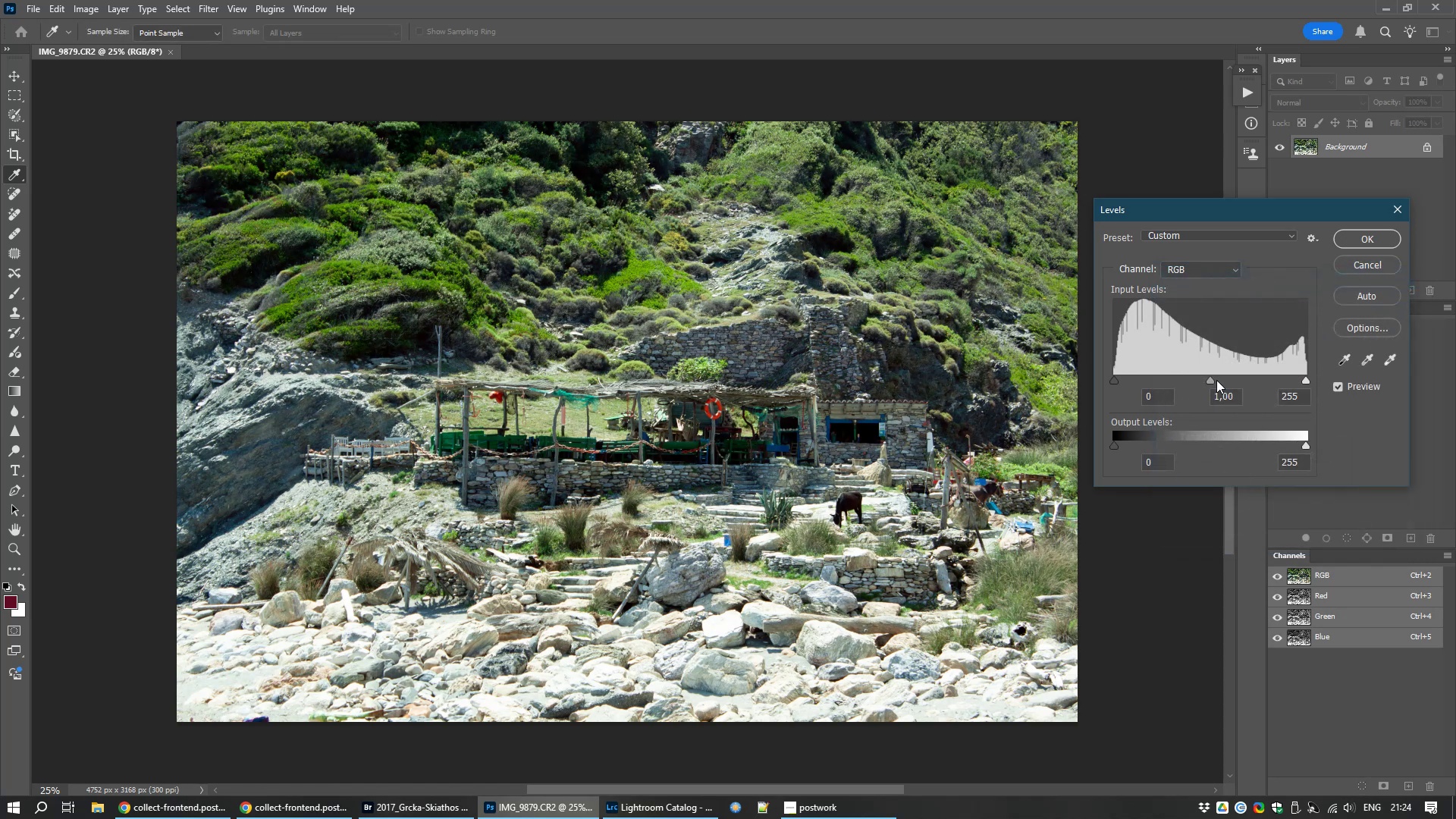 
left_click([1360, 246])
 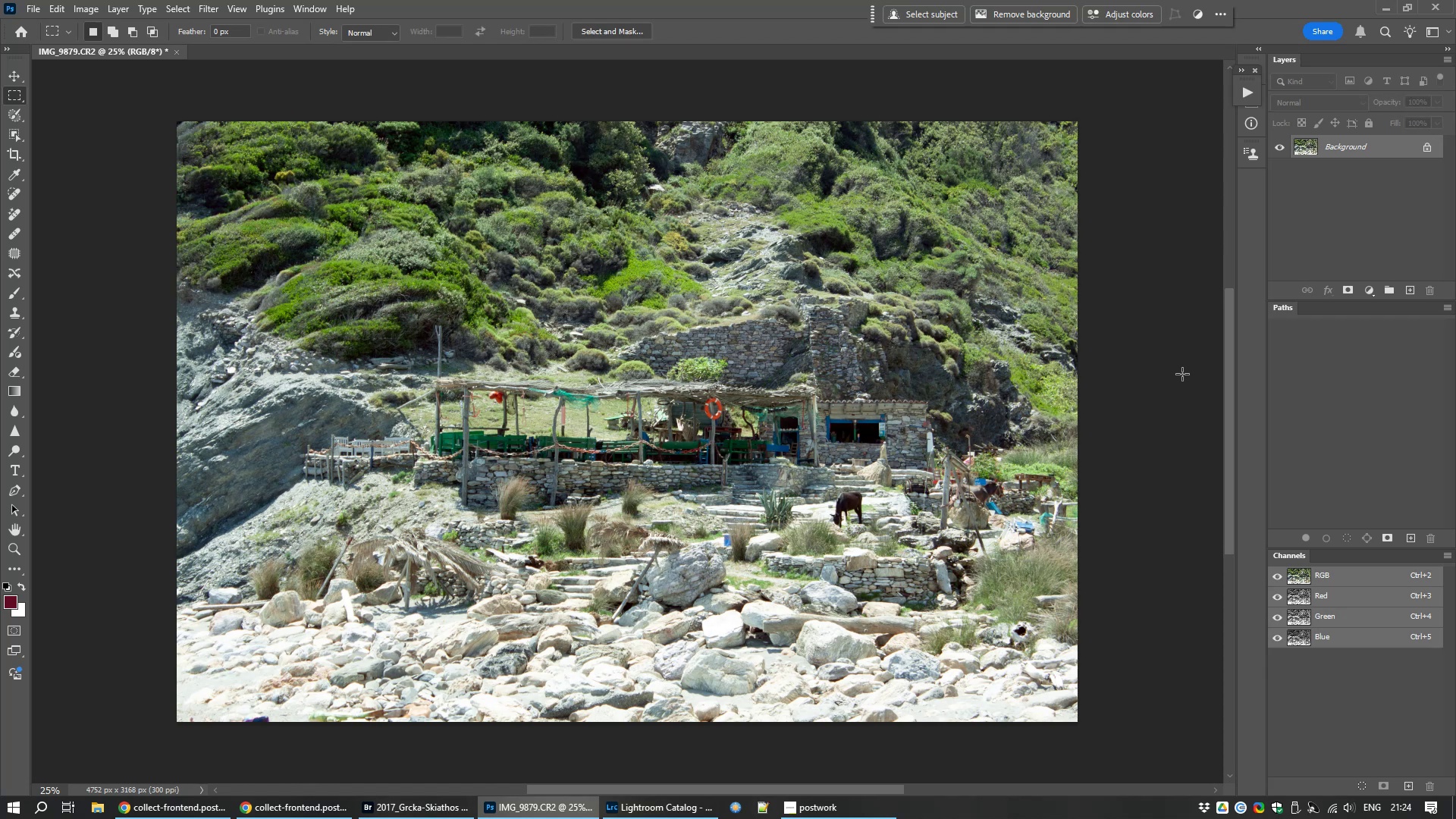 
wait(9.21)
 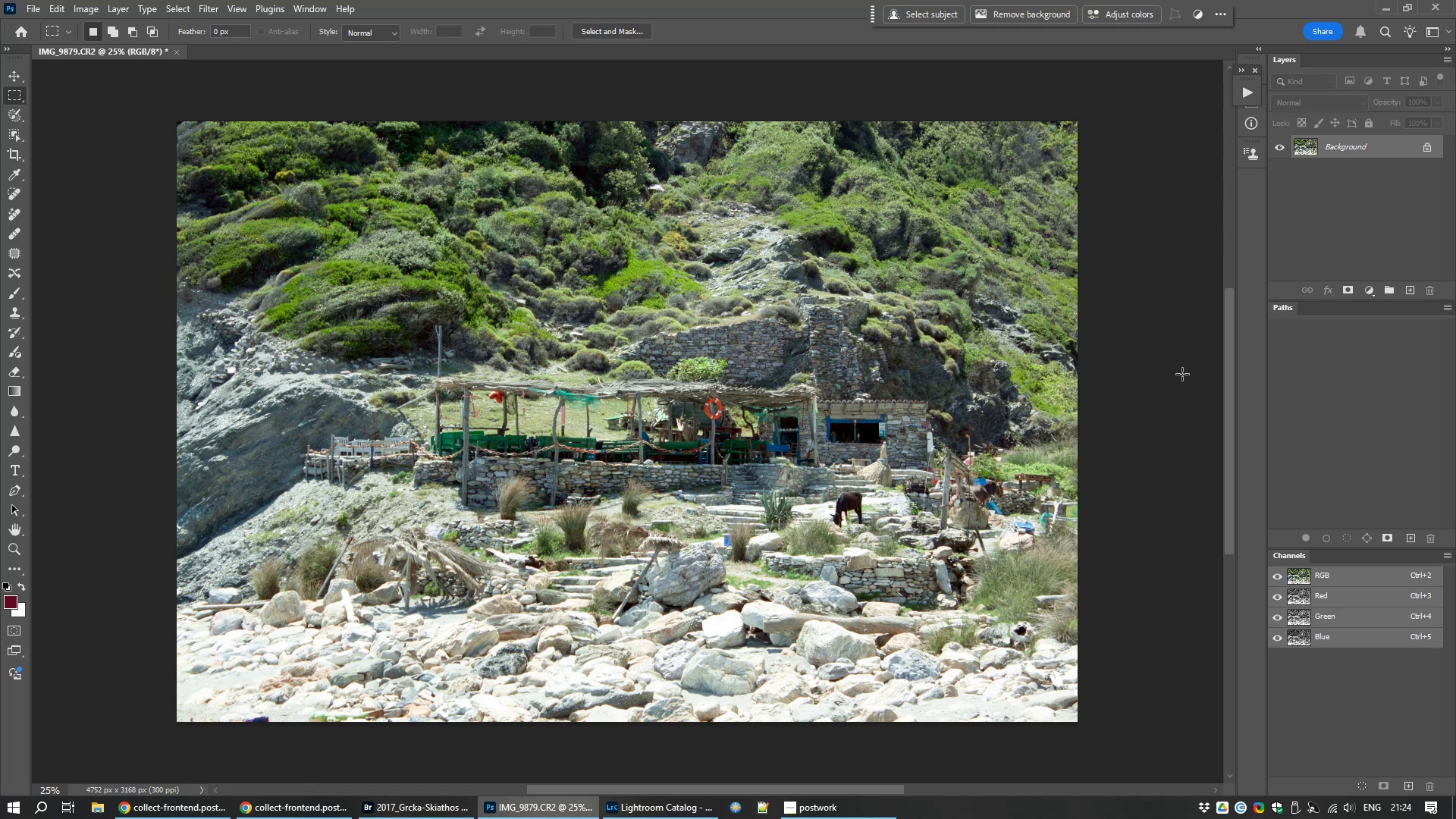 
left_click([213, 6])
 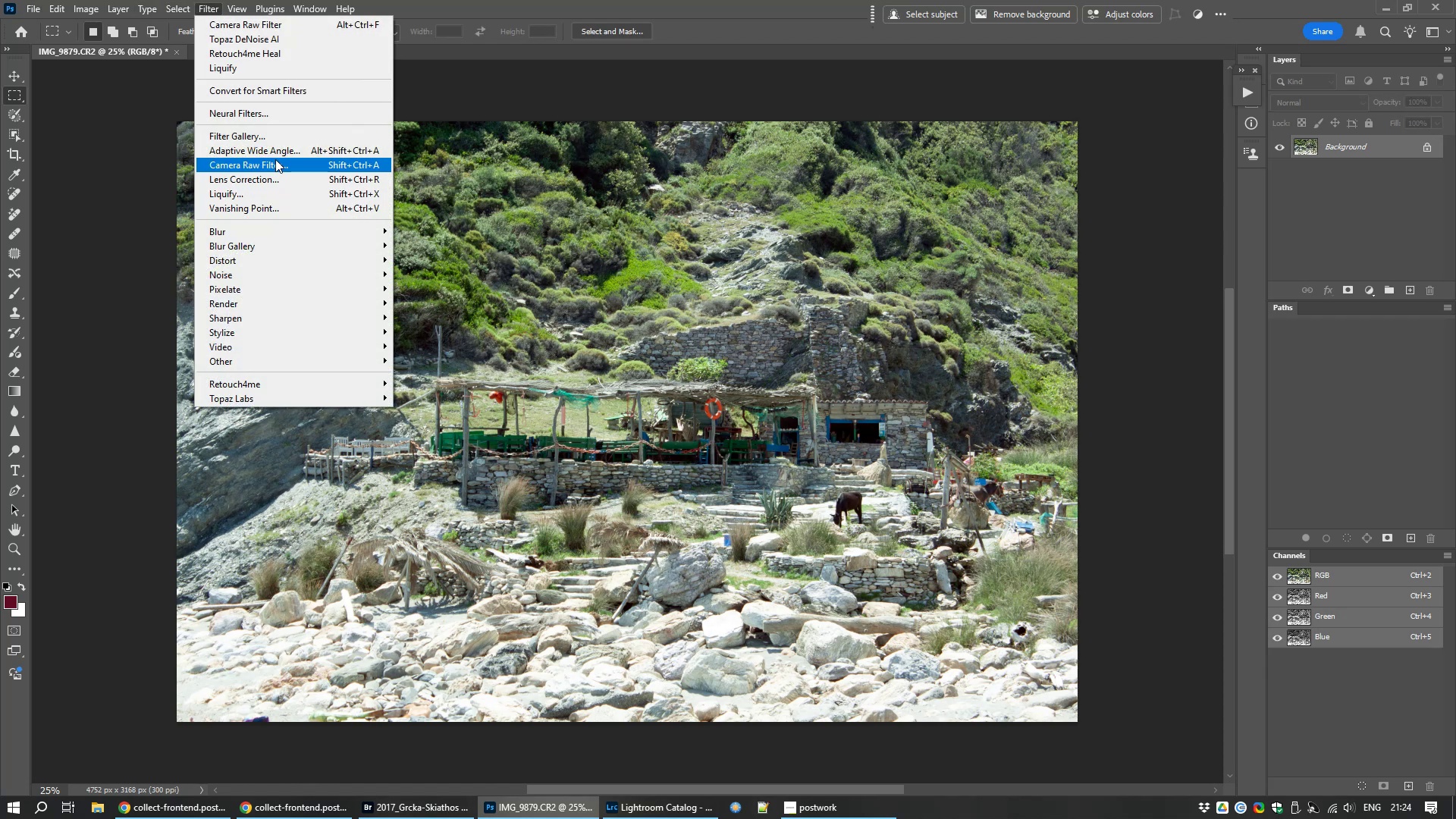 
left_click([275, 158])
 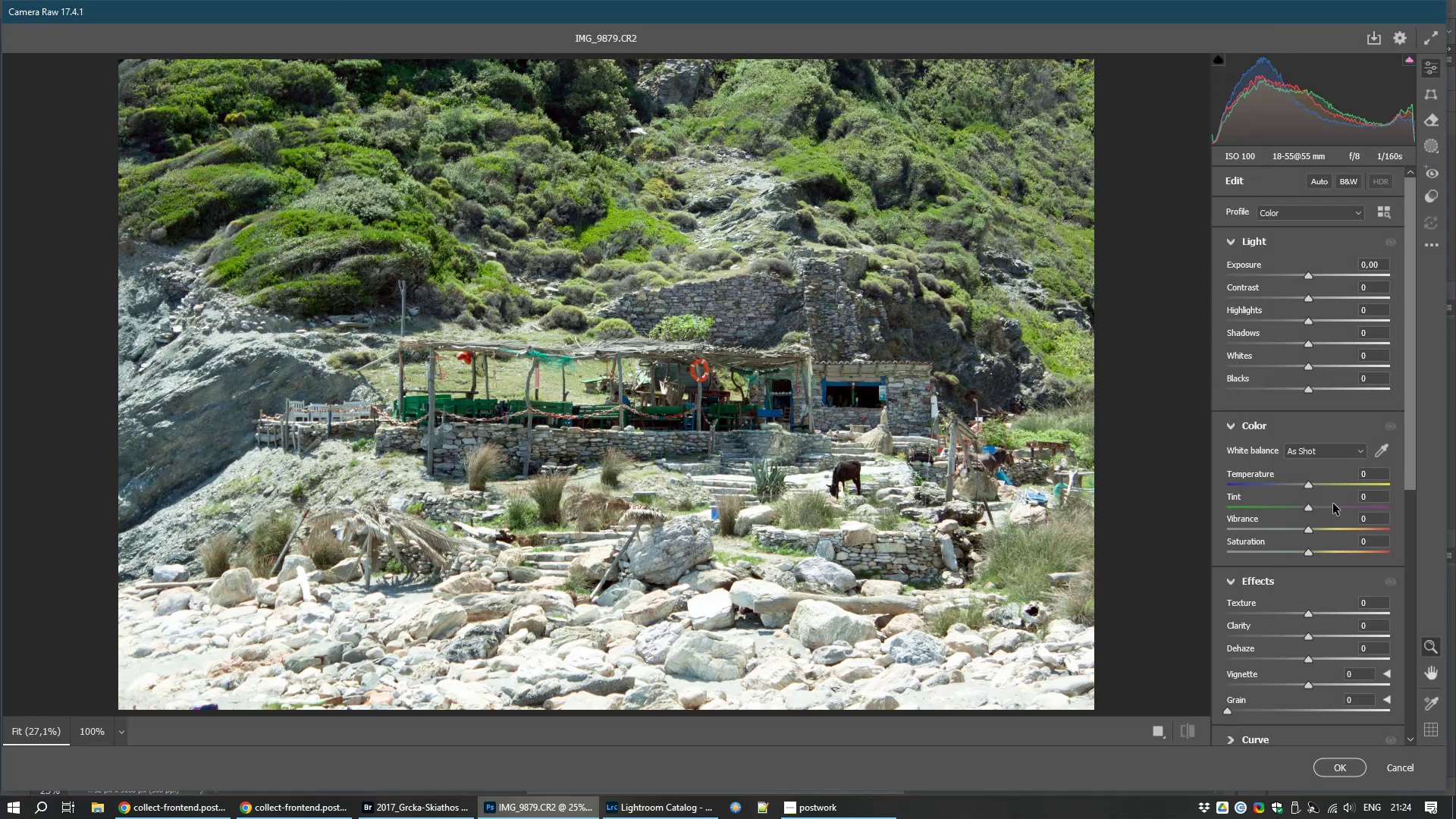 
scroll: coordinate [1285, 596], scroll_direction: down, amount: 6.0
 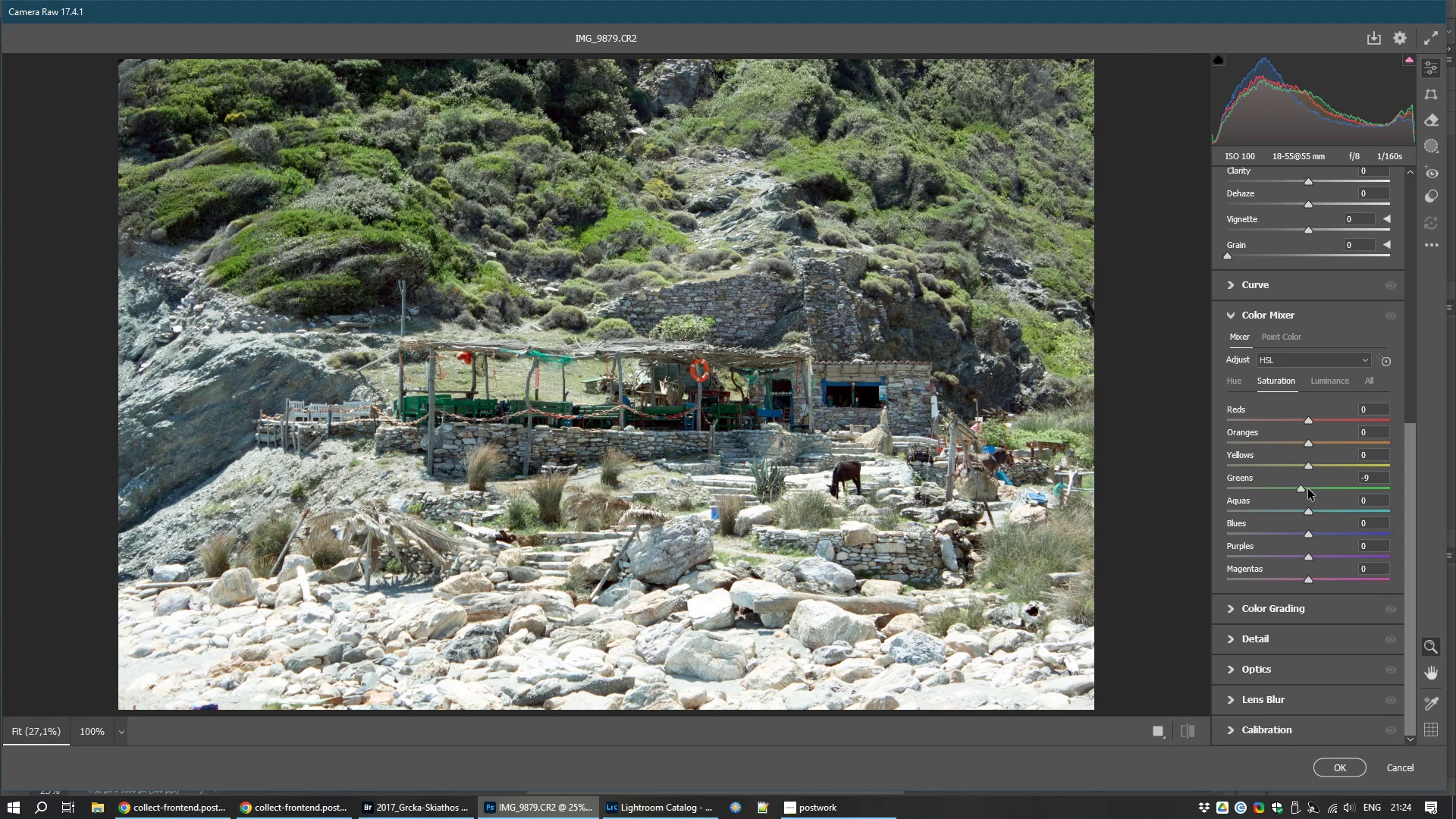 
wait(12.38)
 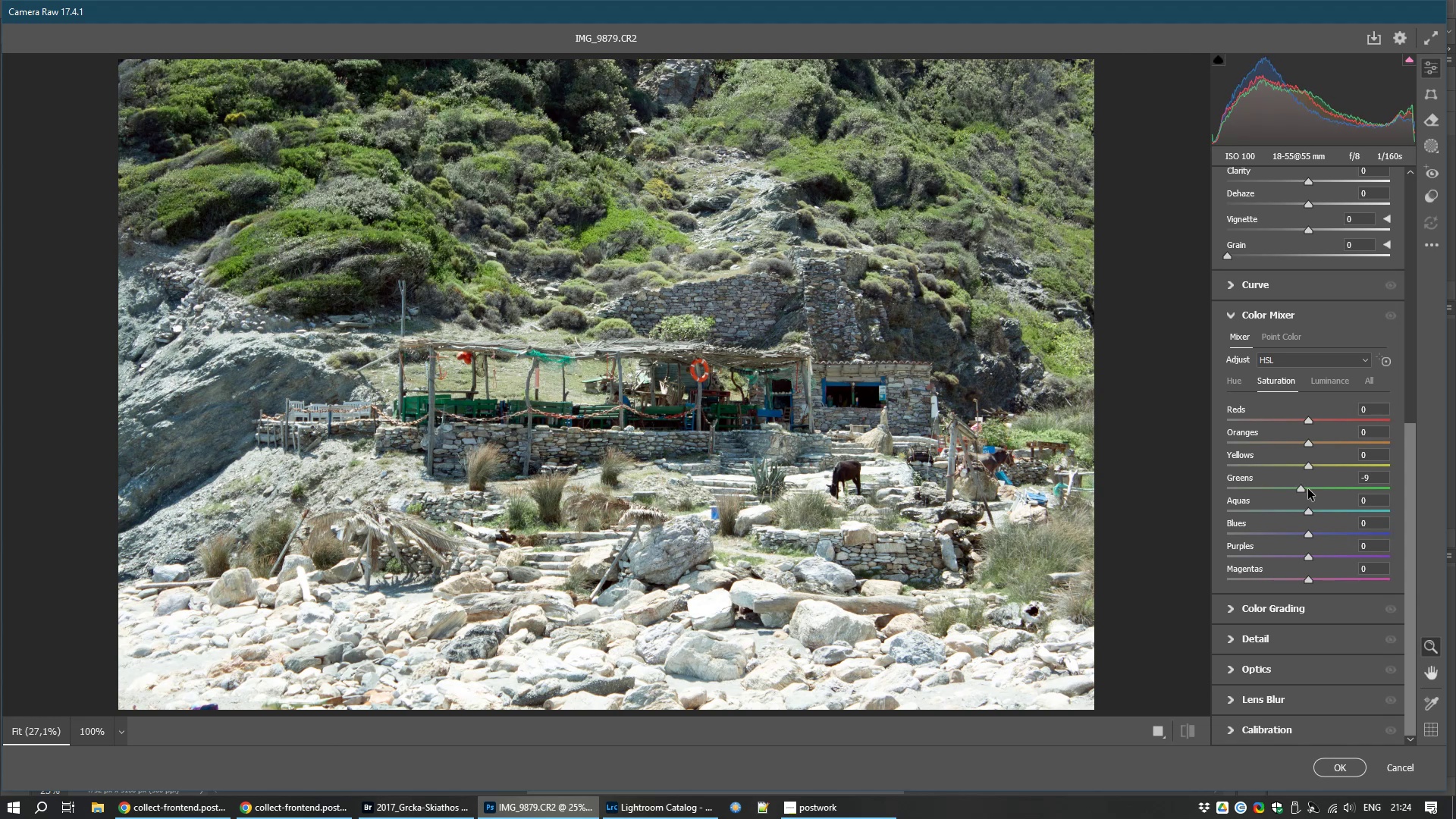 
left_click([1332, 388])
 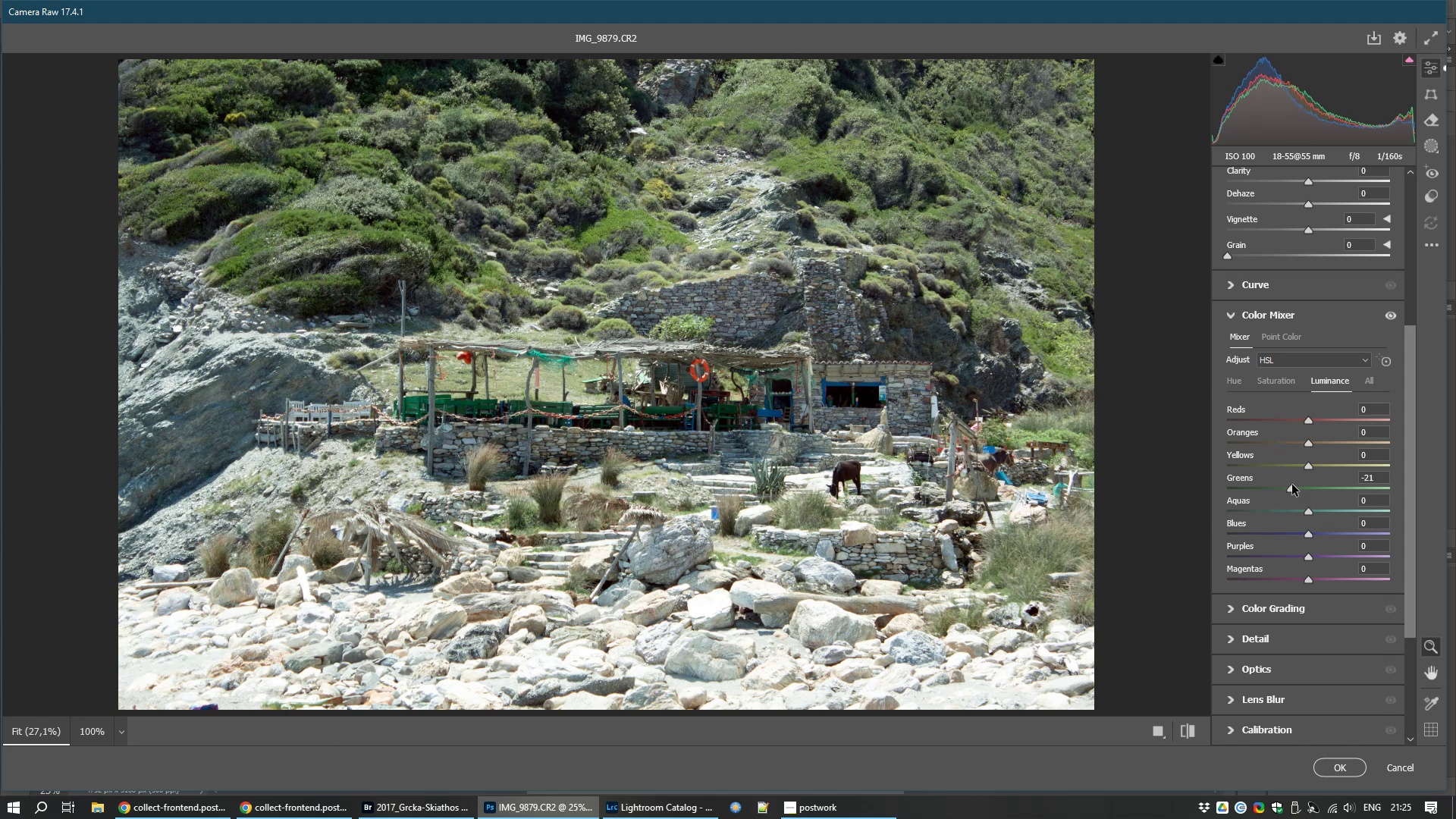 
wait(14.04)
 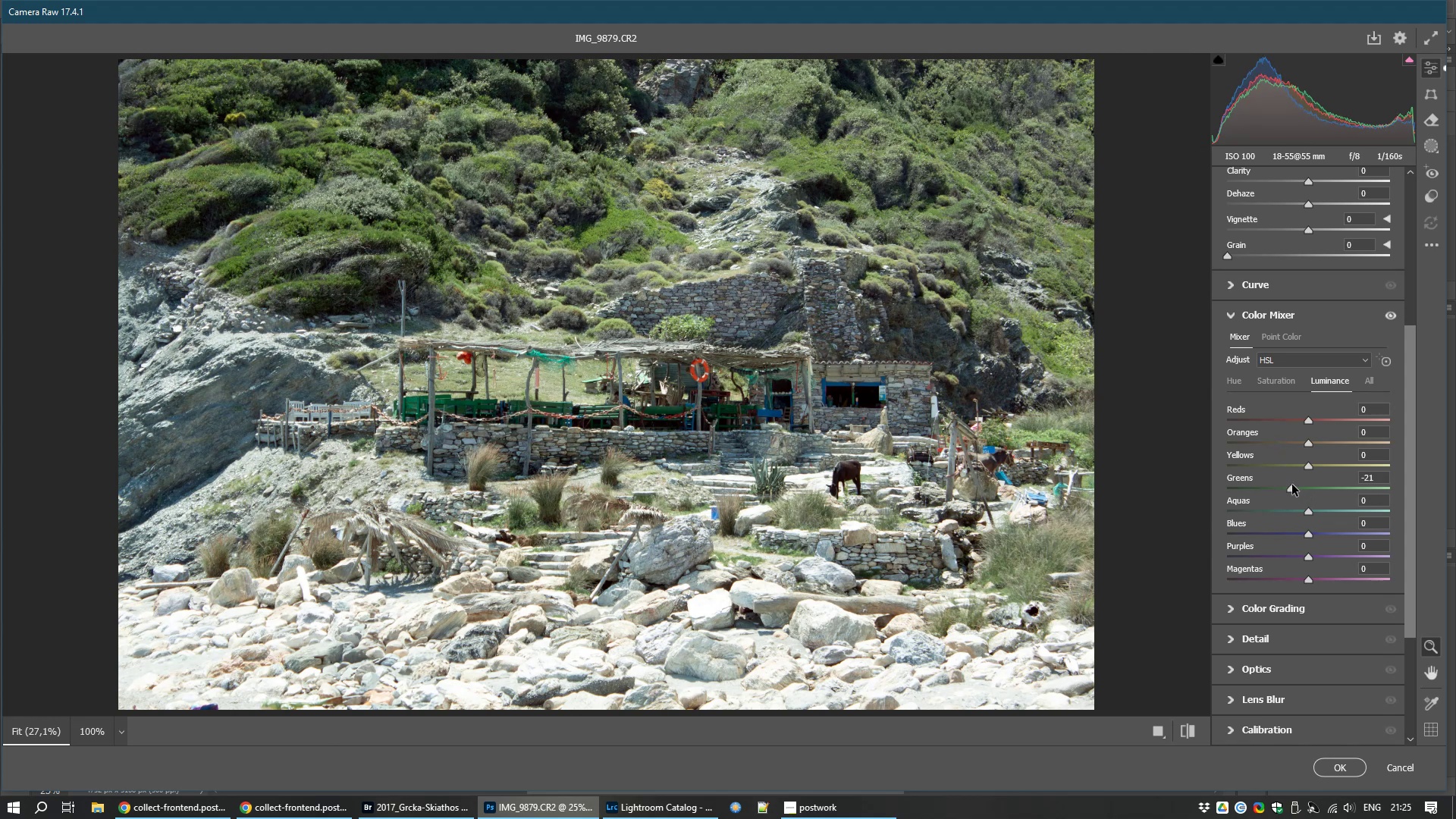 
left_click([1334, 768])
 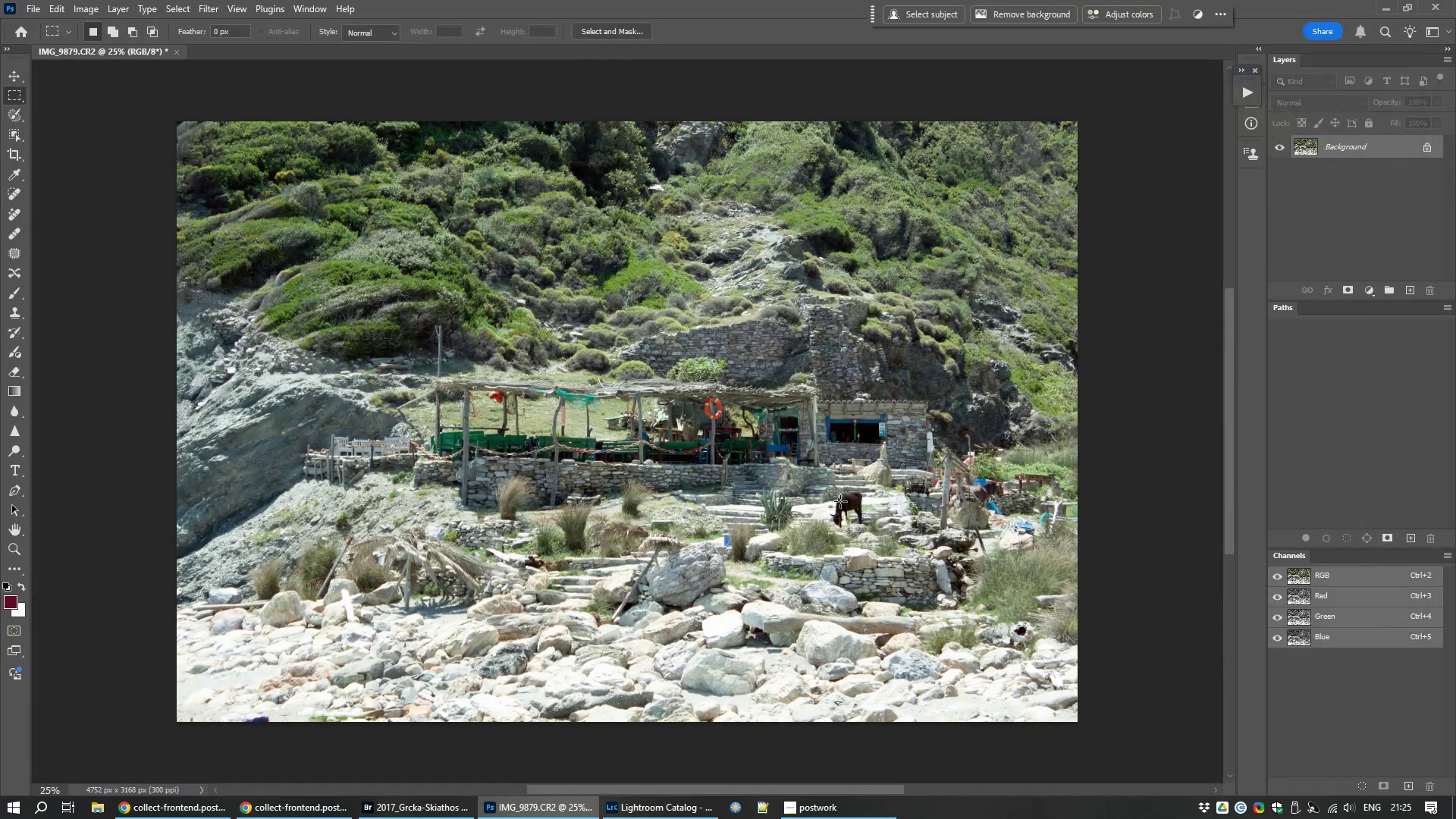 
wait(6.44)
 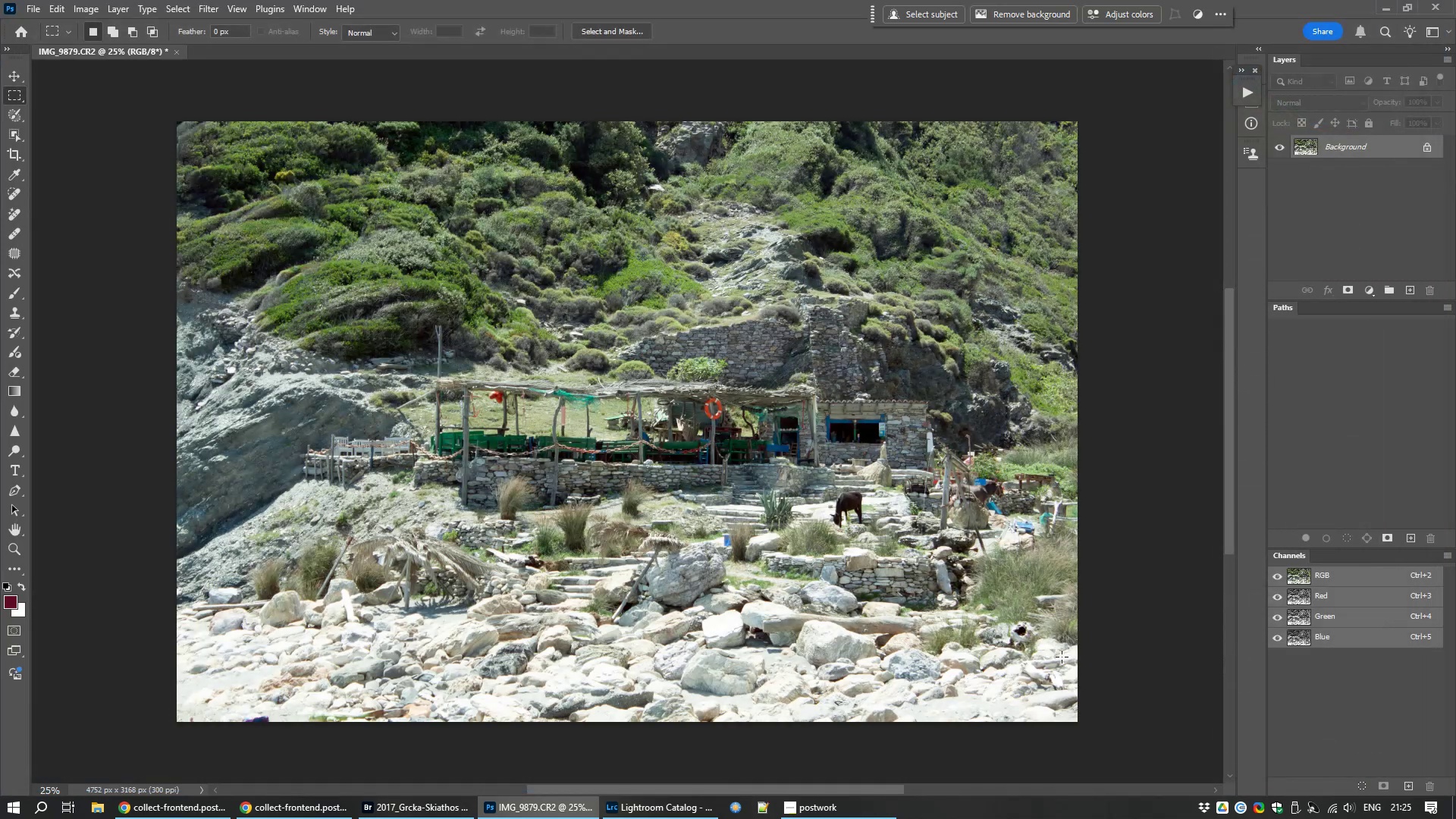 
key(Control+S)
 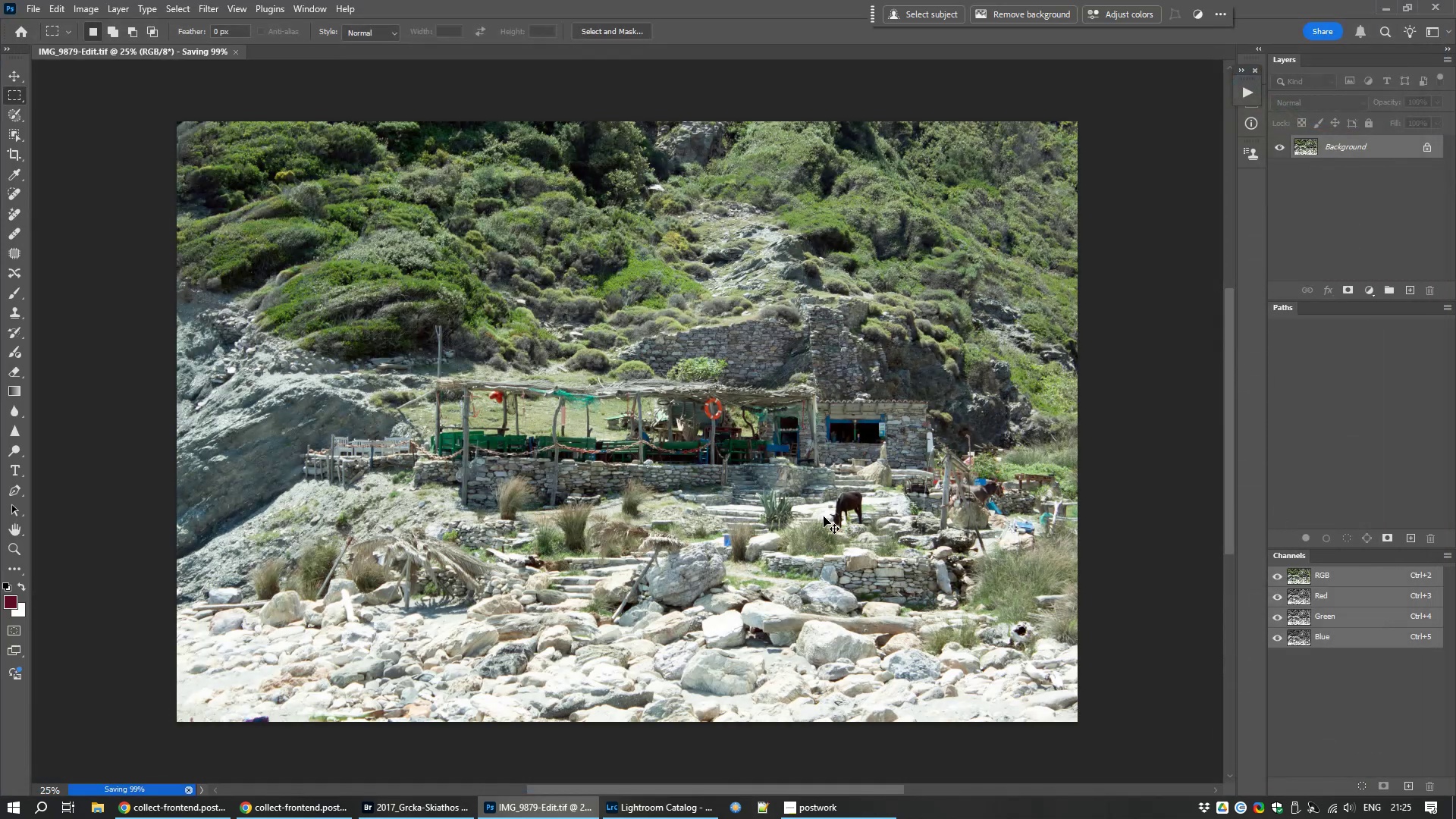 
key(Control+W)
 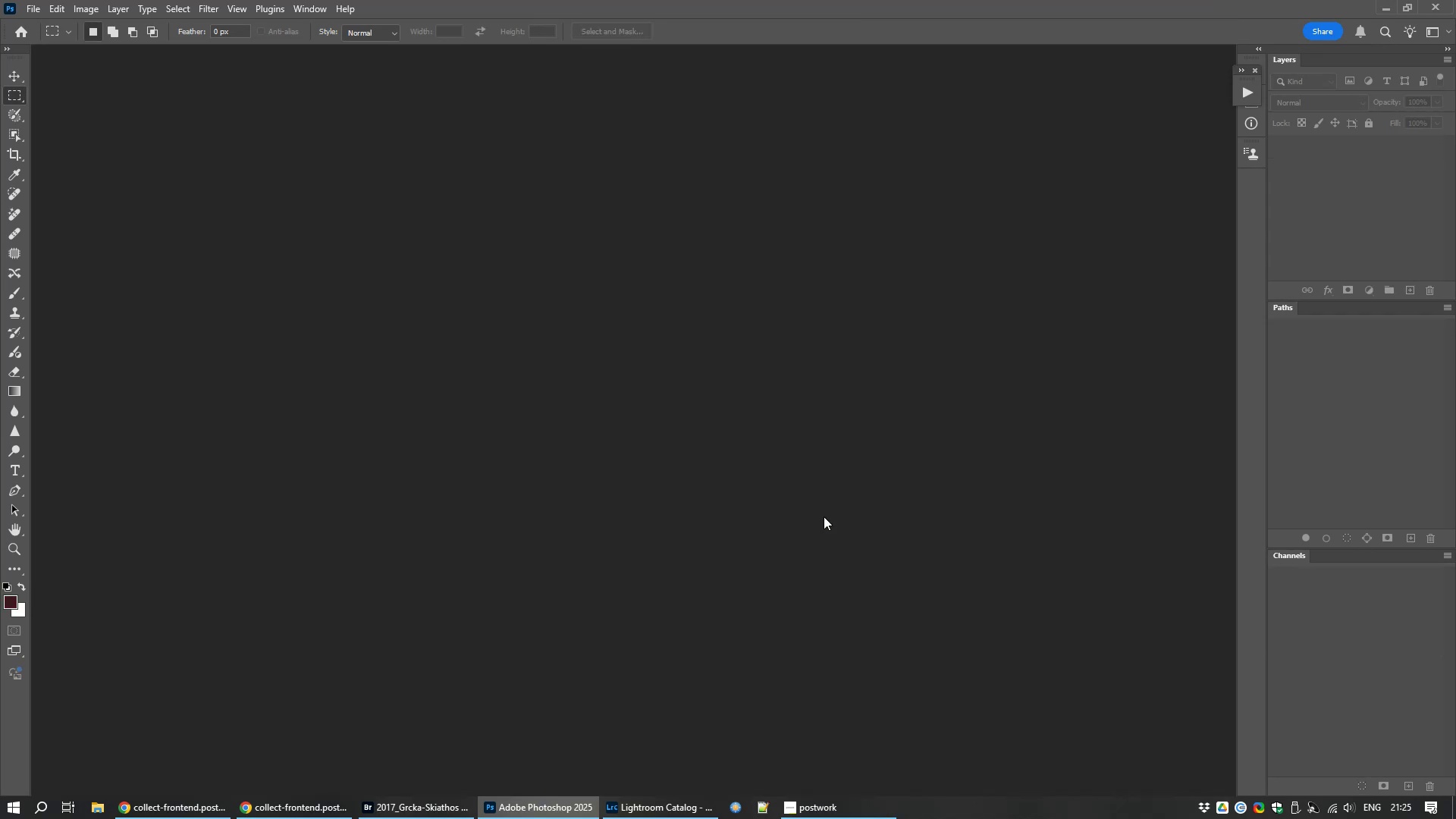 
wait(5.48)
 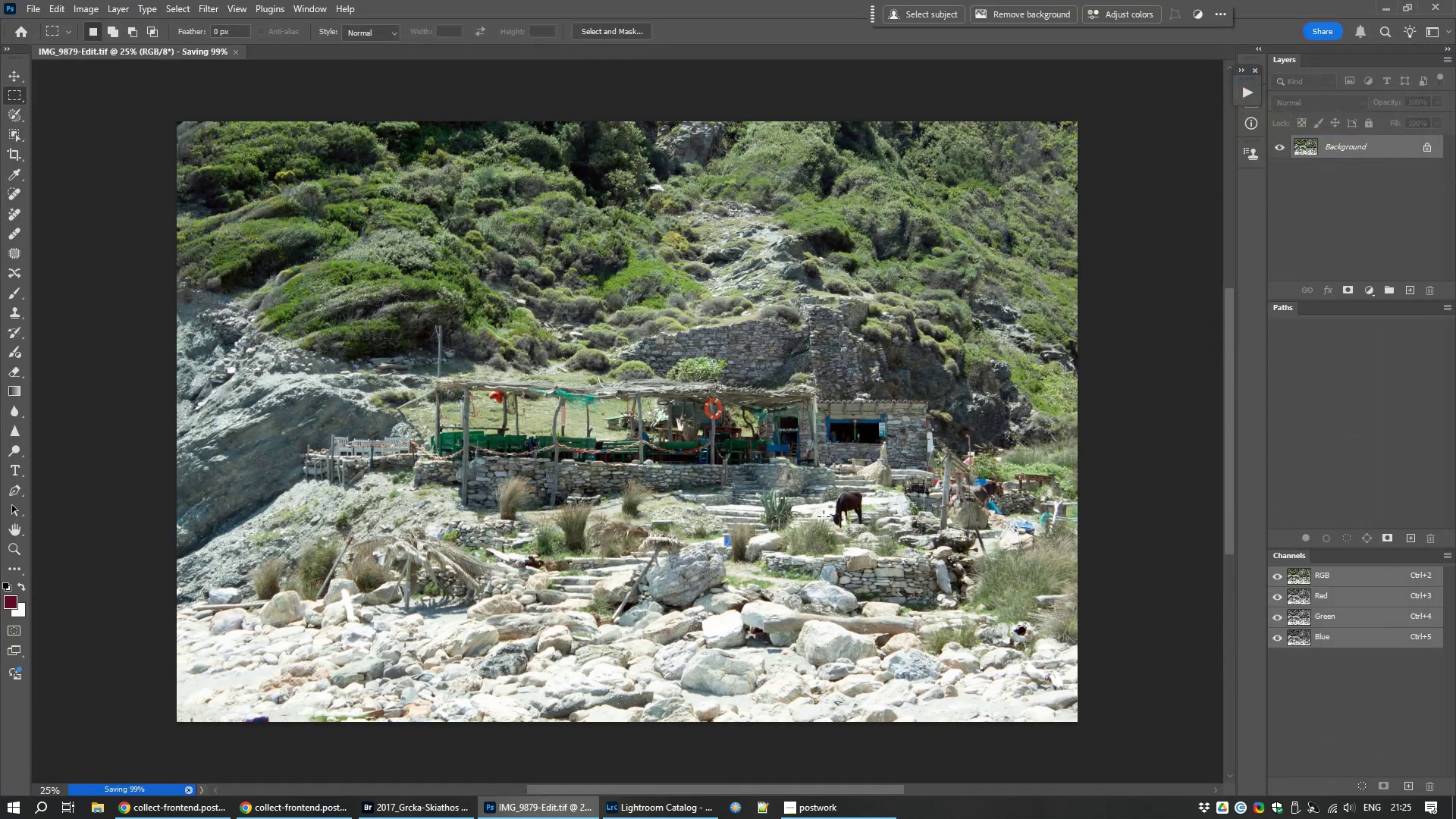 
left_click([671, 811])
 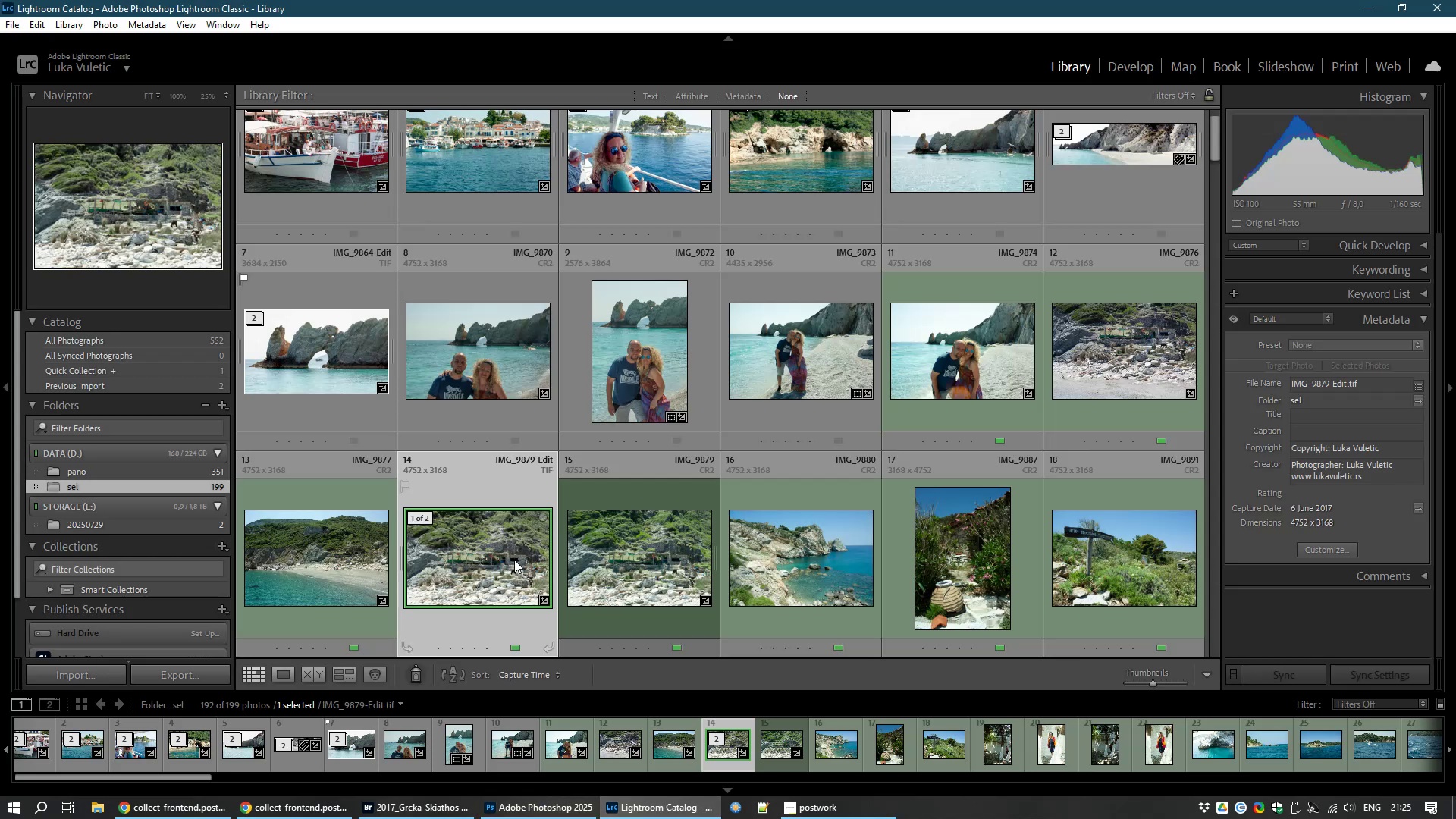 
right_click([514, 560])
 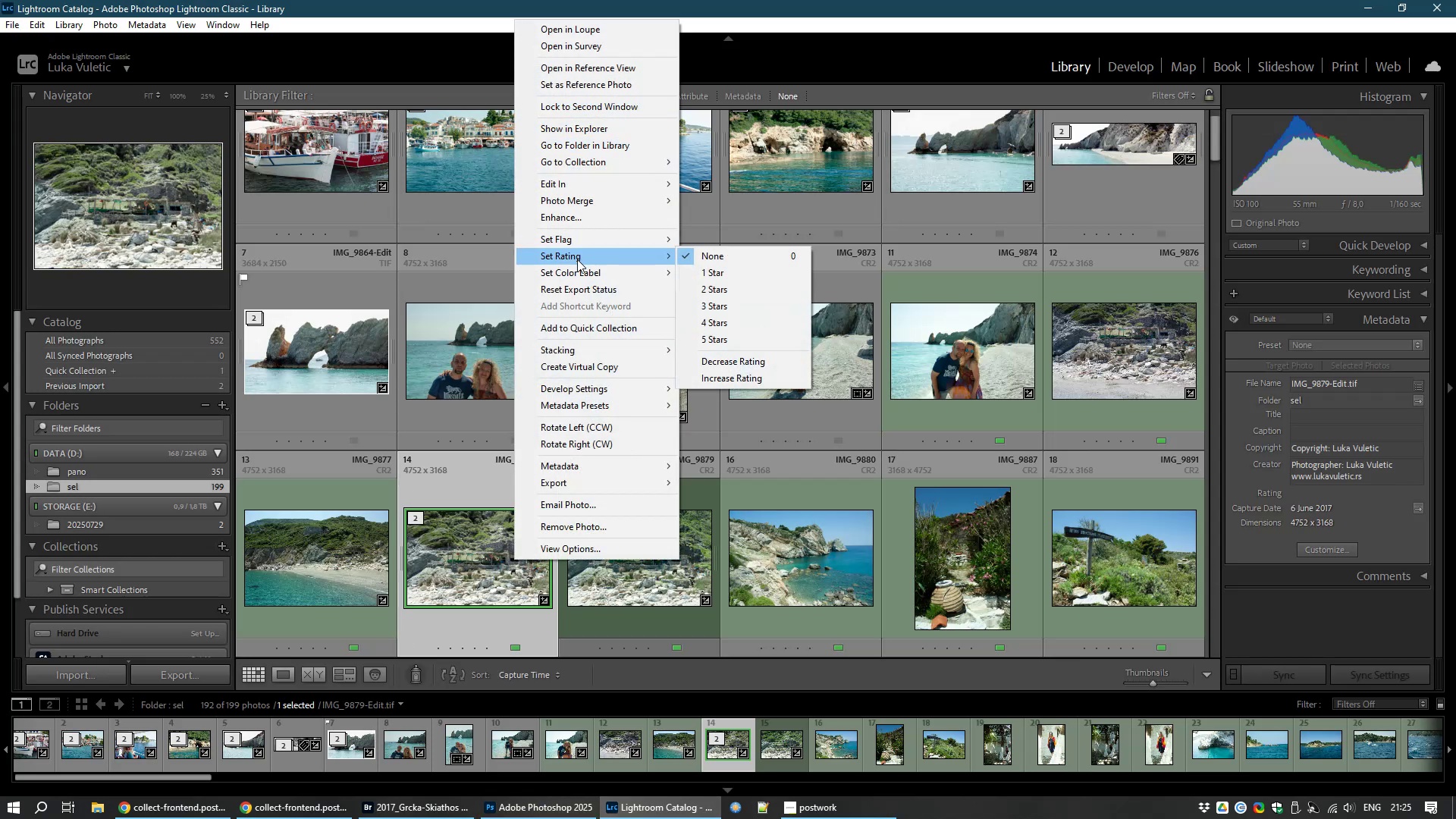 
mouse_move([639, 345])
 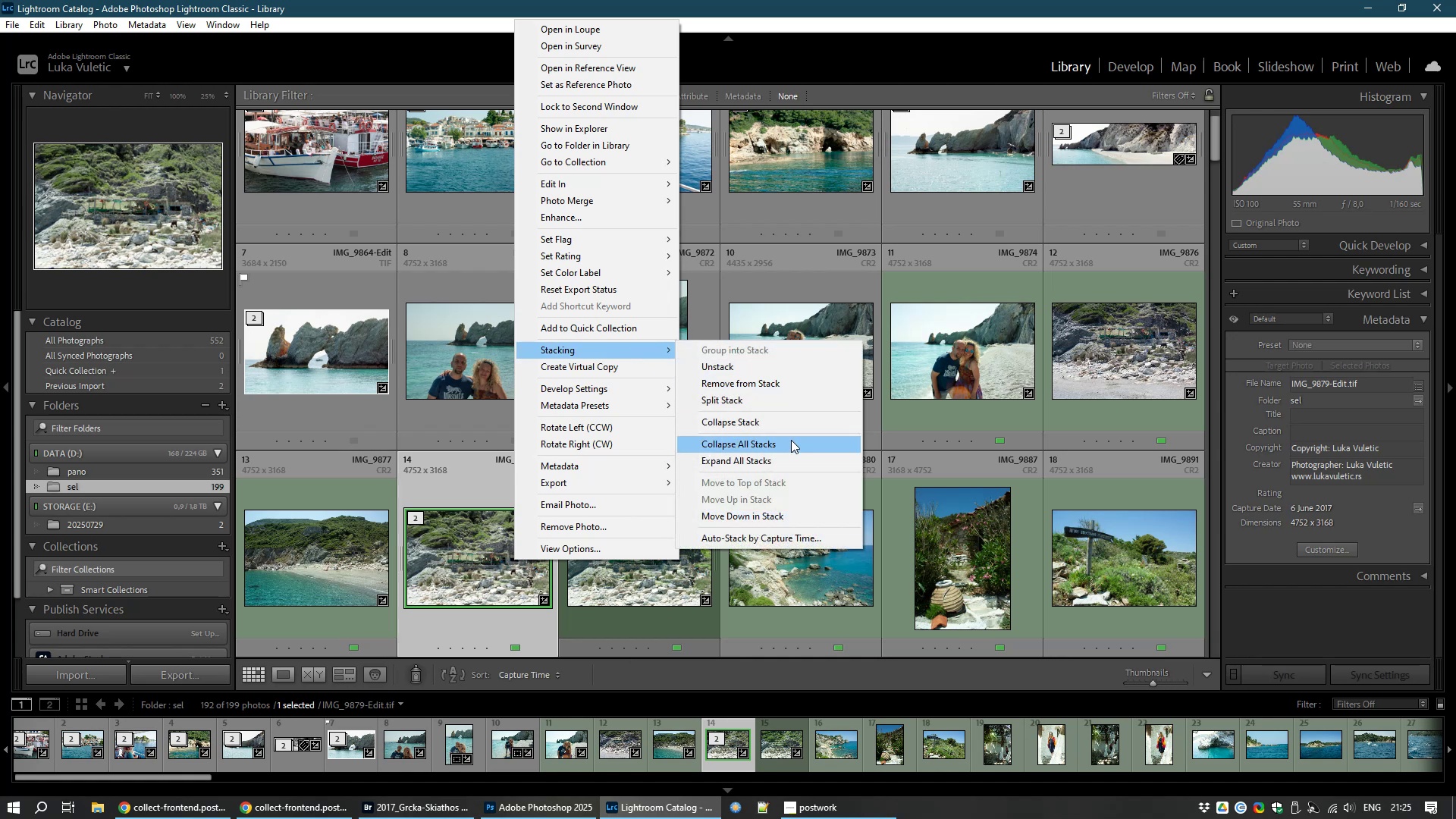 
left_click([791, 417])
 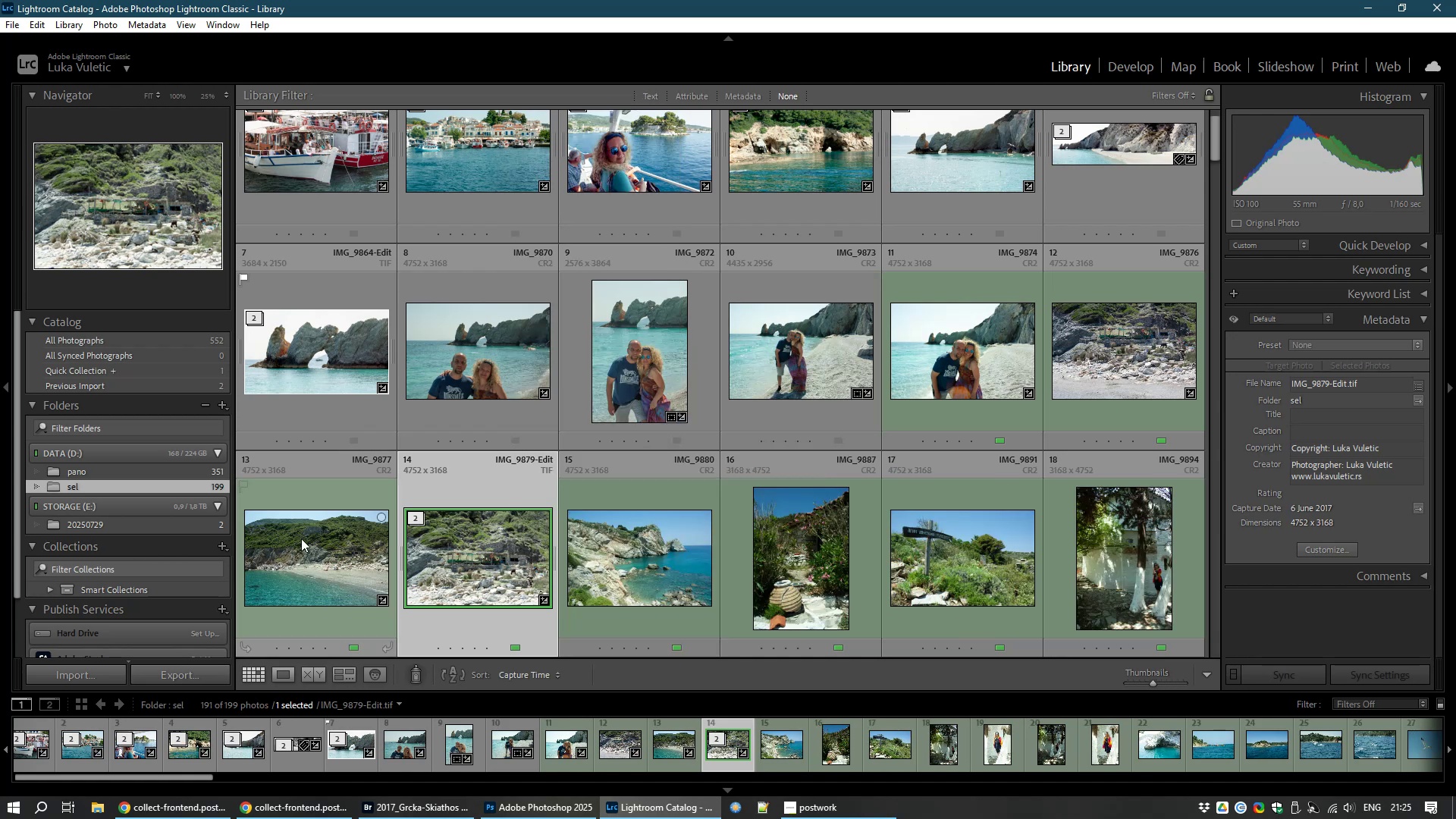 
wait(5.04)
 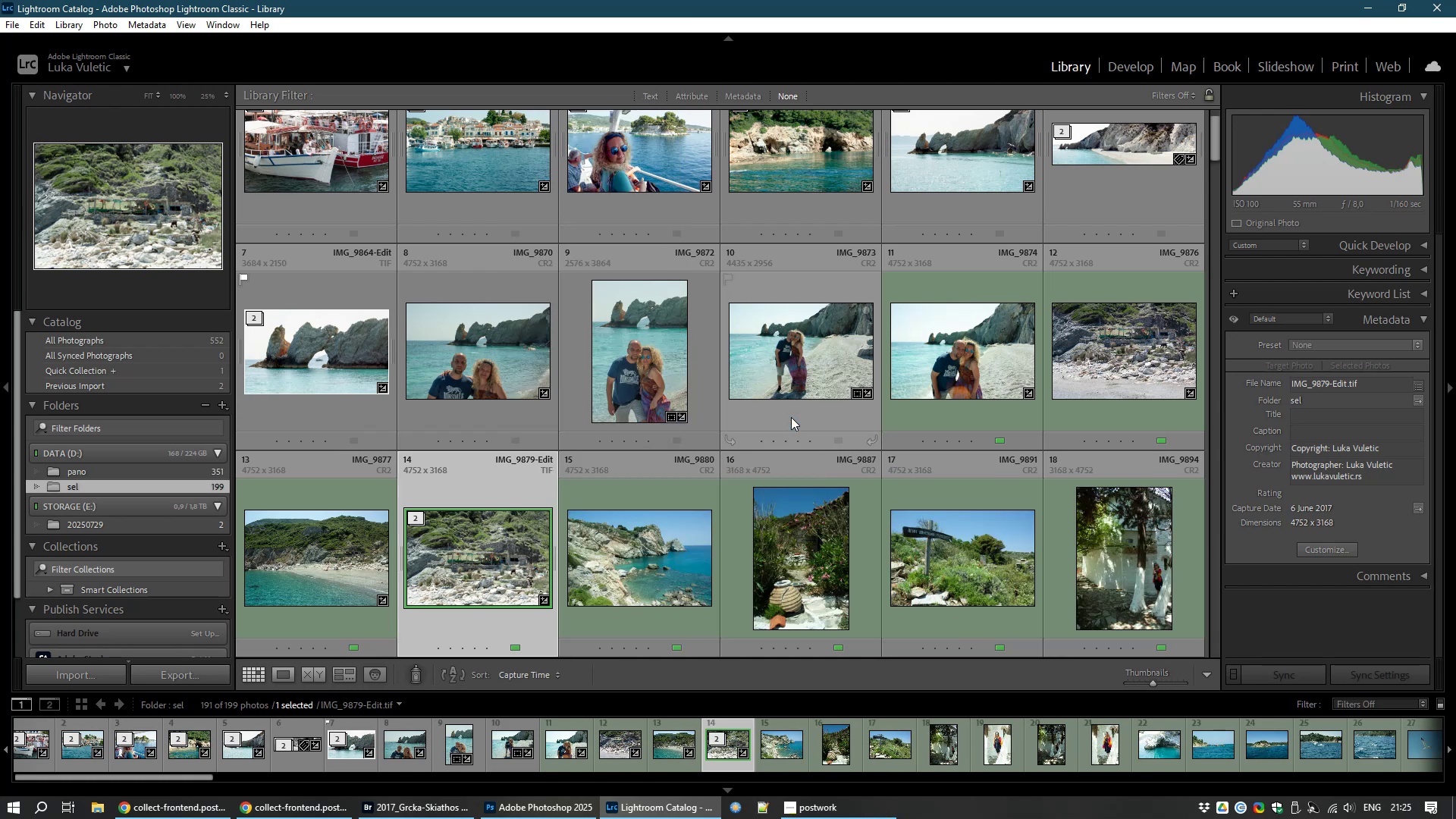 
left_click([973, 366])
 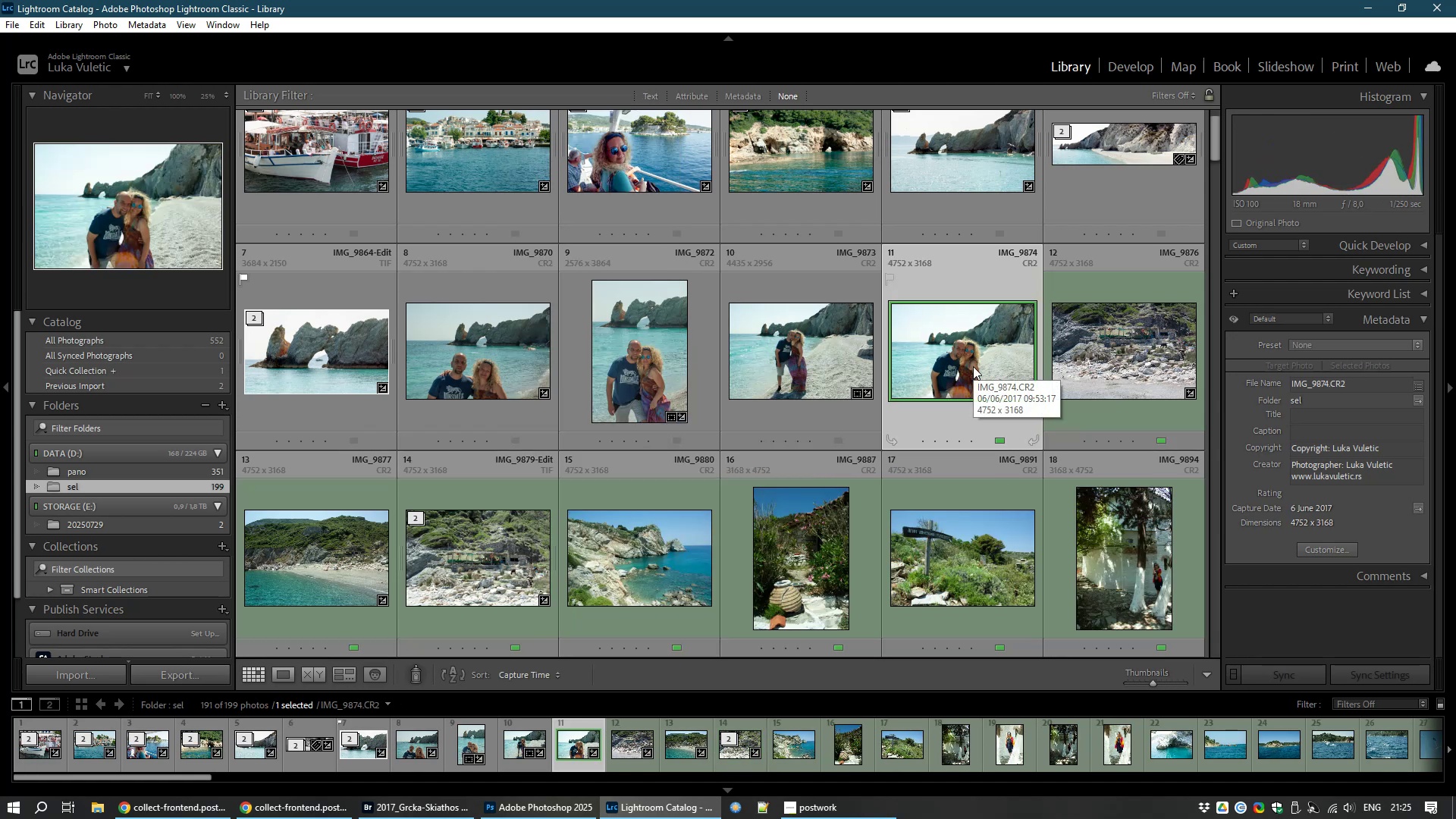 
key(8)
 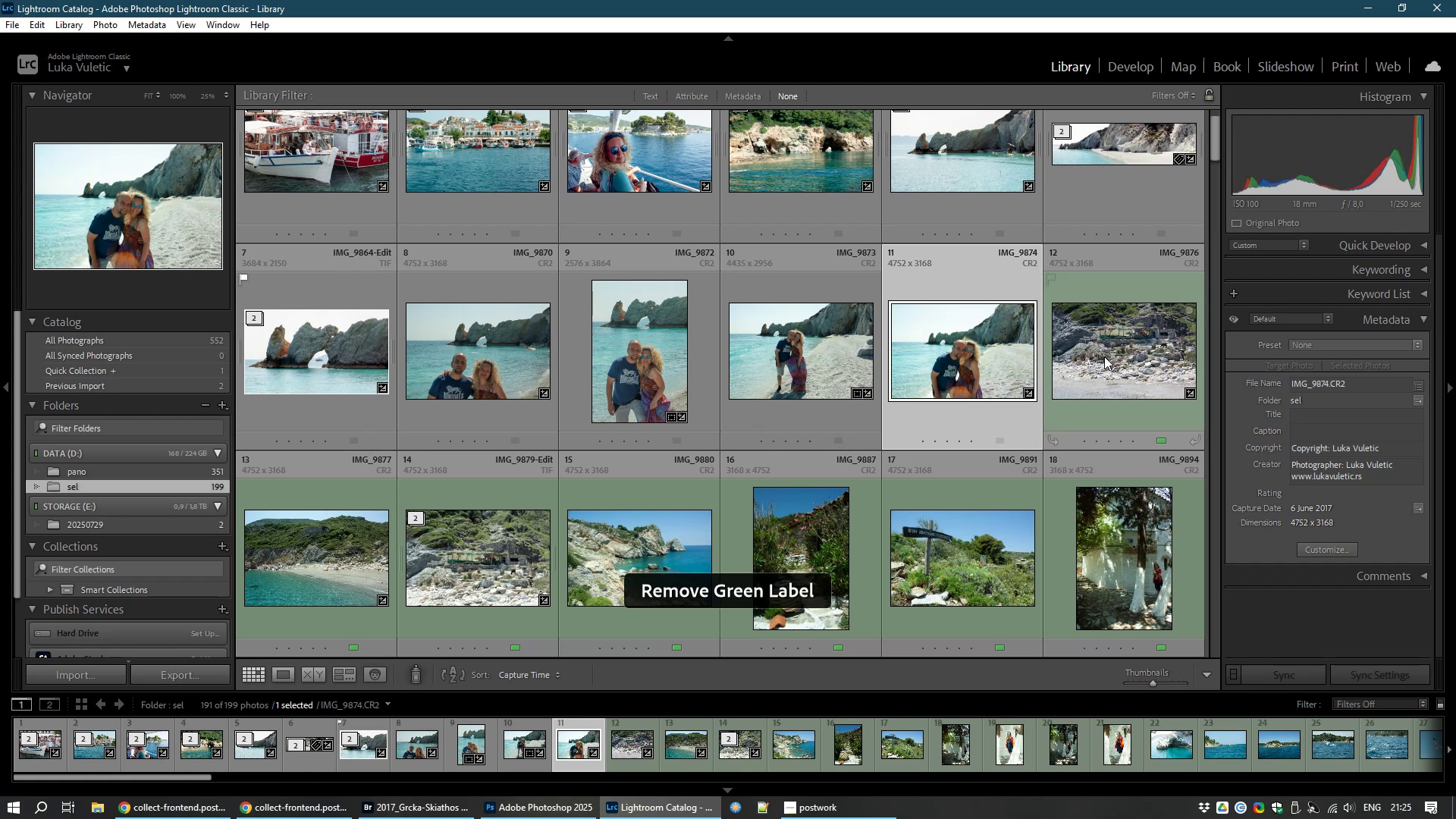 
left_click([1106, 357])
 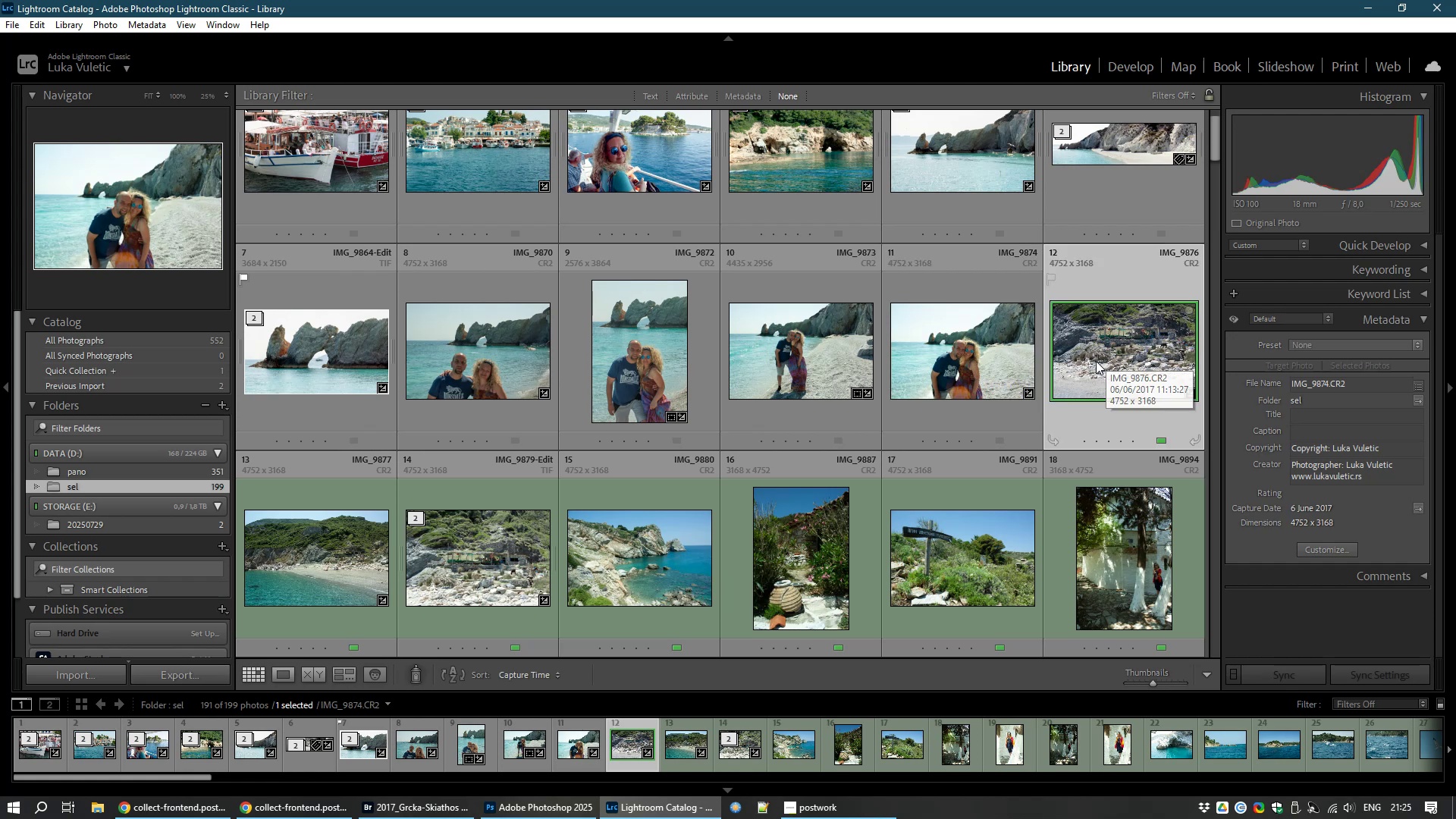 
key(8)
 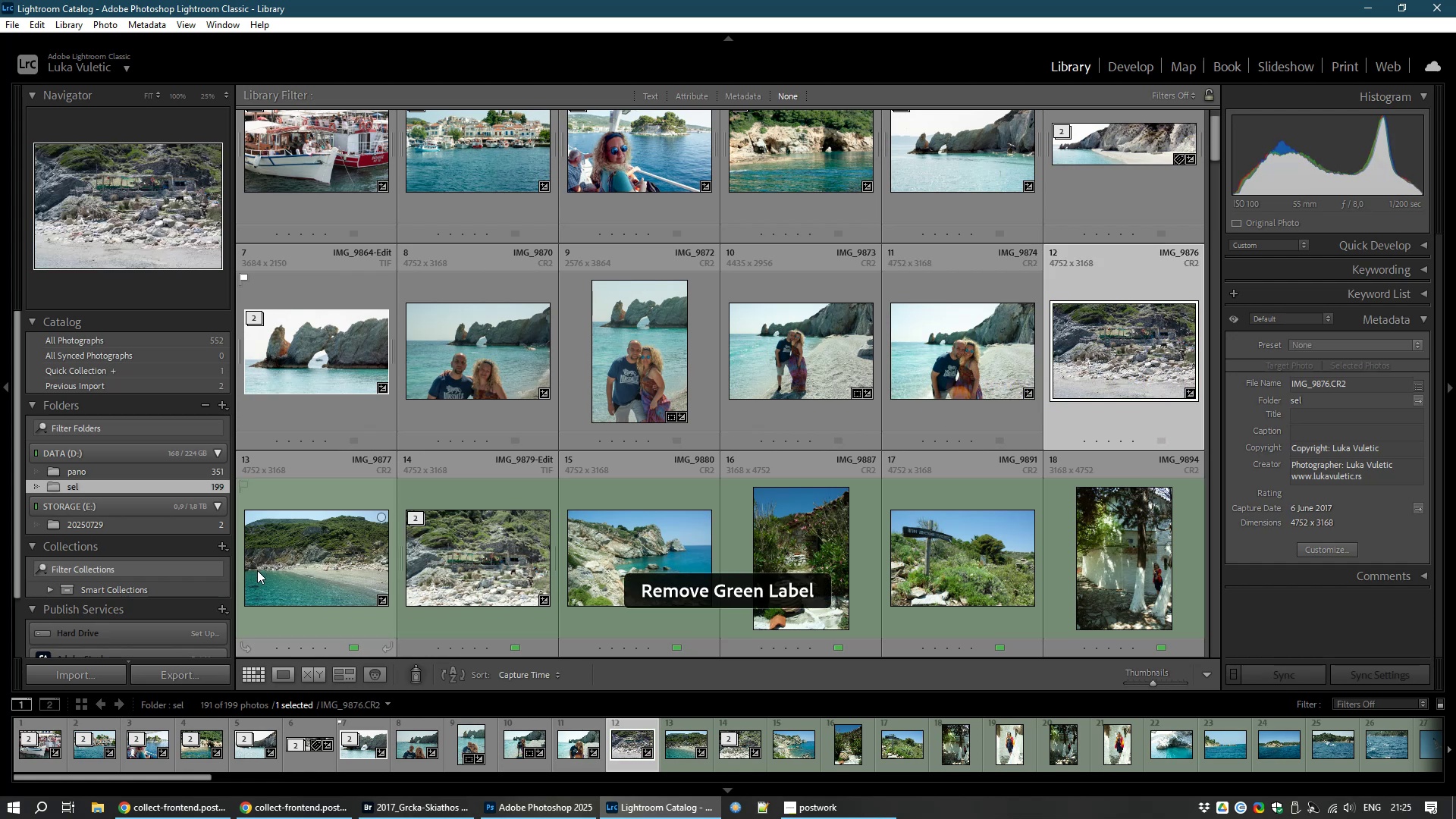 
left_click([264, 570])
 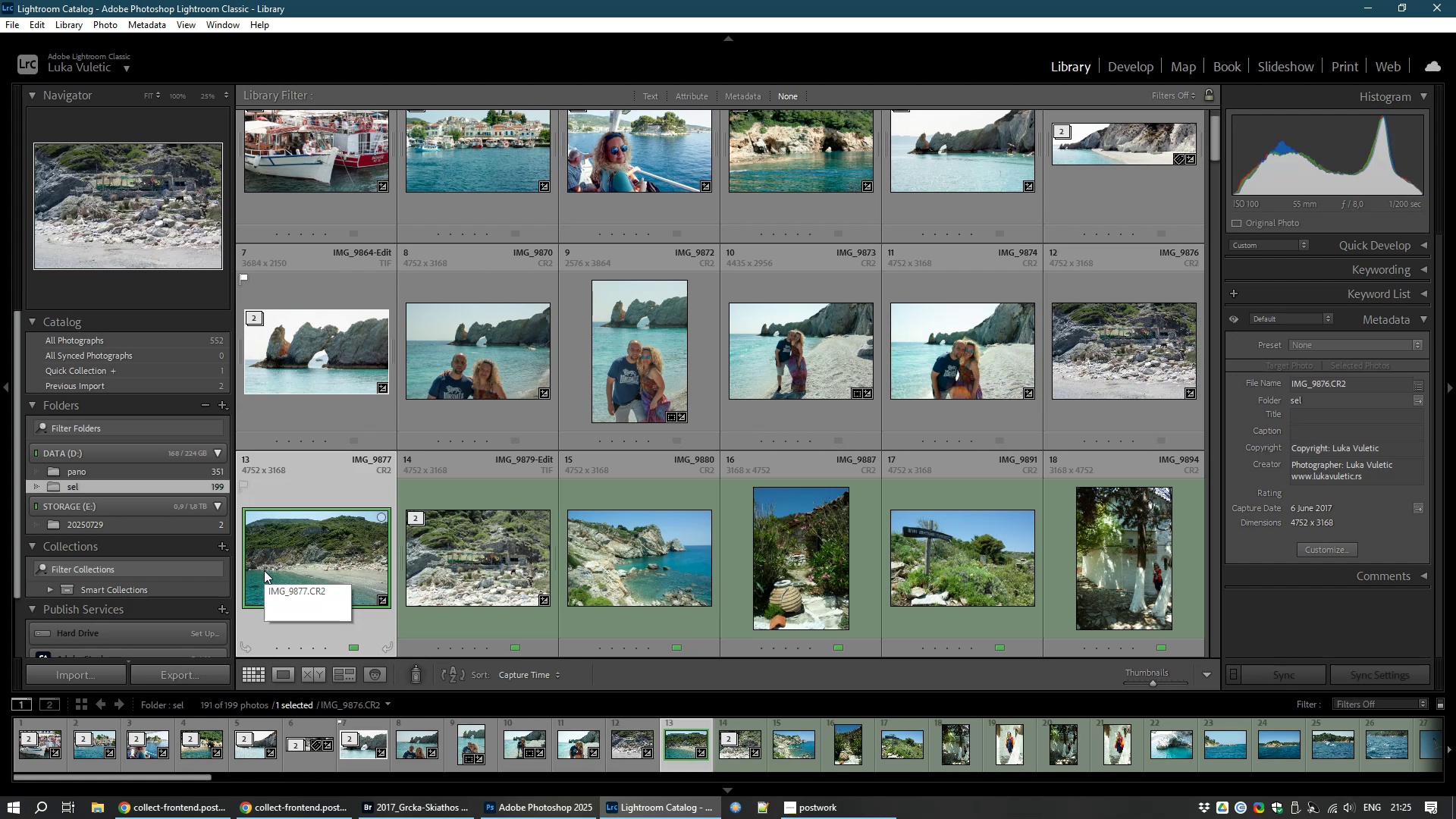 
key(8)
 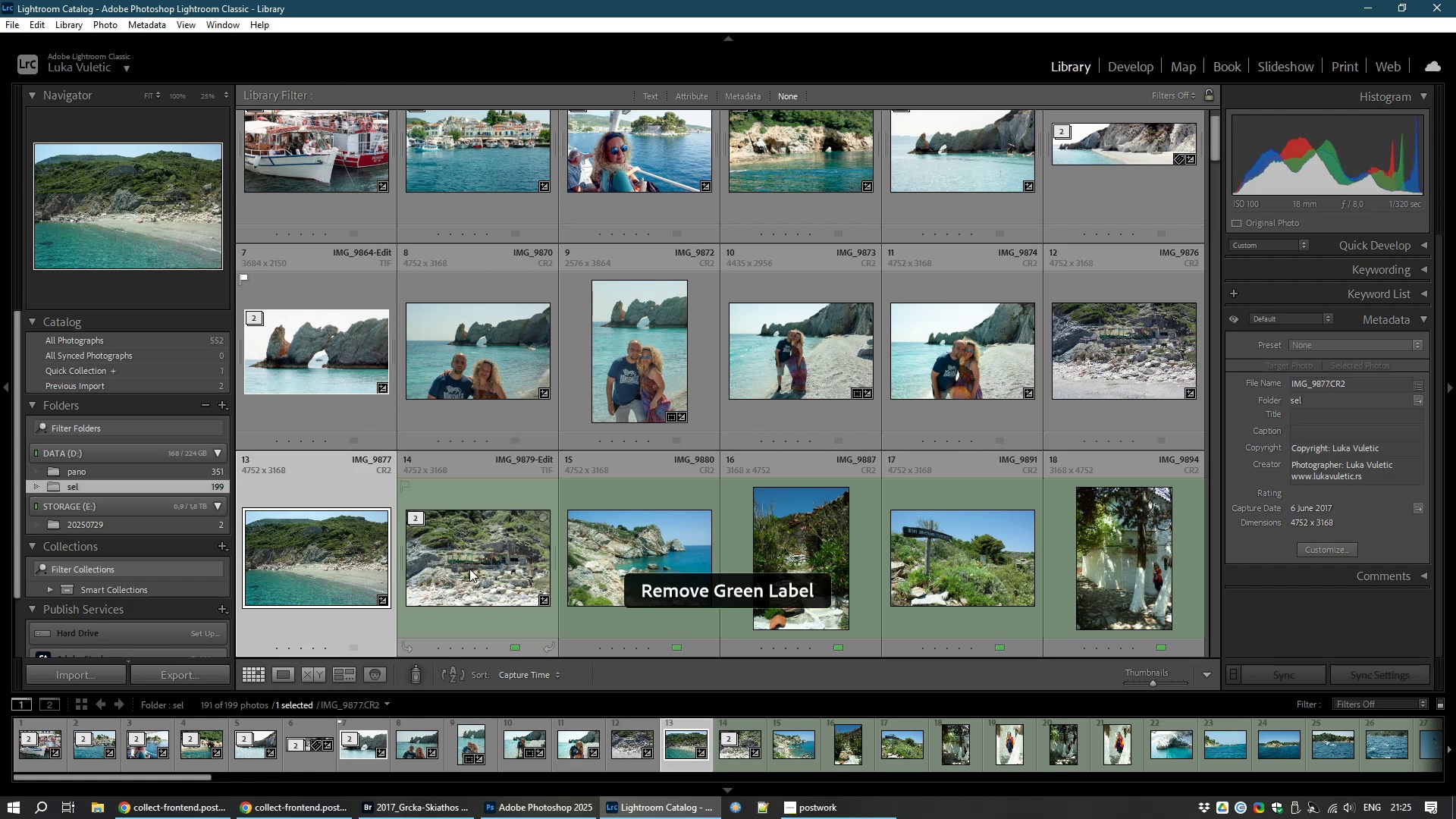 
left_click([469, 569])
 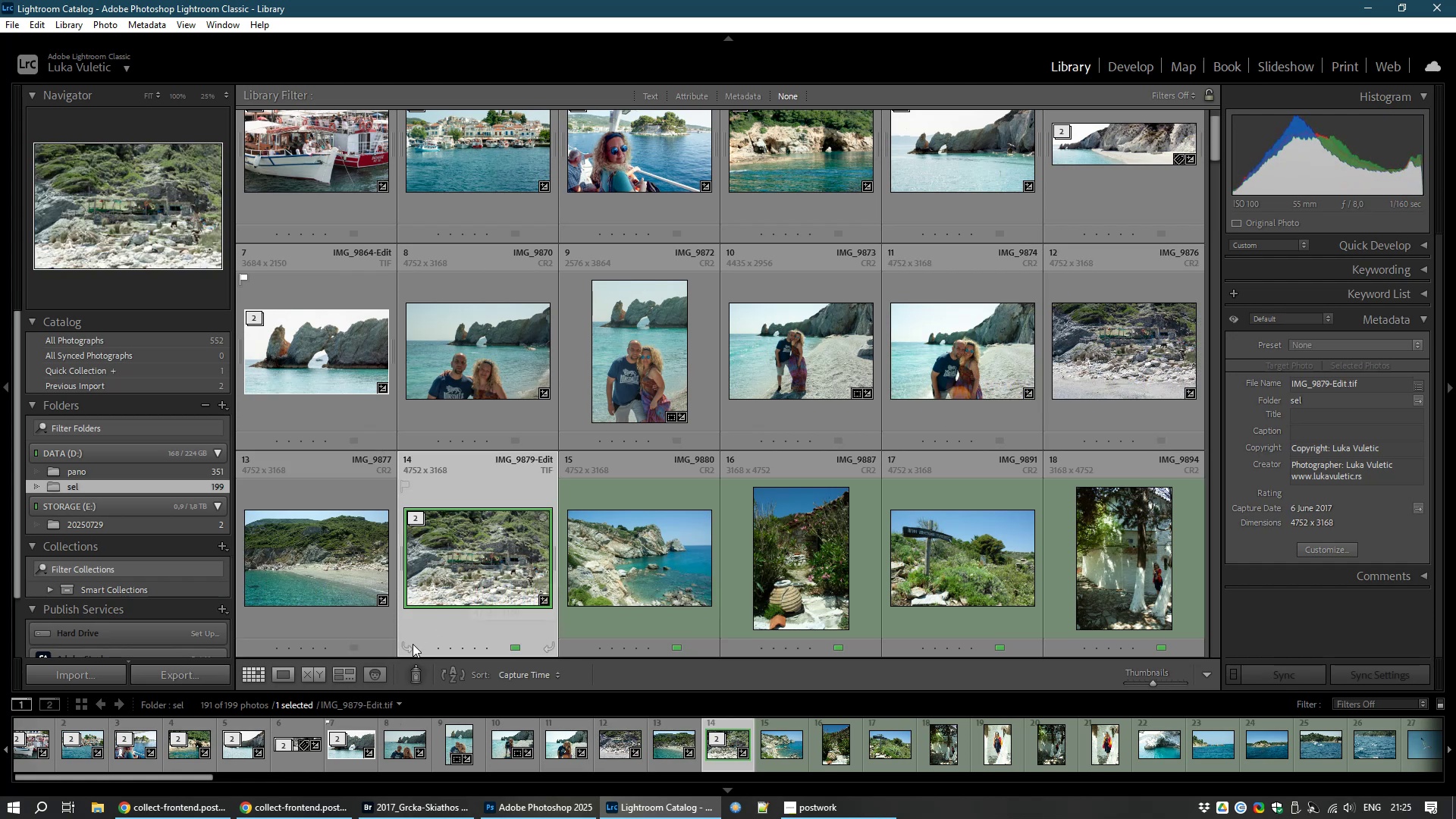 
key(8)
 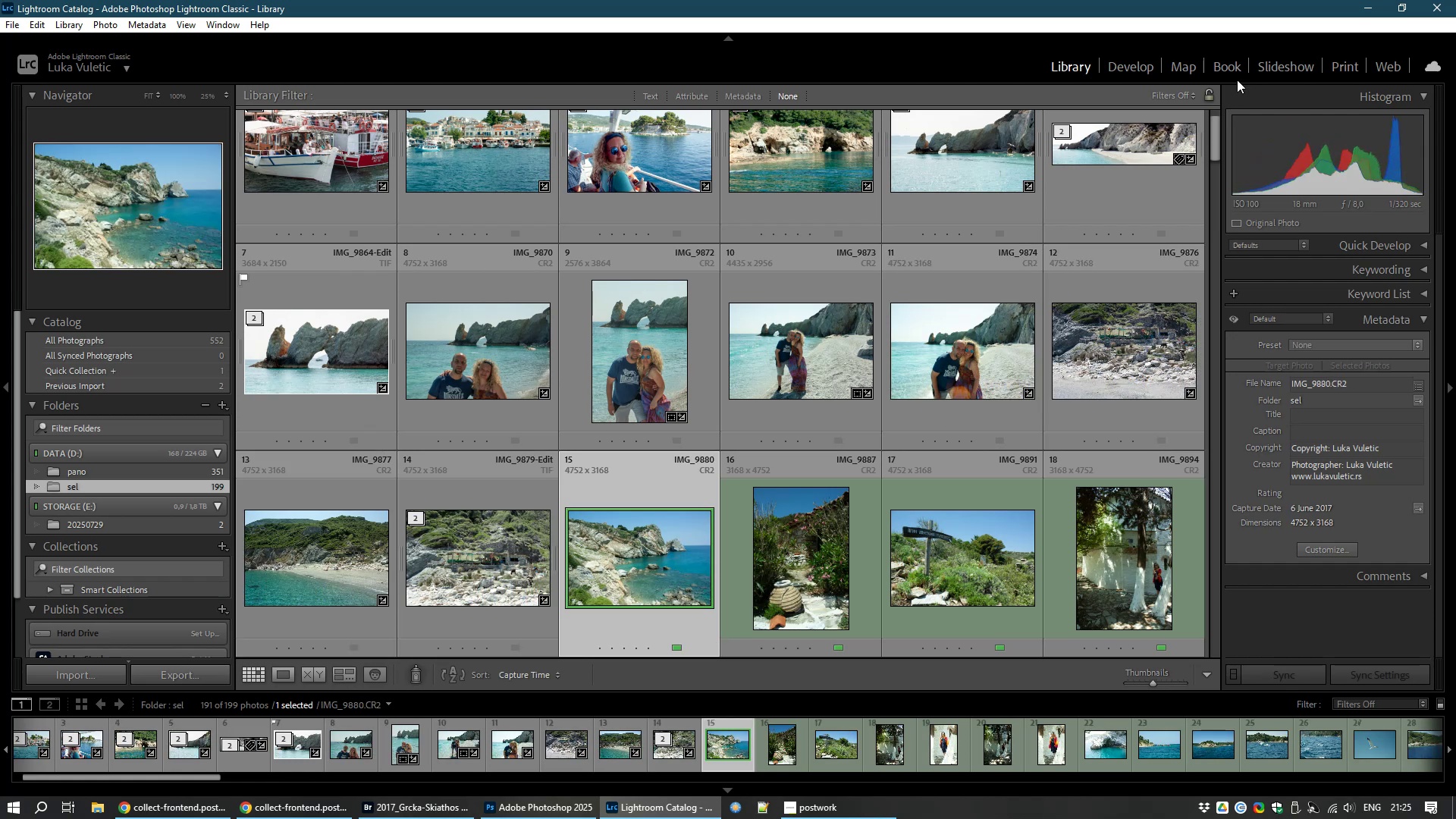 
left_click([1135, 64])
 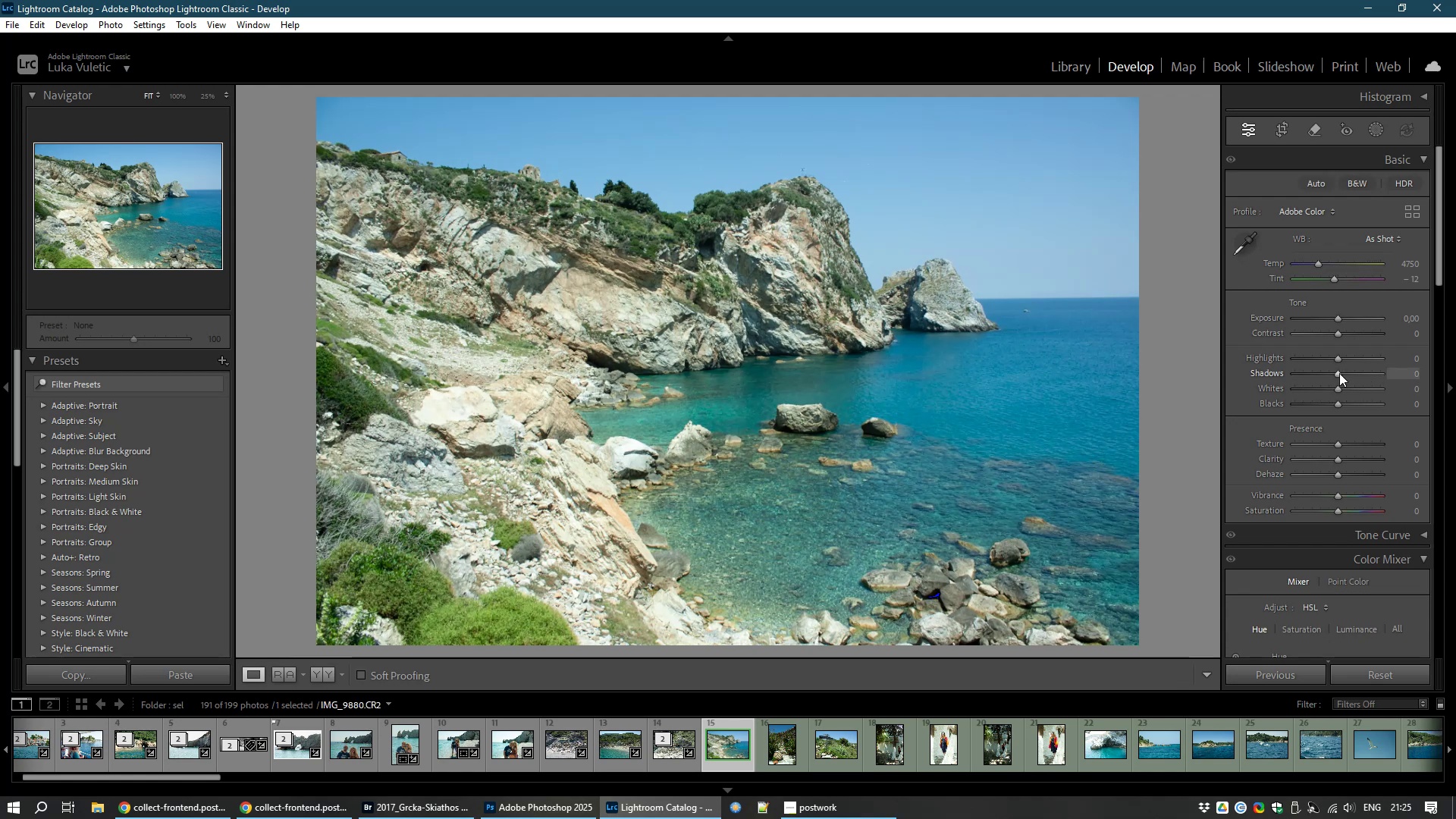 
wait(15.85)
 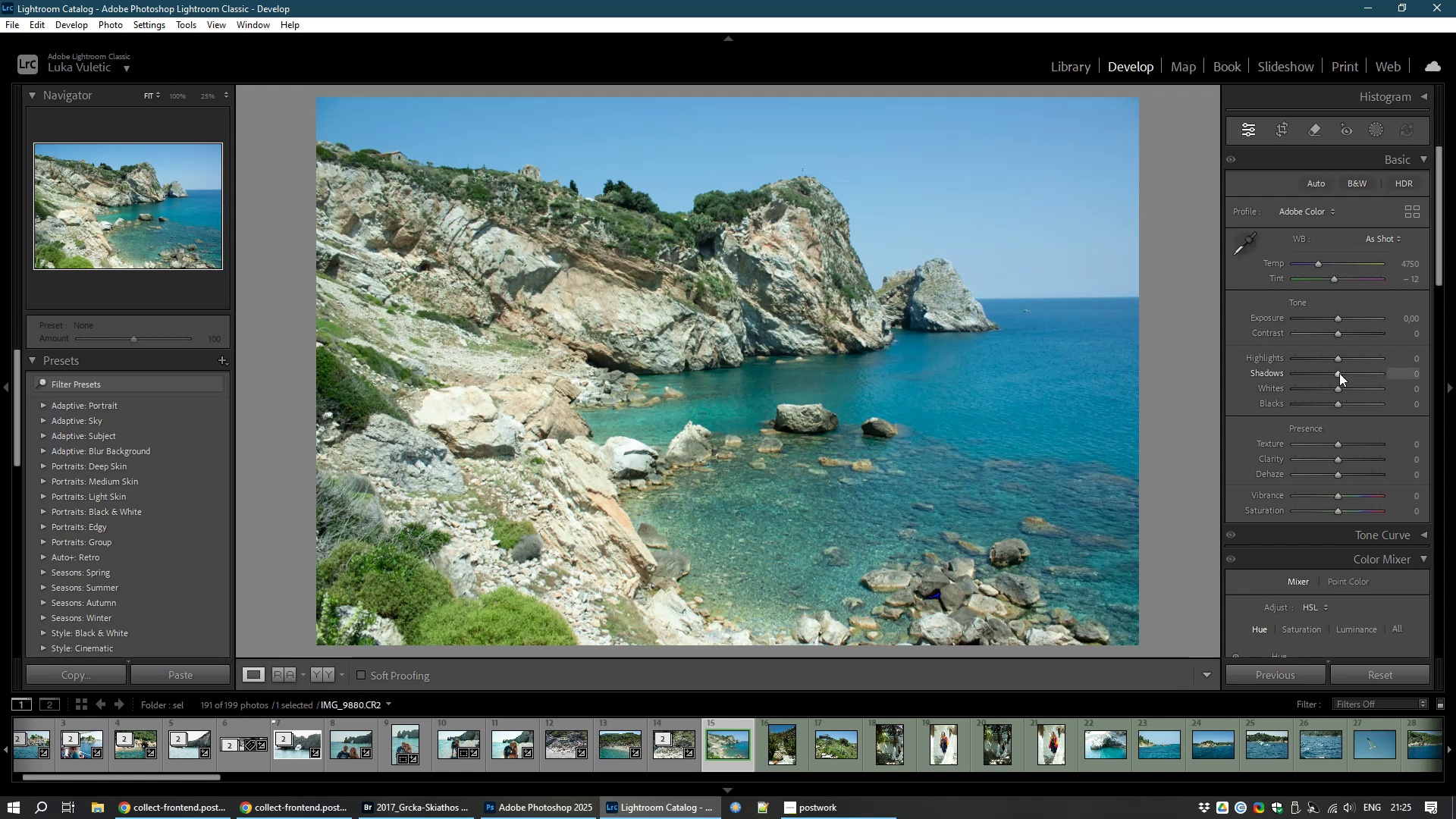 
left_click_drag(start_coordinate=[1439, 166], to_coordinate=[1453, 70])
 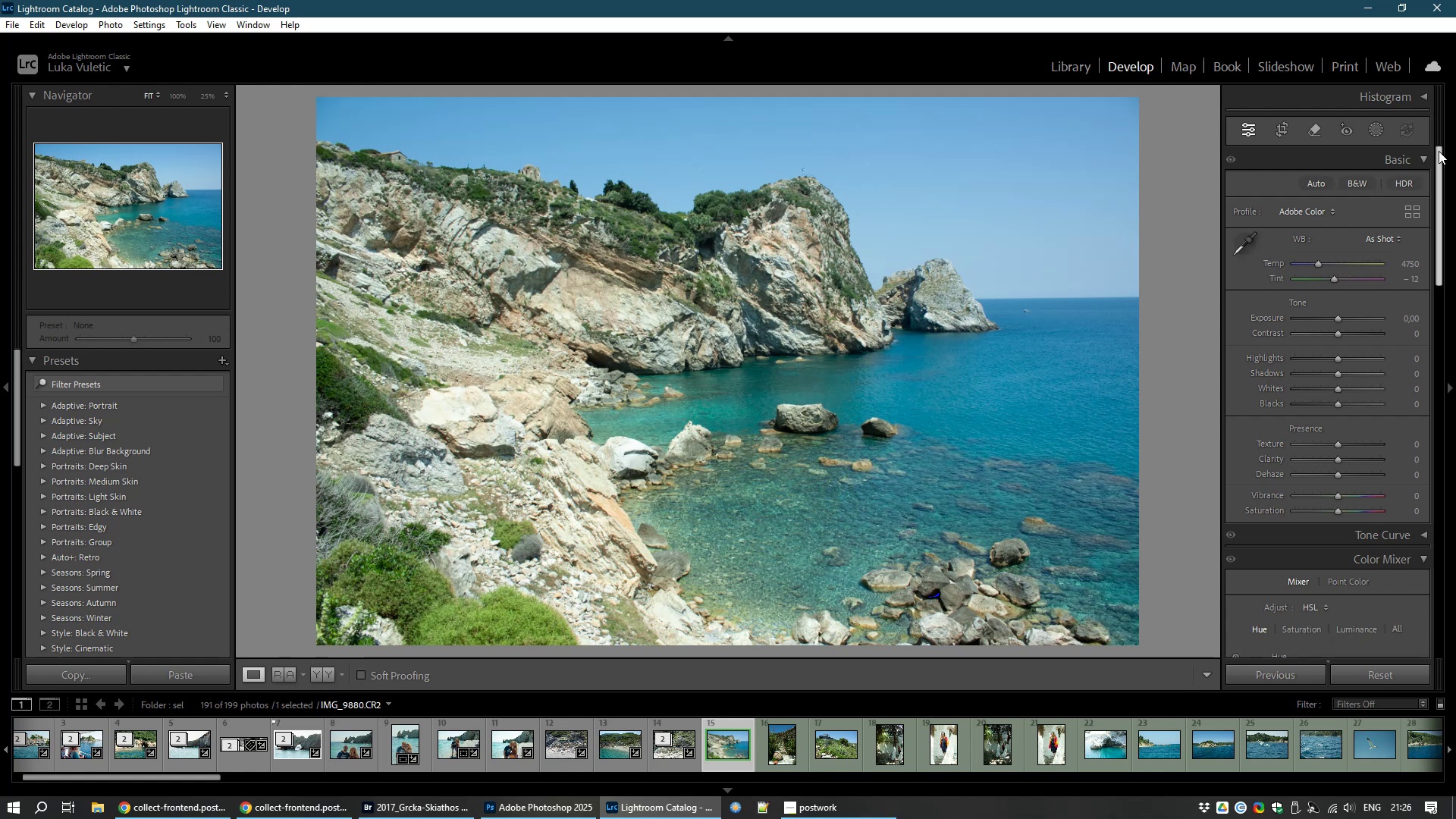 
mouse_move([1417, 99])
 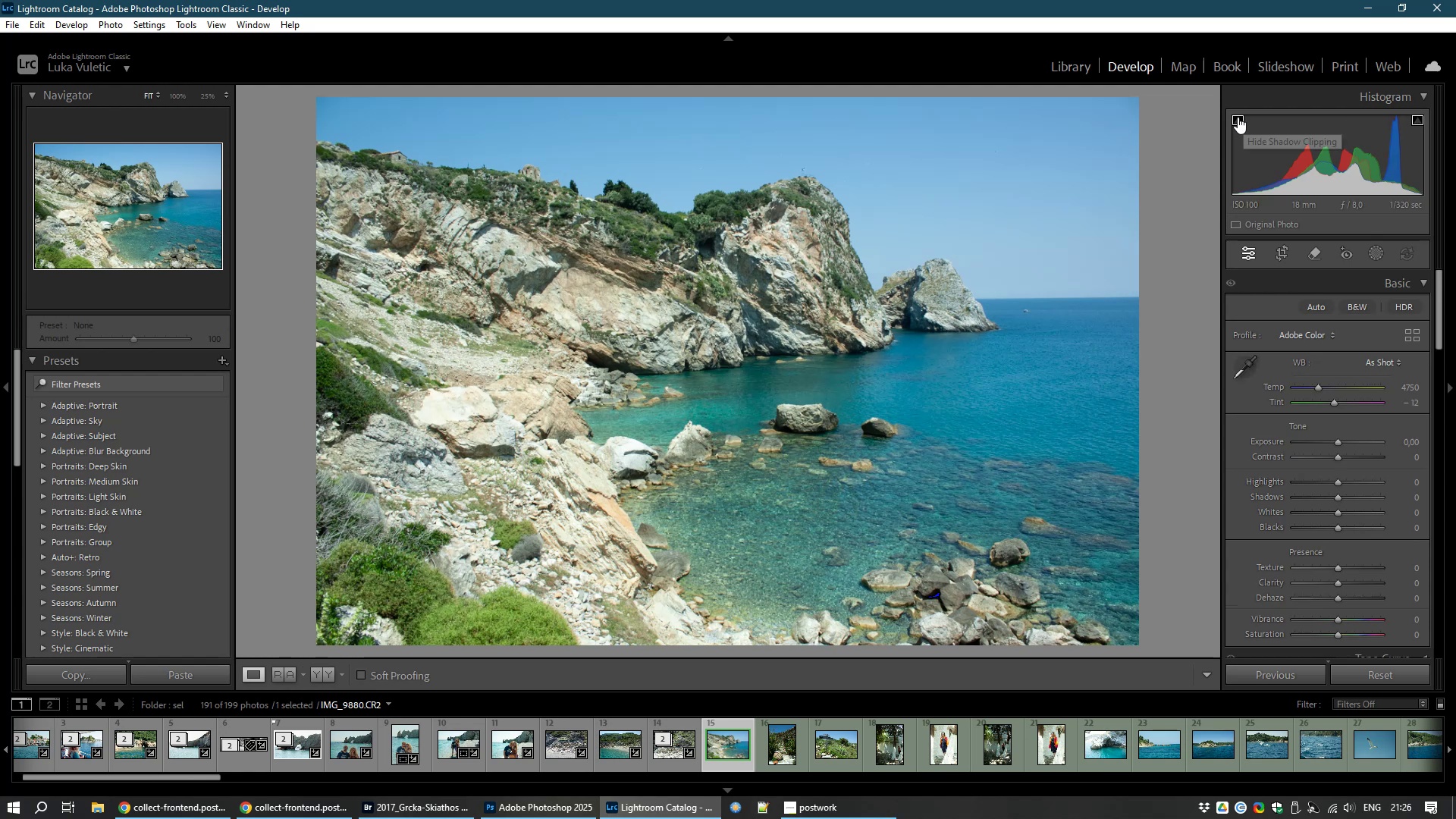 
left_click([1234, 118])
 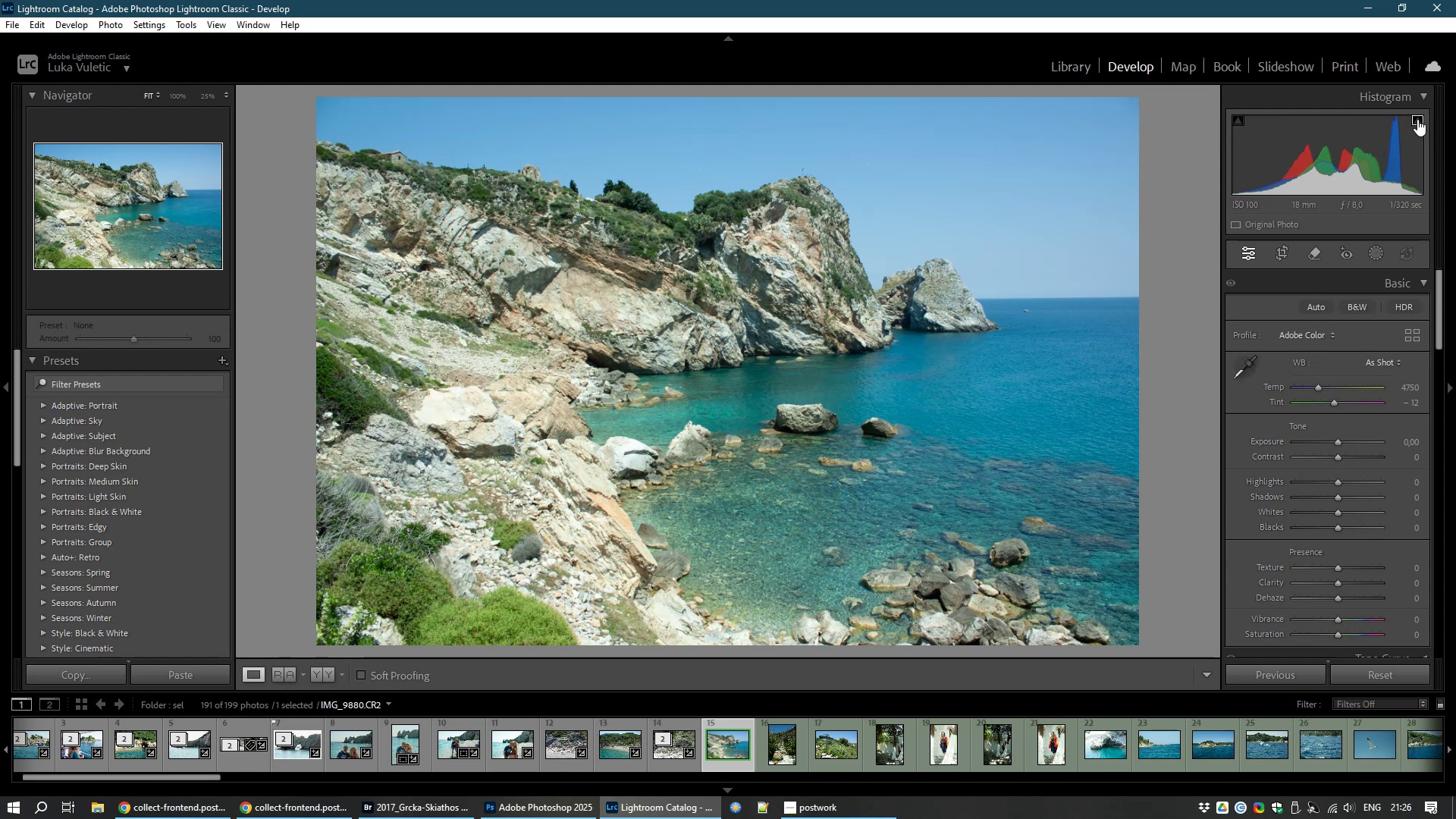 
left_click([1417, 119])
 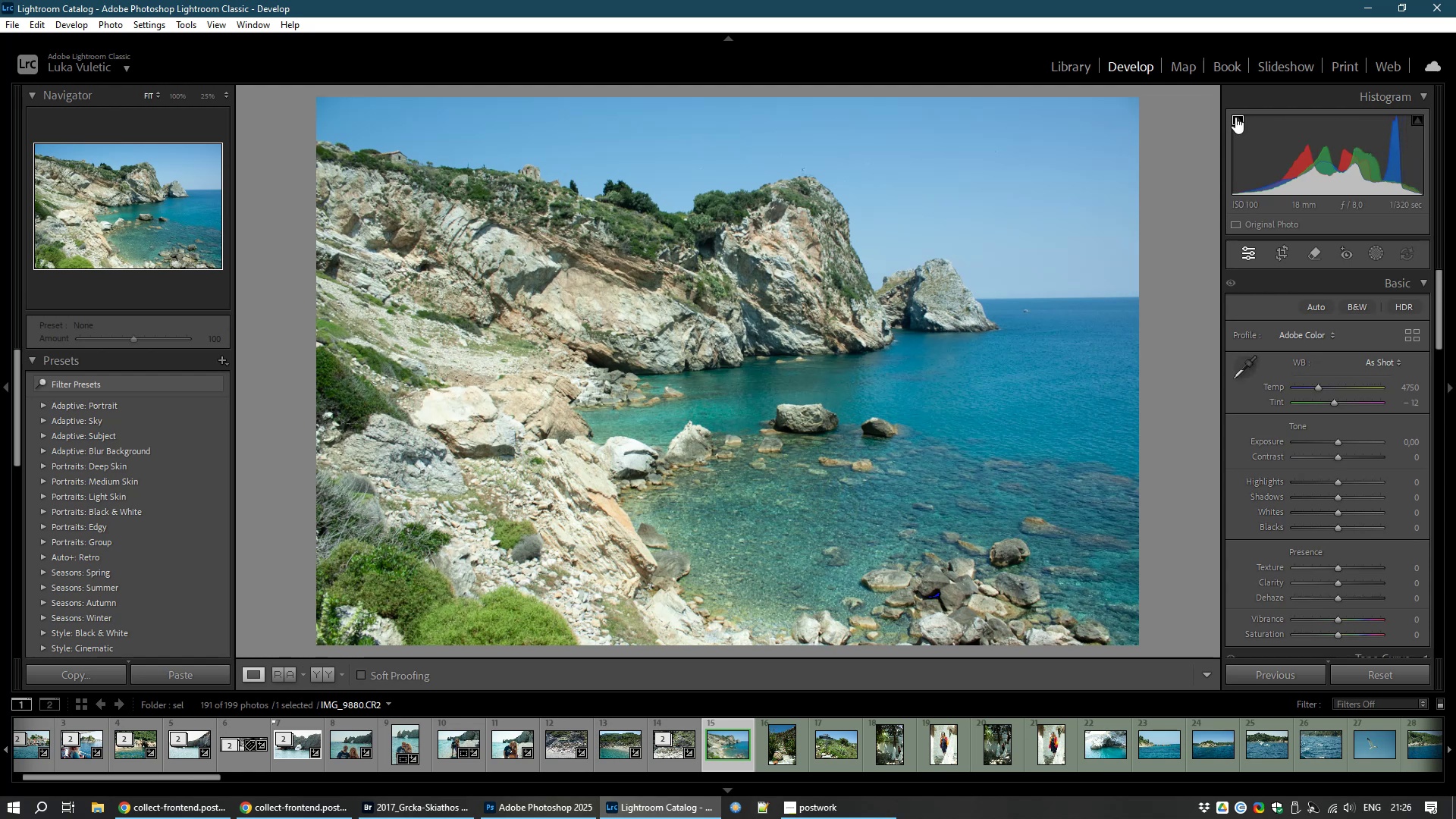 
left_click([1235, 117])
 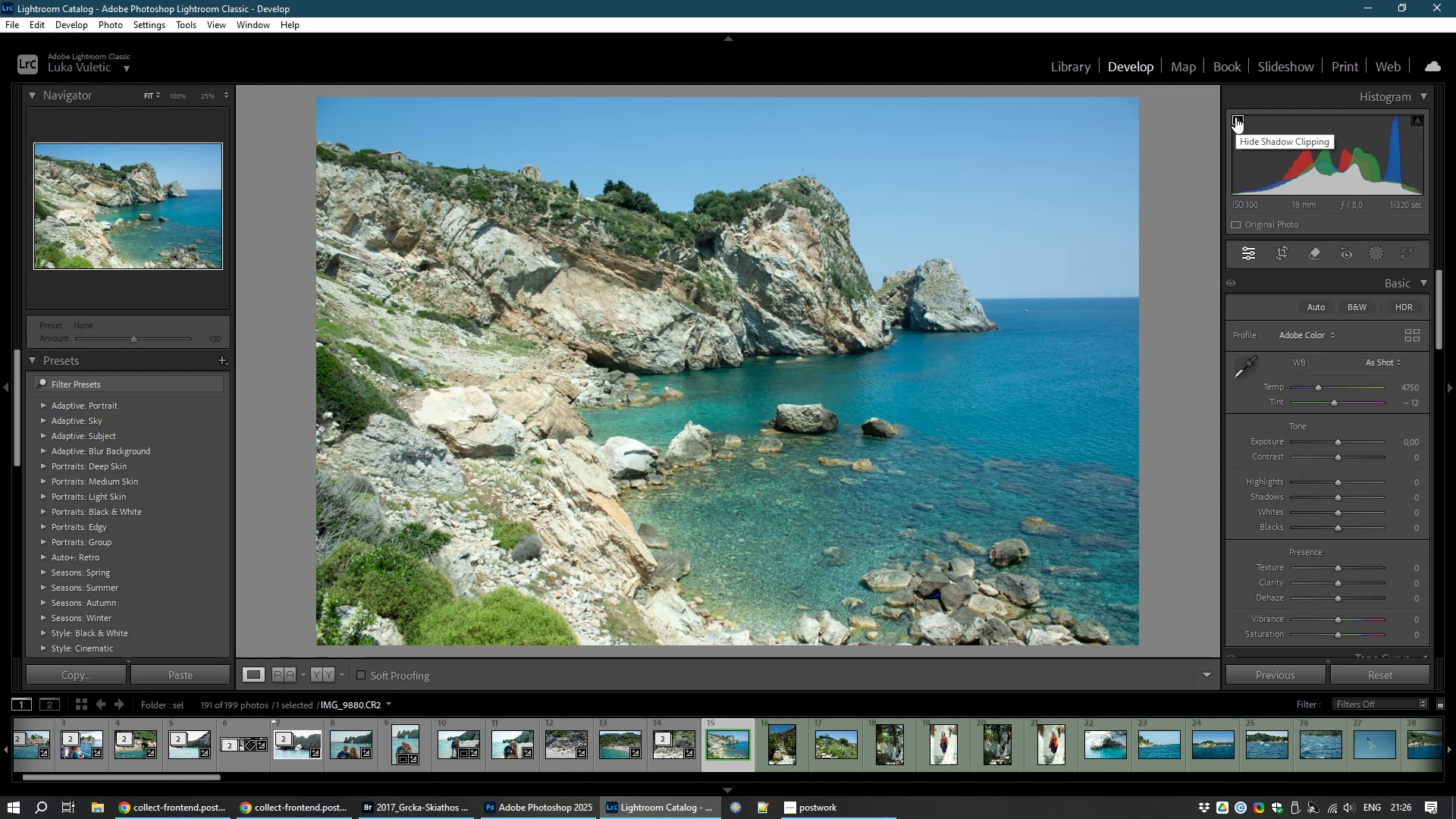 
left_click([1235, 117])
 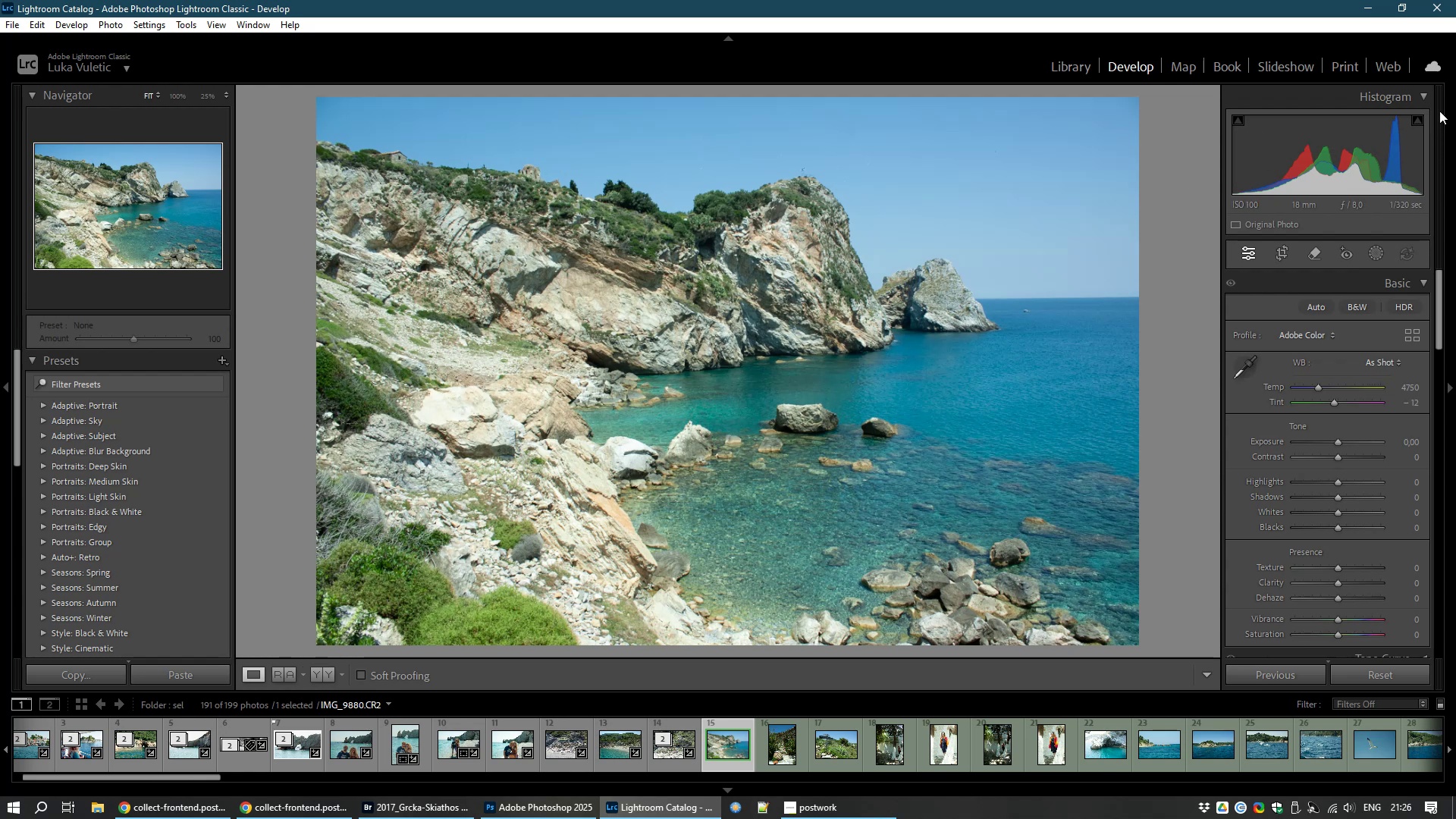 
left_click([1424, 96])
 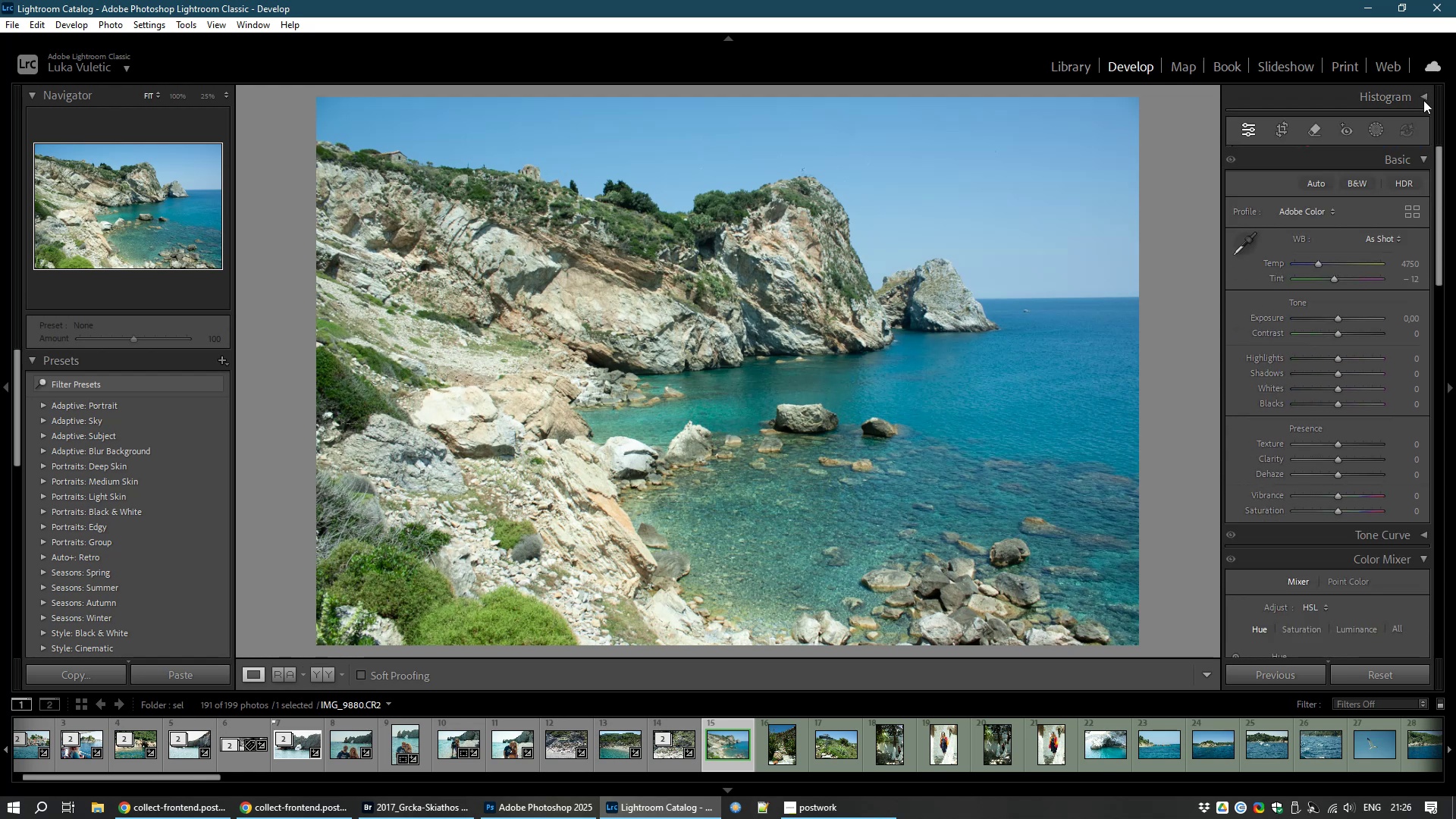 
left_click([1426, 95])
 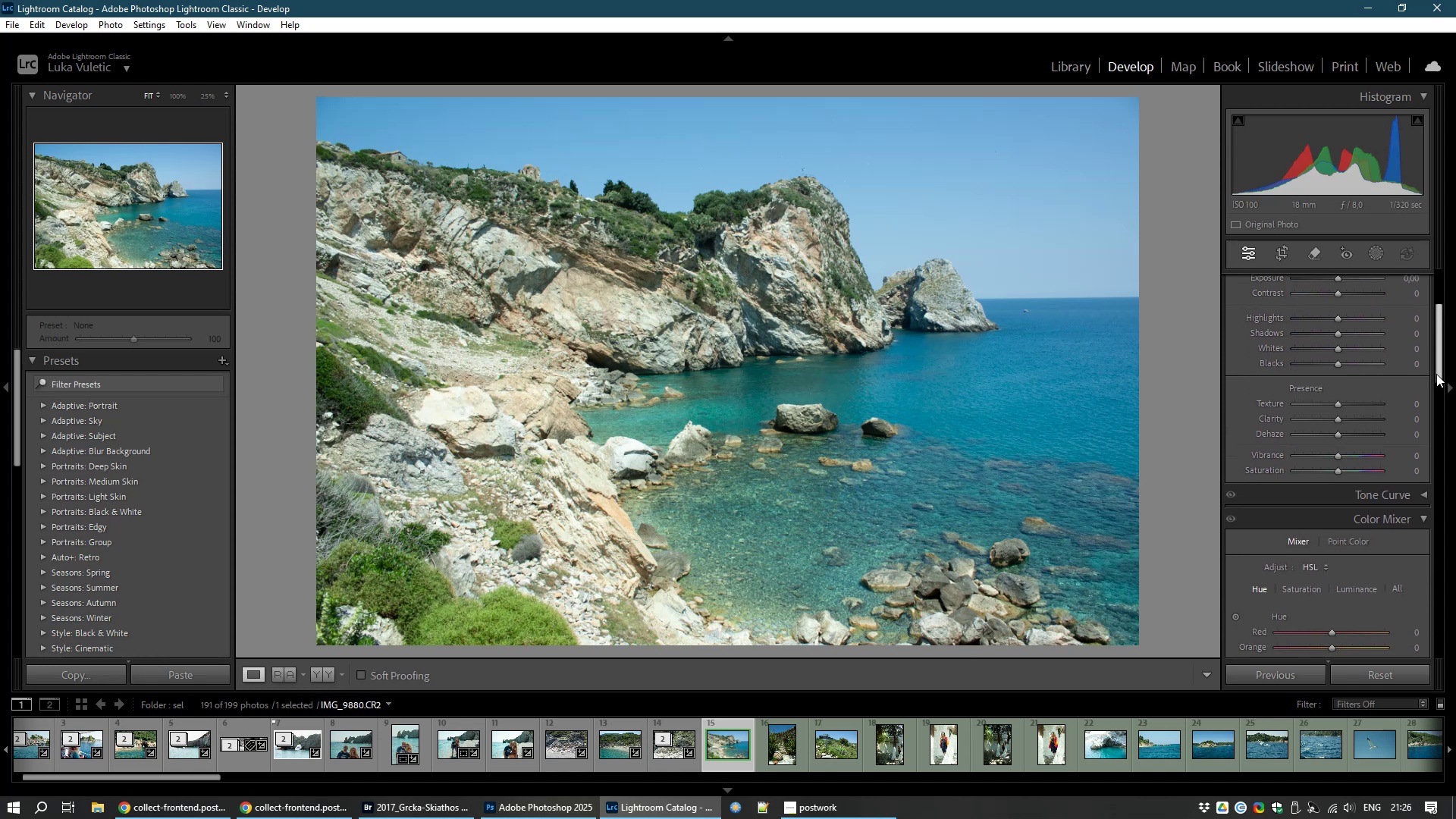 
wait(14.02)
 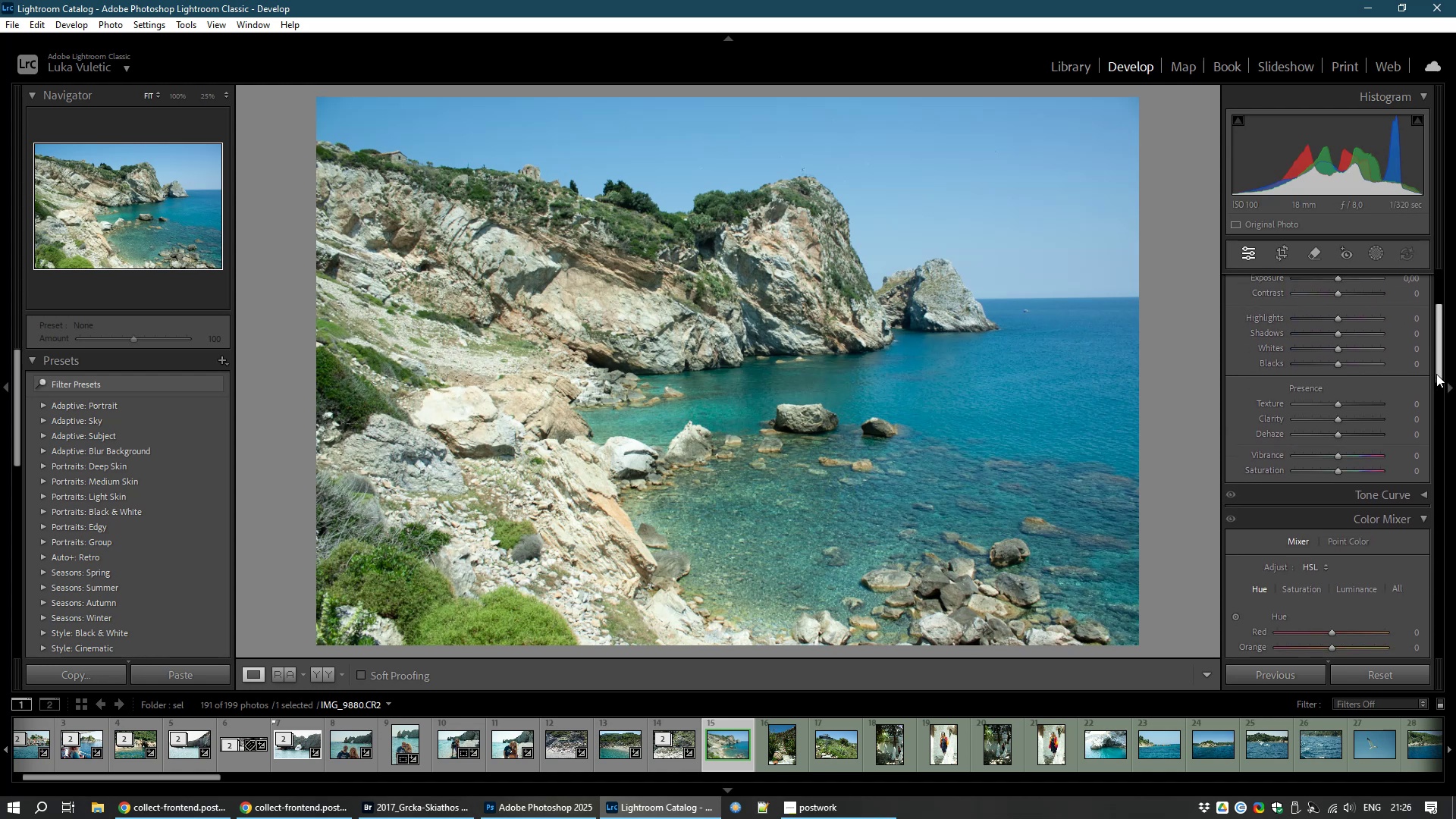 
left_click([786, 755])
 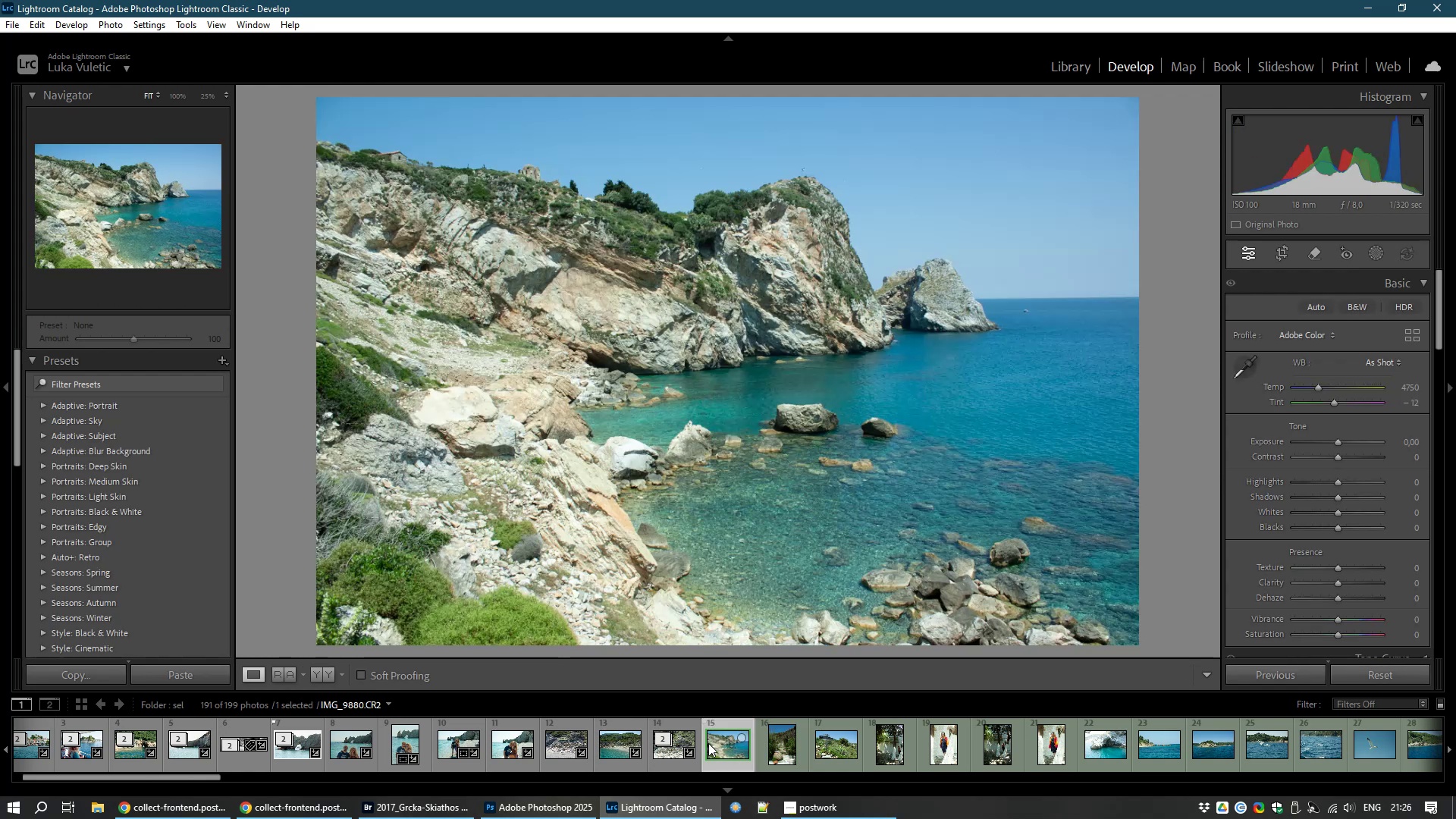 
key(8)
 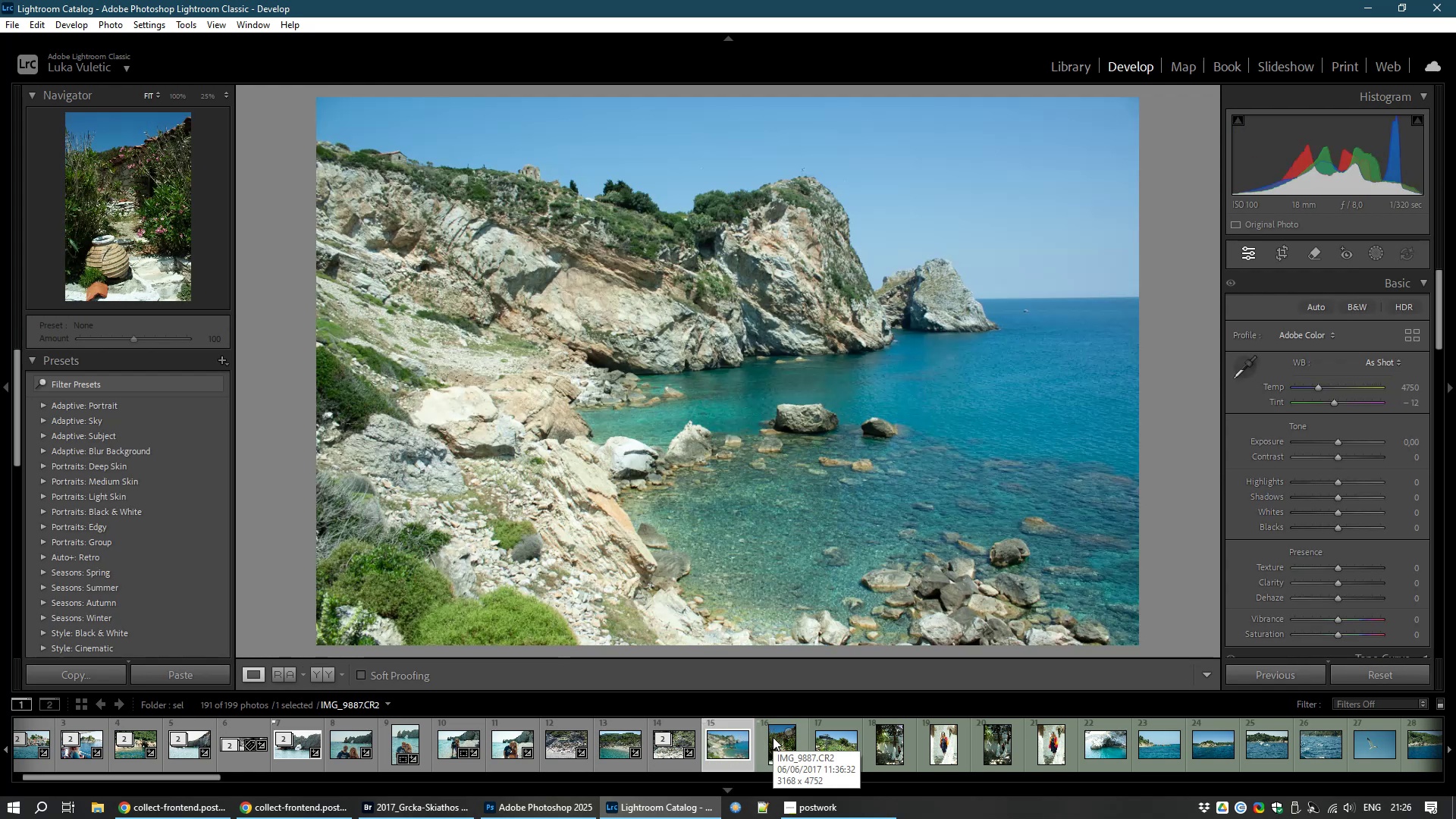 
left_click([773, 737])
 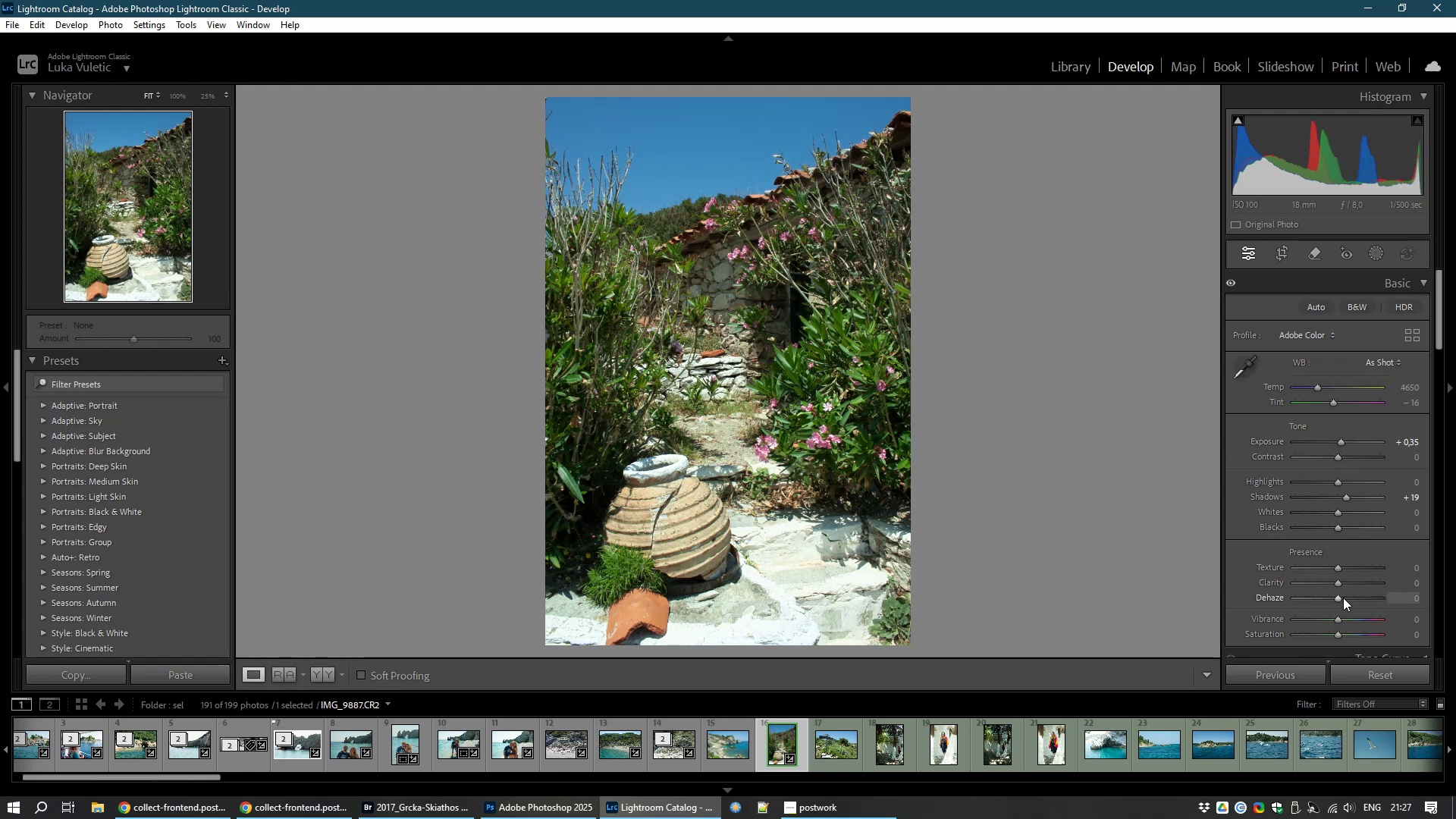 
wait(25.56)
 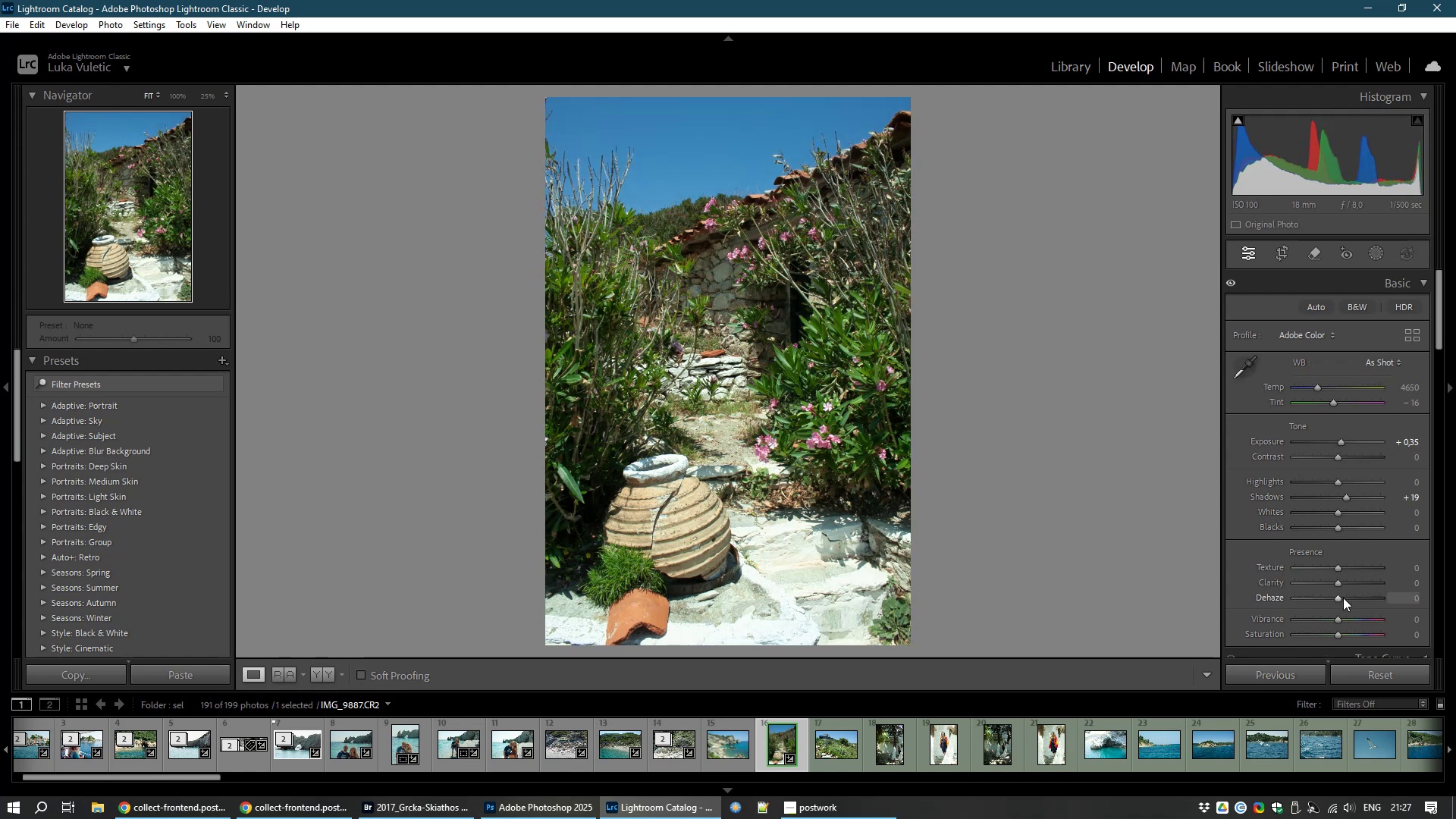 
left_click([1286, 251])
 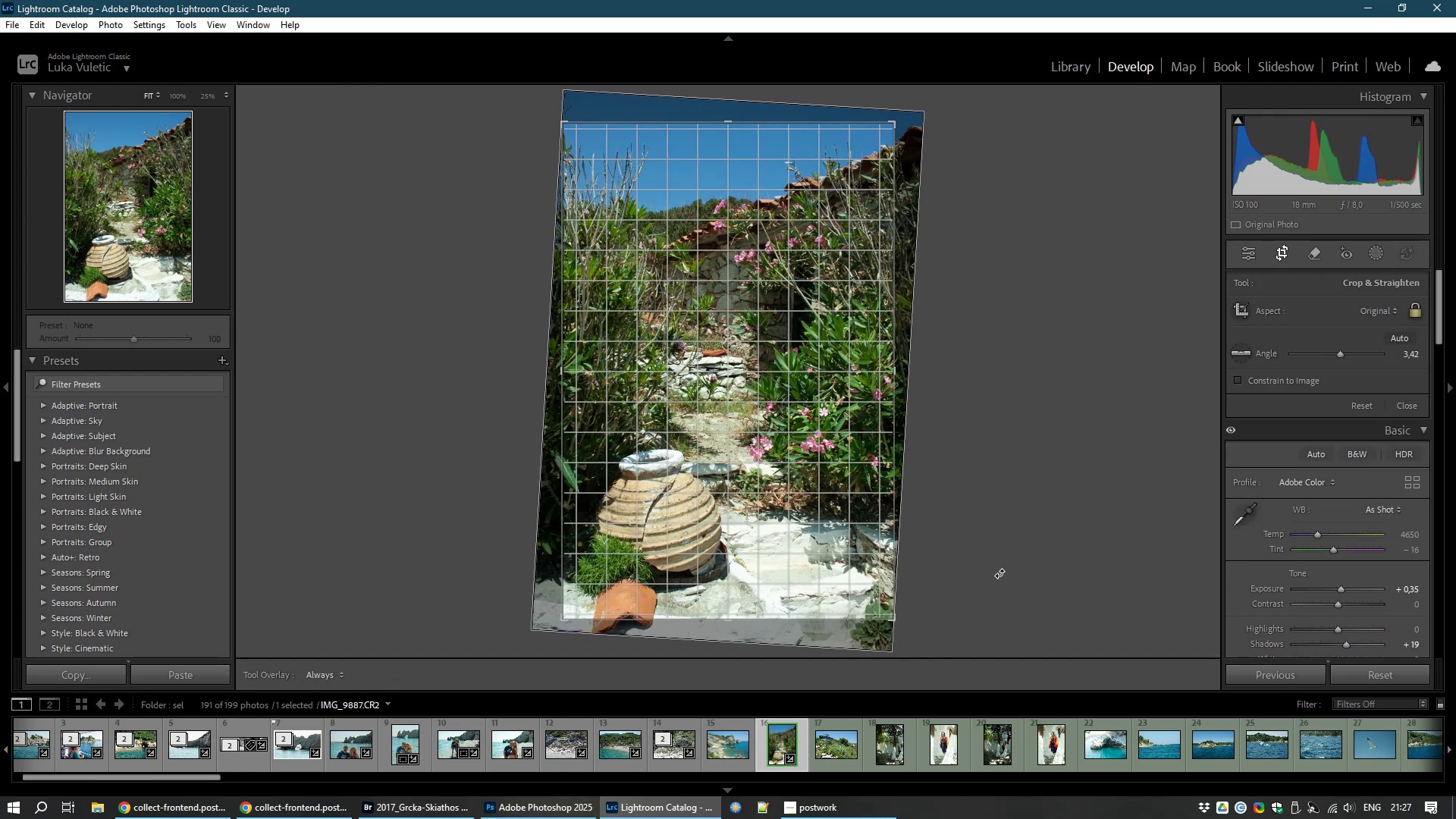 
double_click([740, 433])
 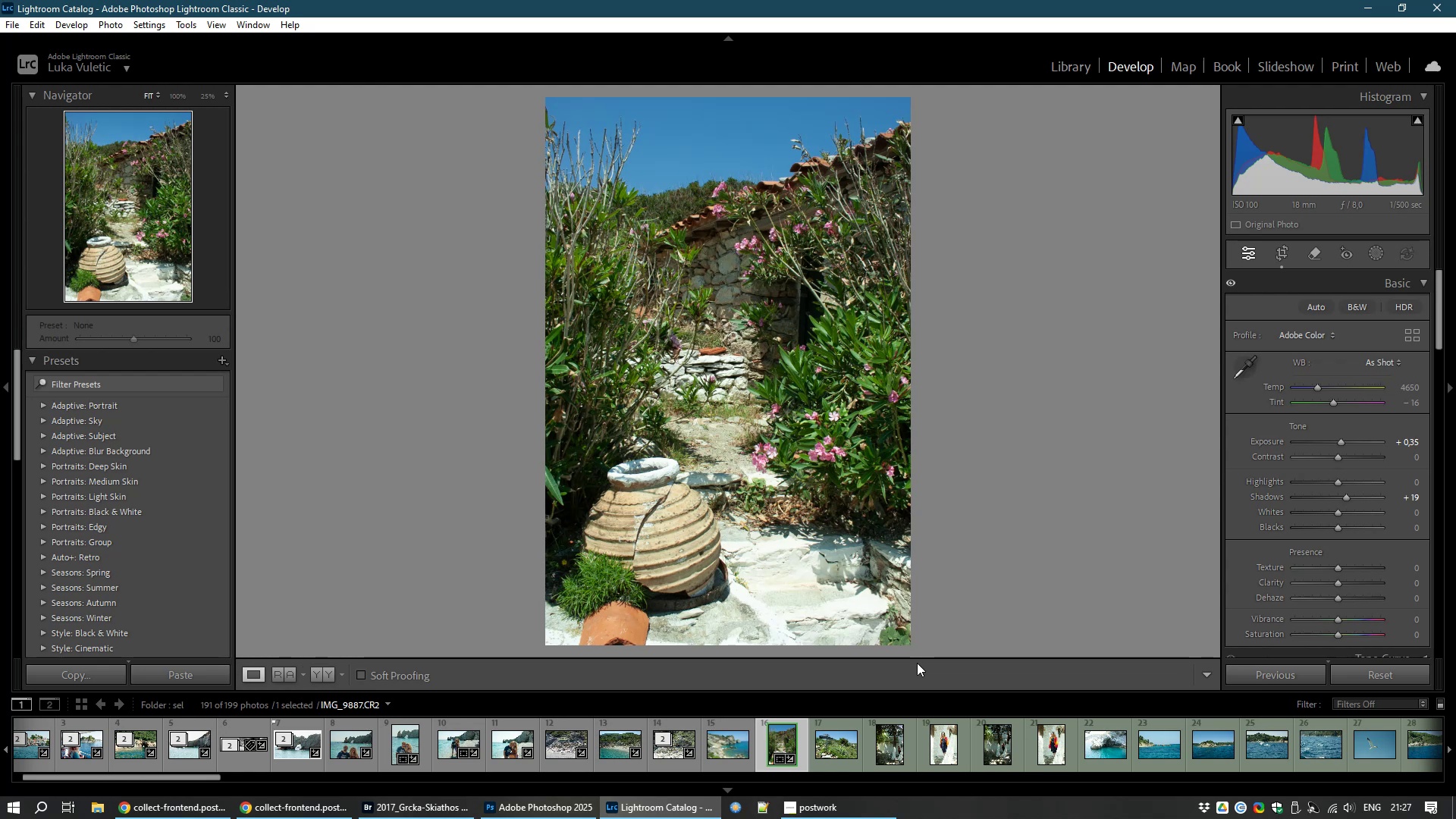 
wait(6.59)
 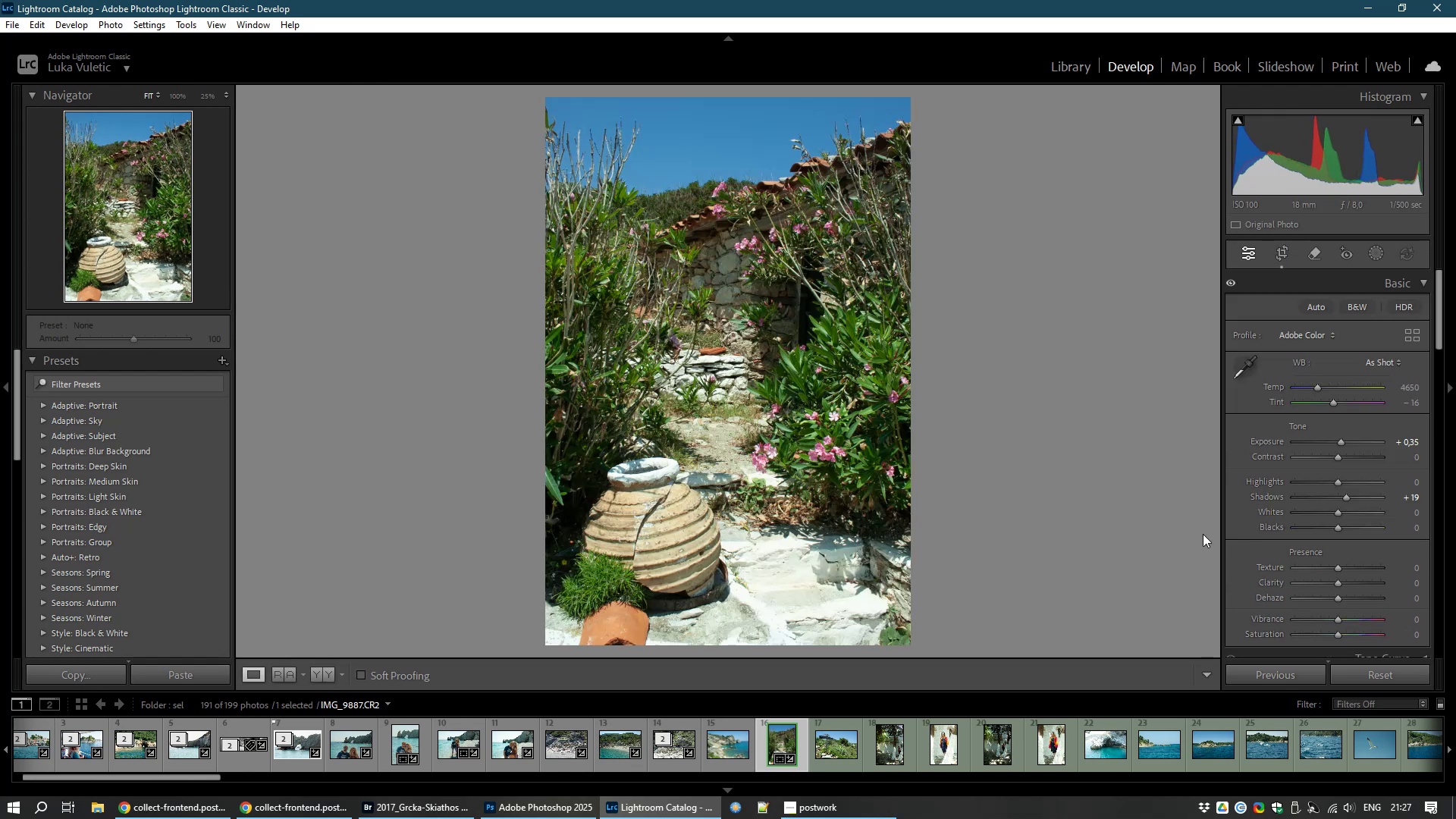 
left_click([826, 752])
 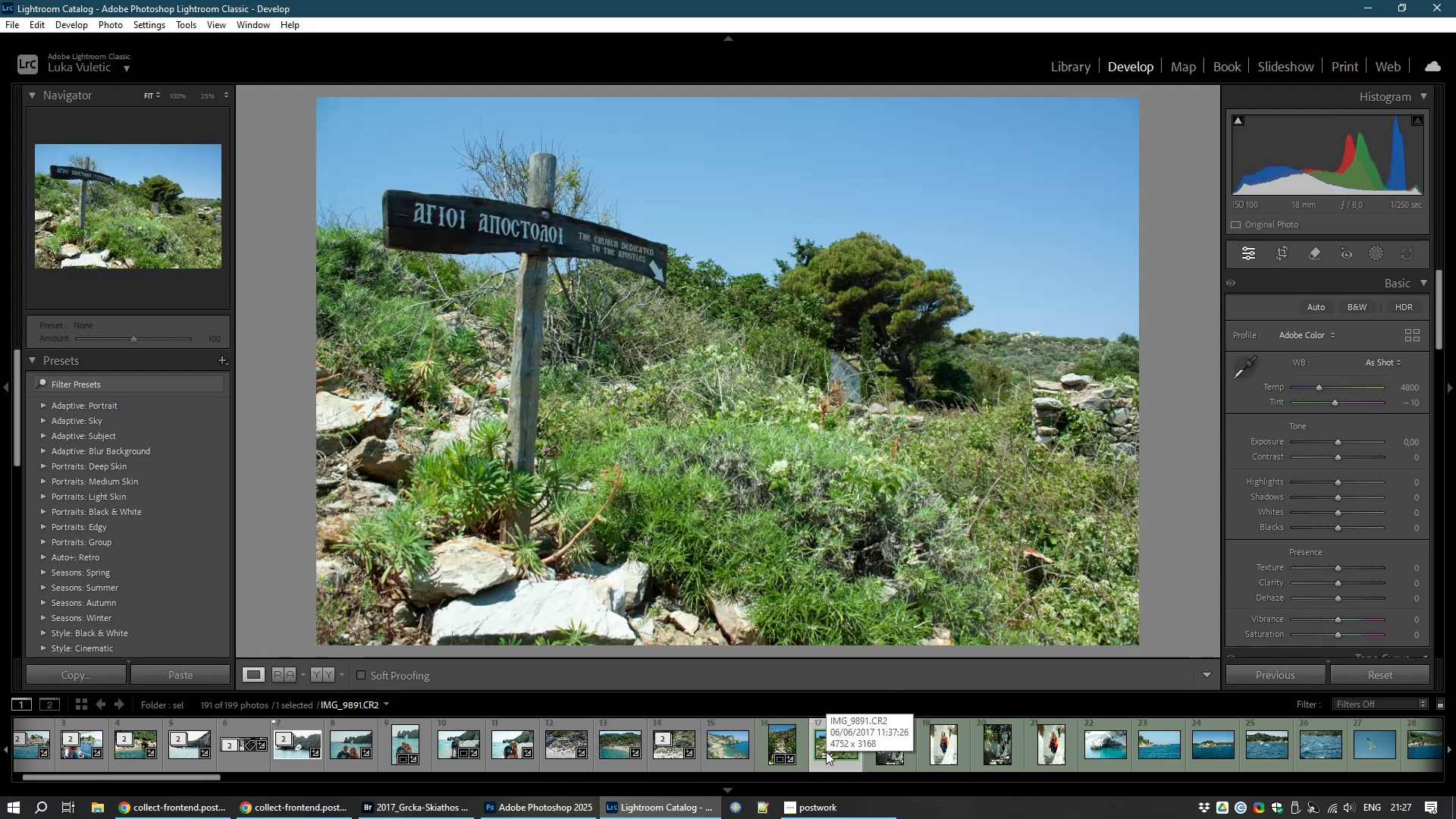 
wait(7.67)
 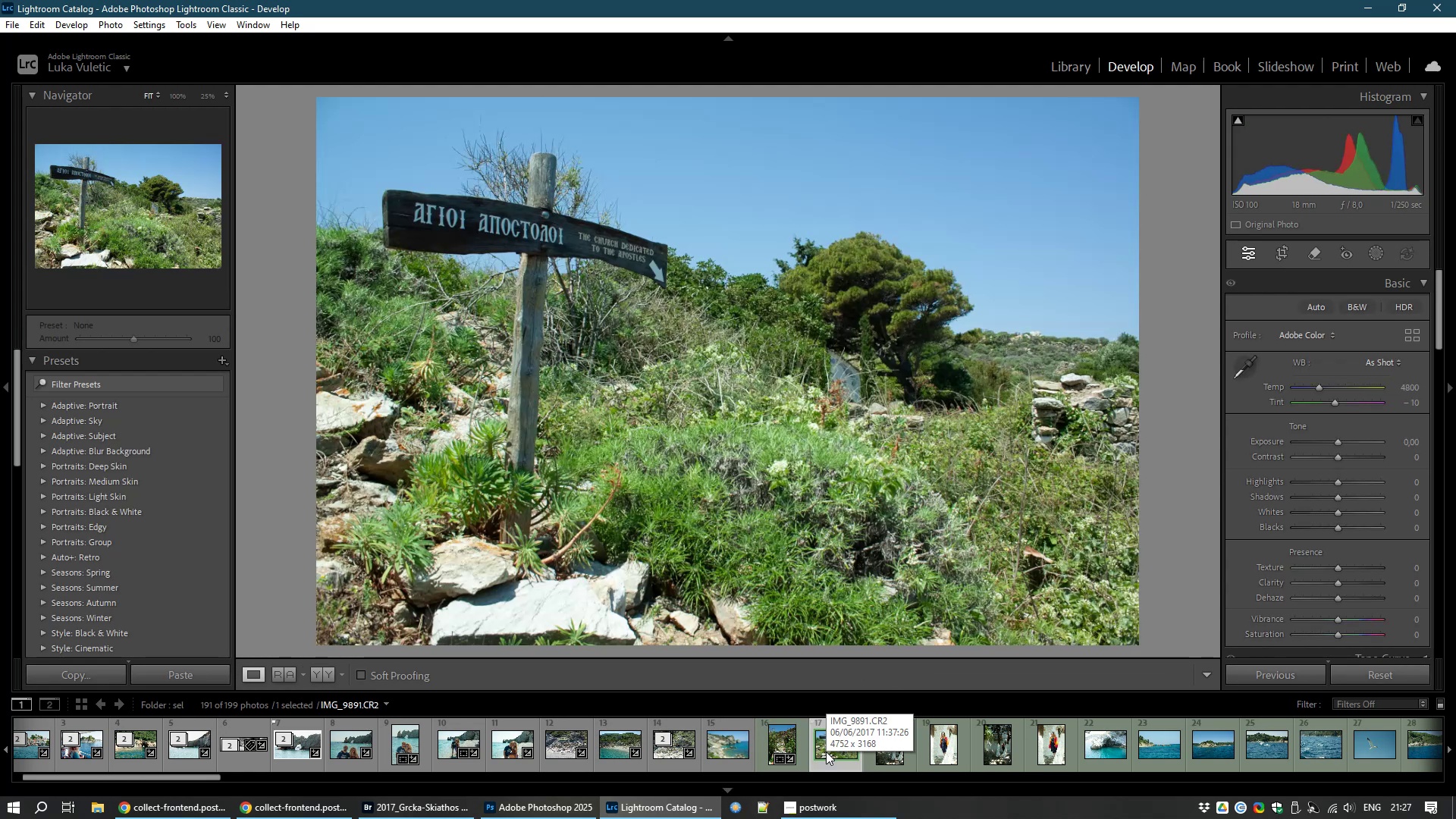 
left_click([770, 738])
 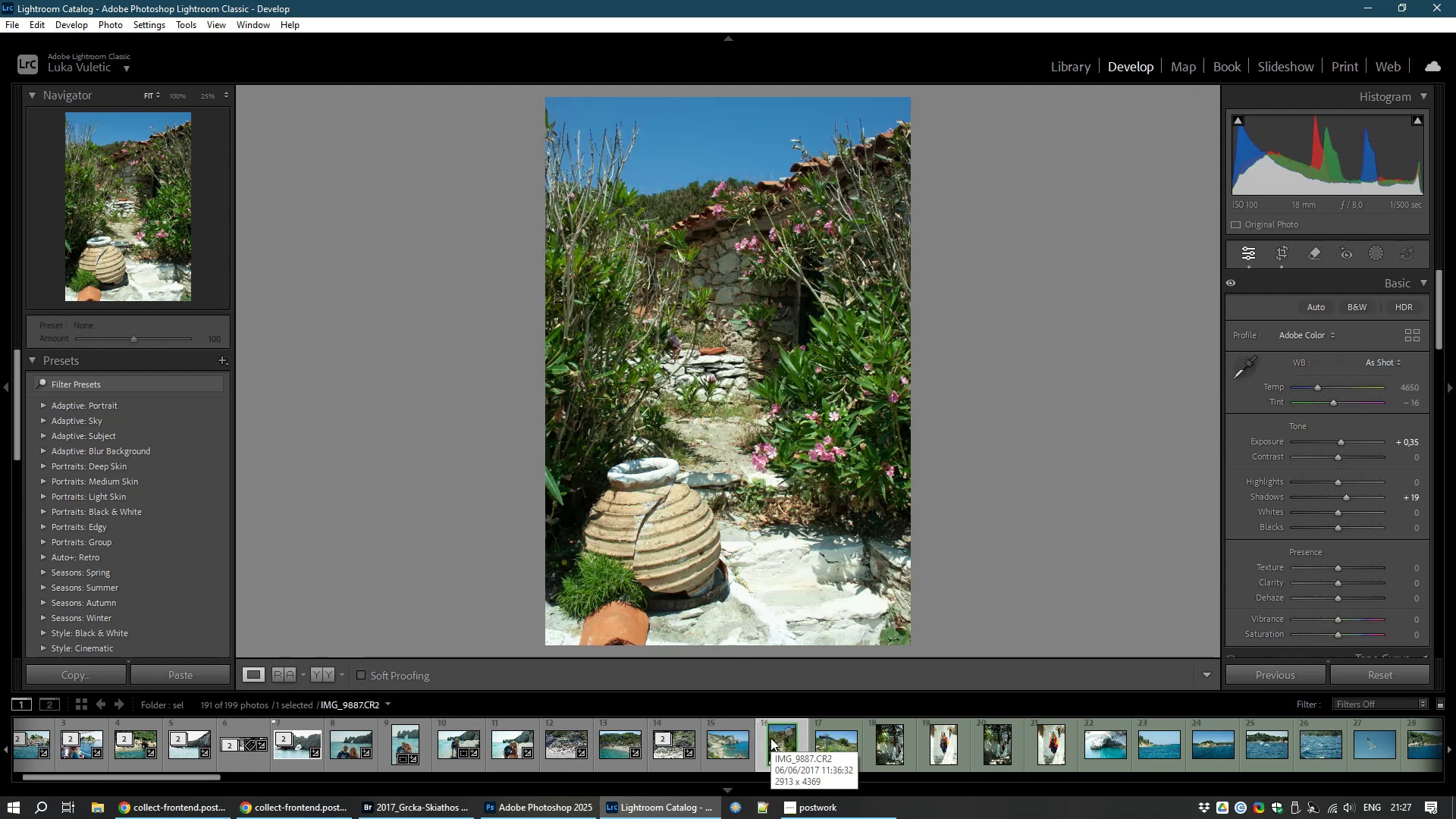 
key(8)
 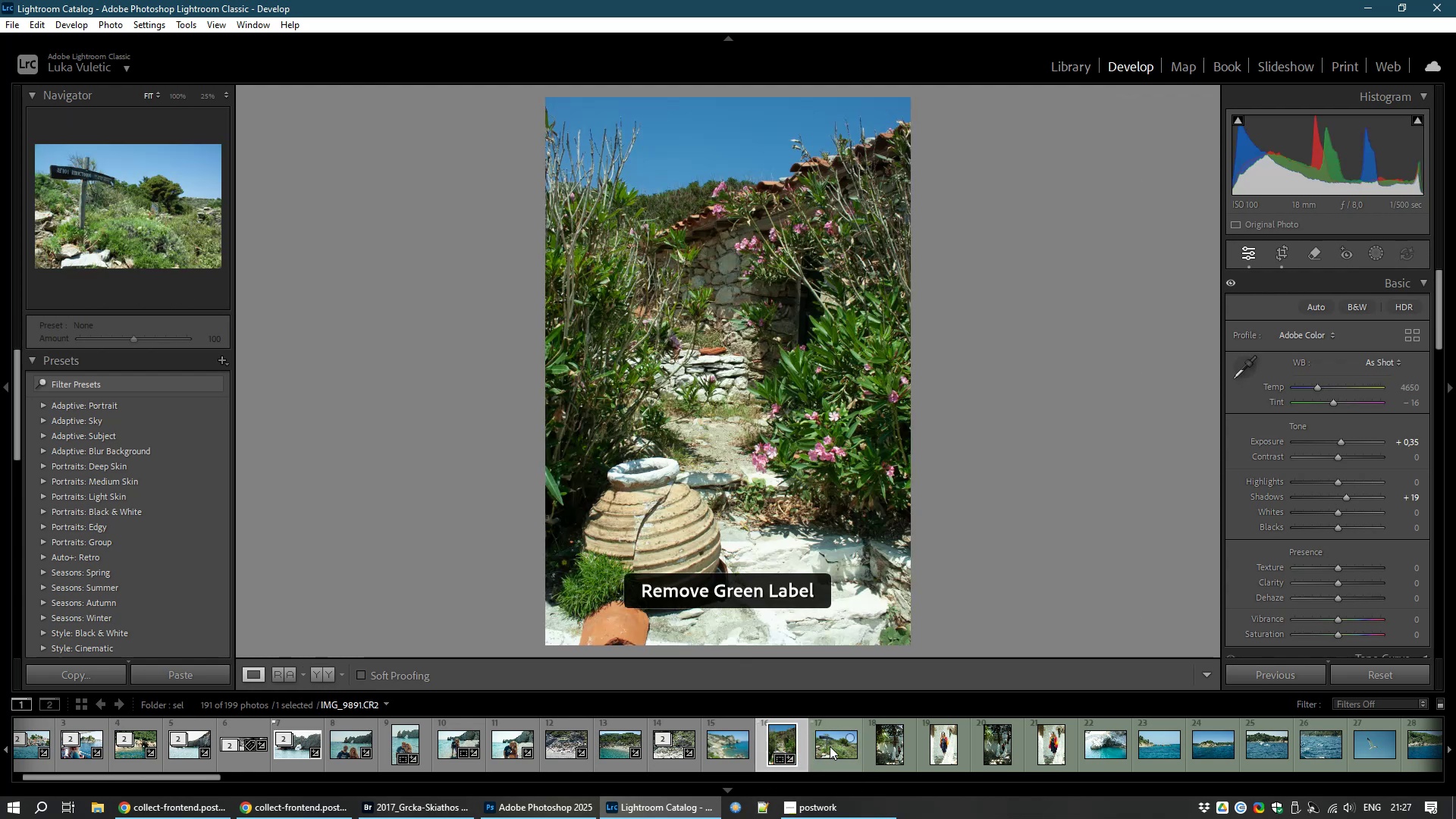 
left_click([830, 746])
 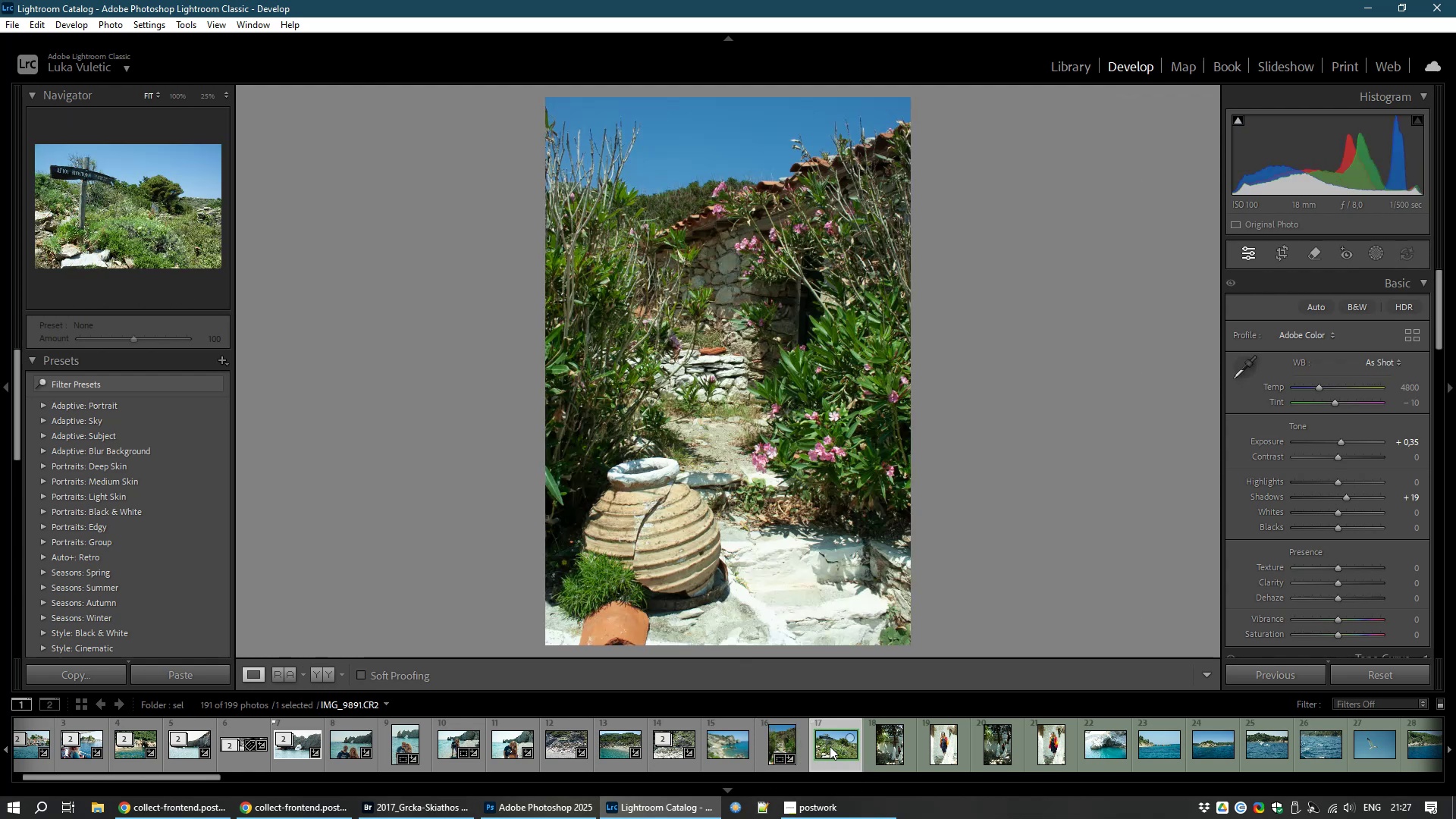 
key(8)
 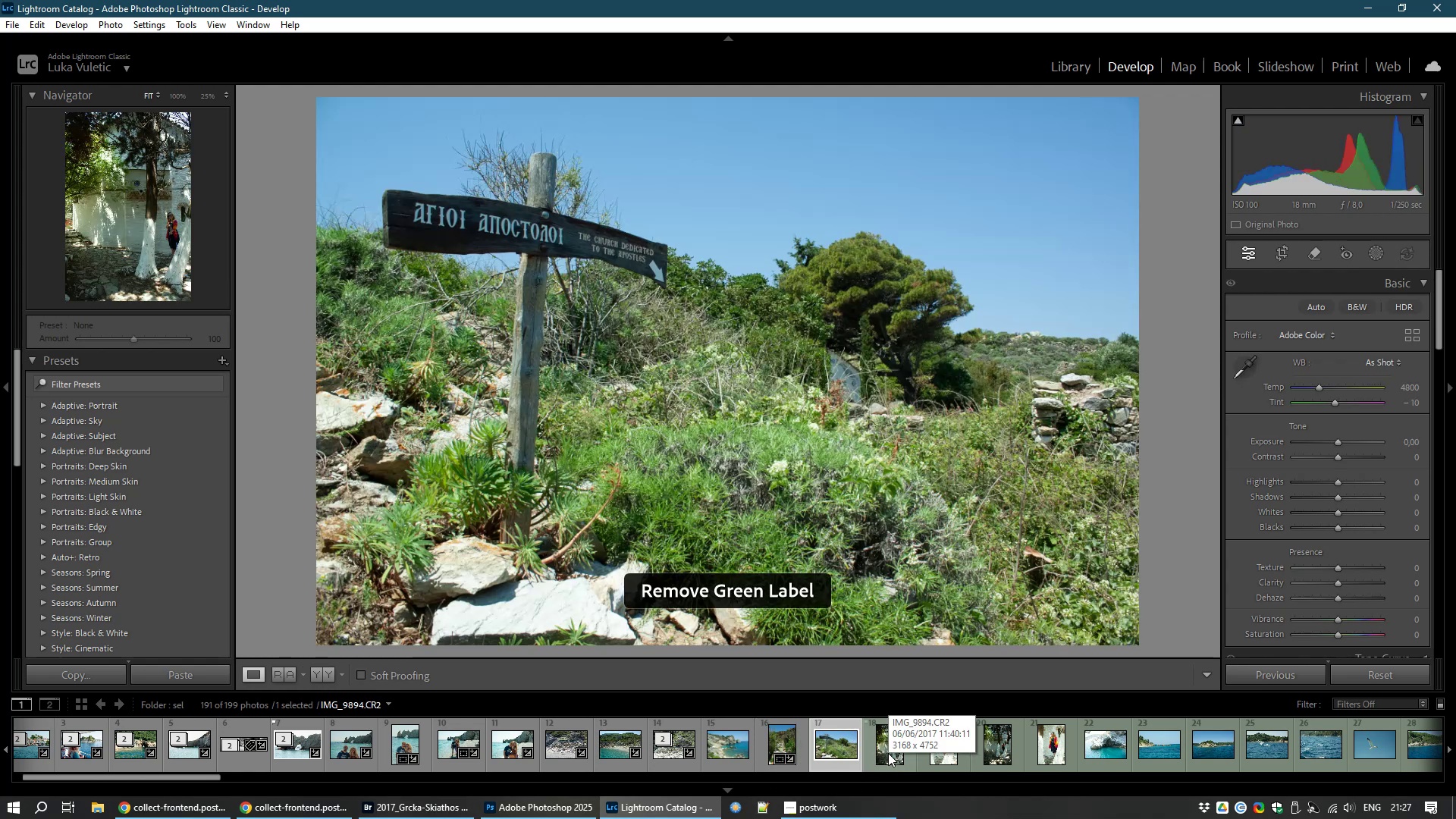 
left_click([888, 753])
 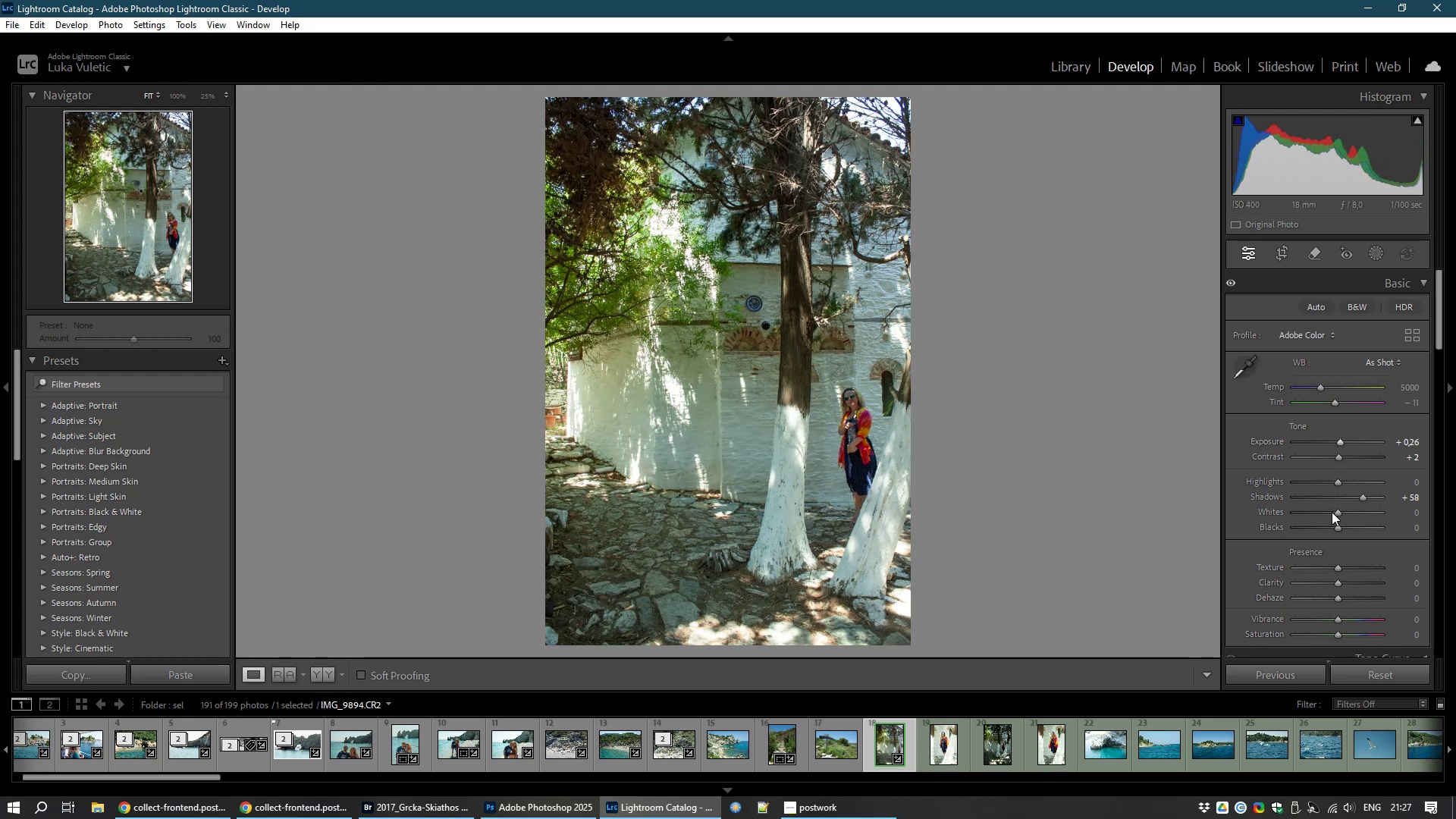 
wait(26.73)
 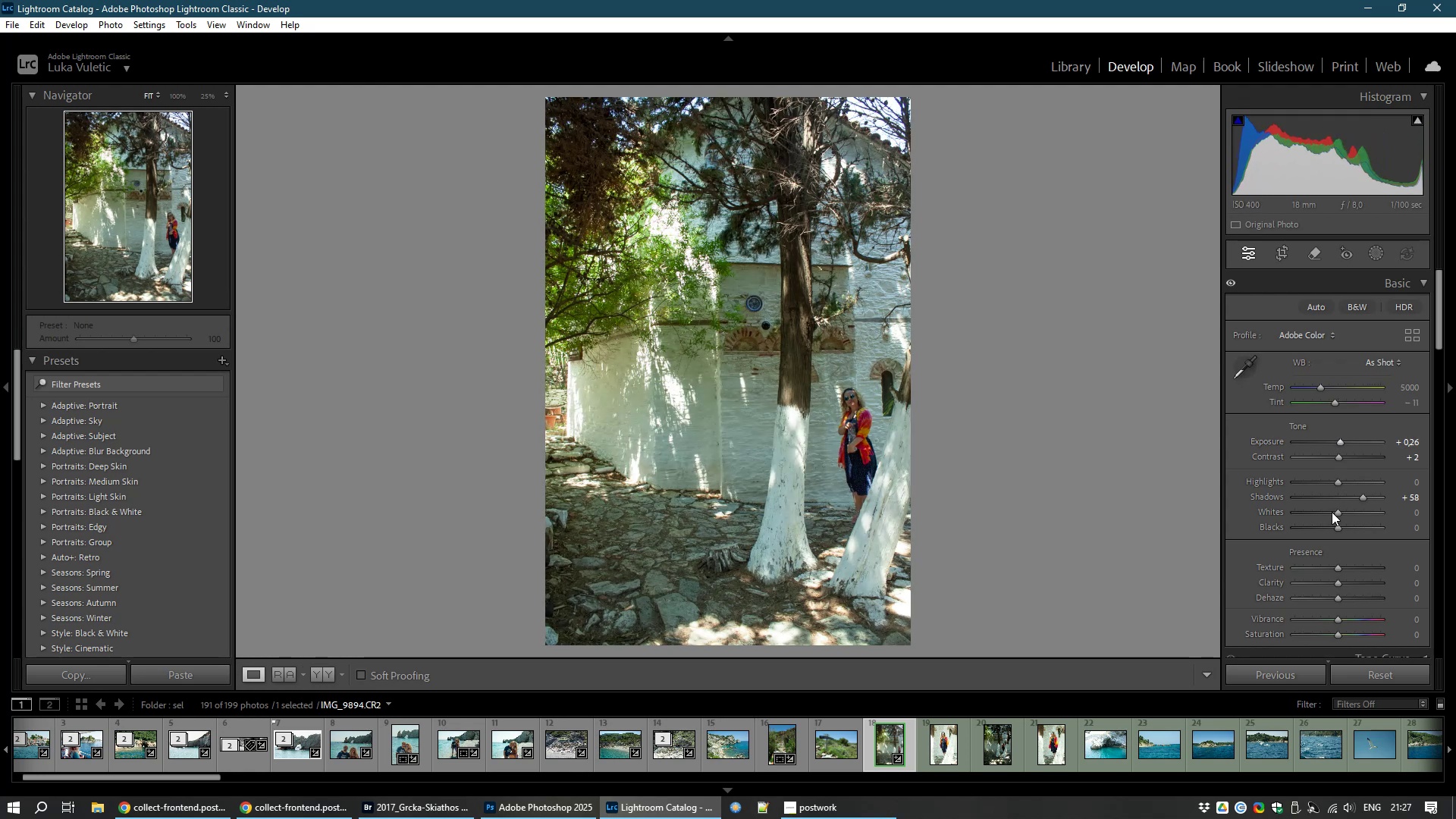 
mouse_move([952, 745])
 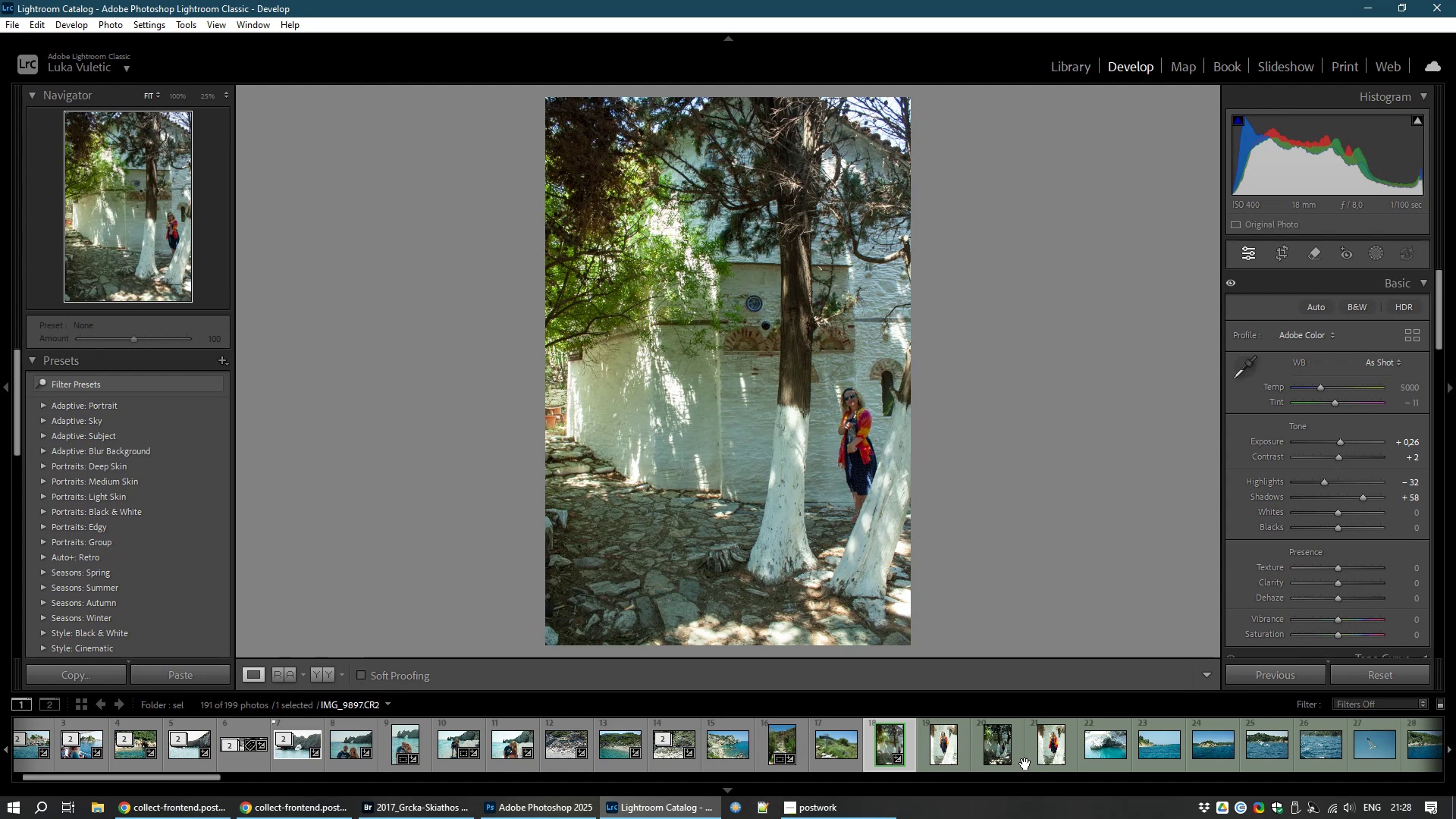 
hold_key(key=ControlLeft, duration=1.04)
left_click([999, 751])
 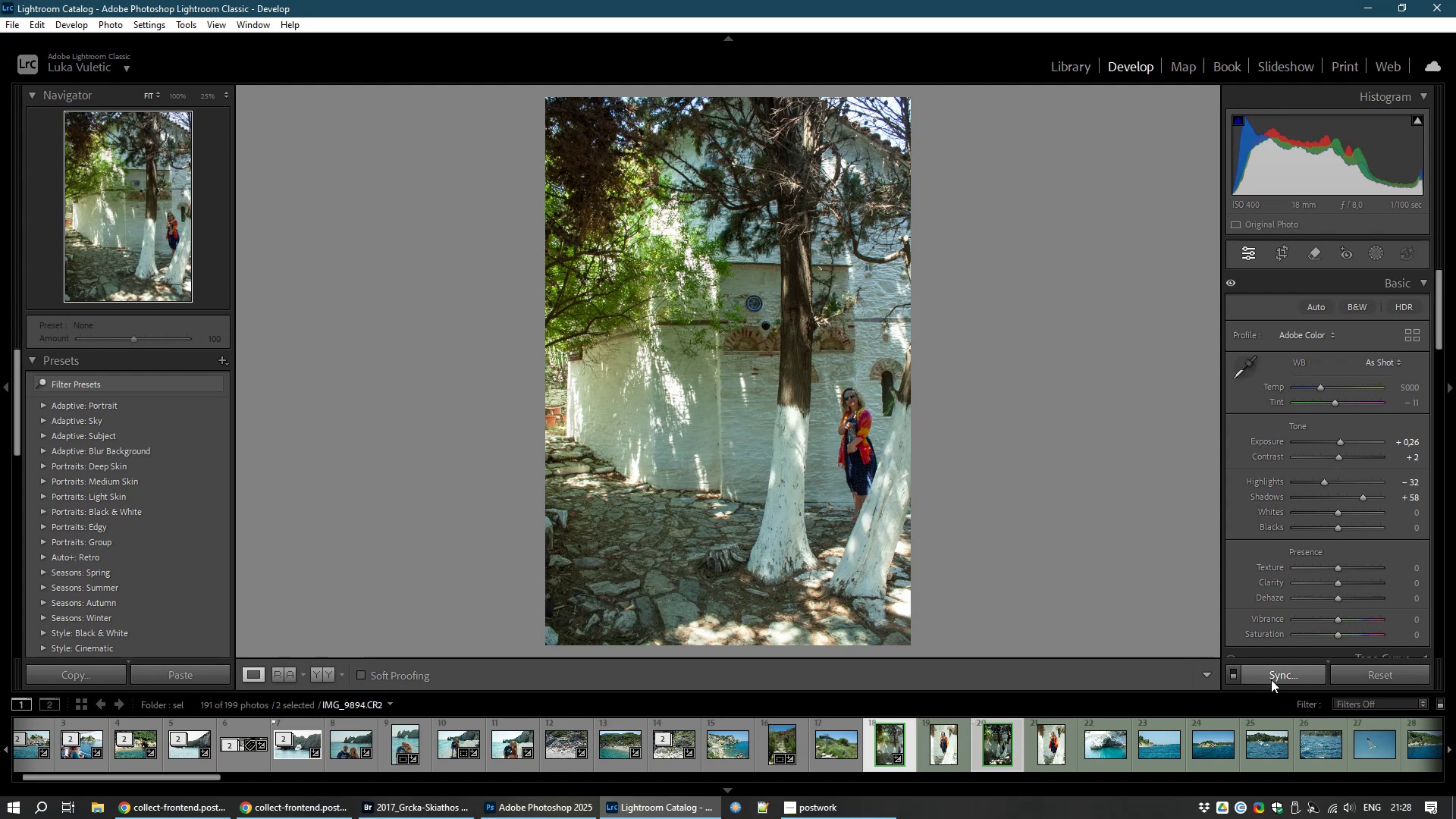 
left_click([1273, 673])
 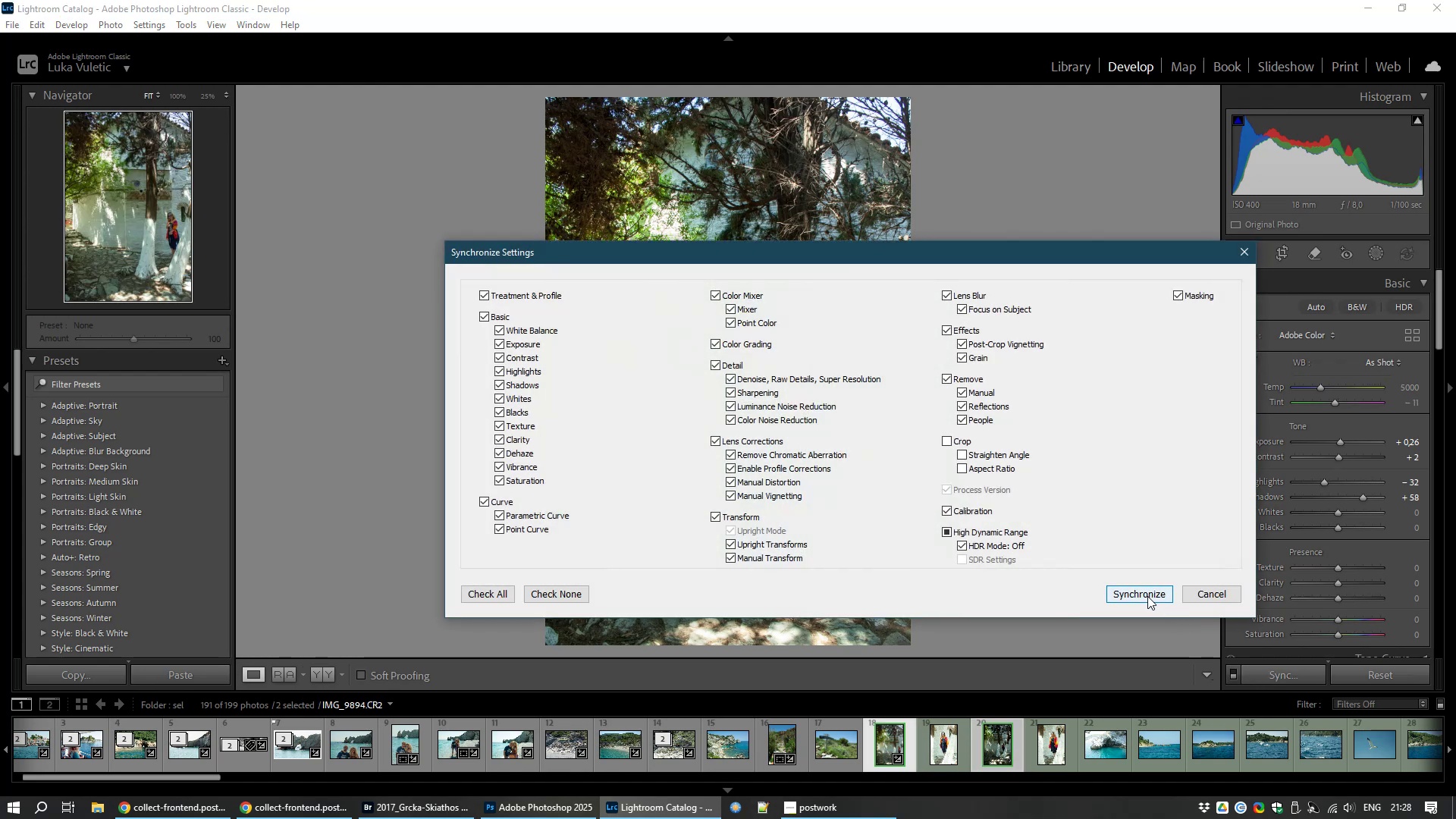 
left_click([1147, 596])
 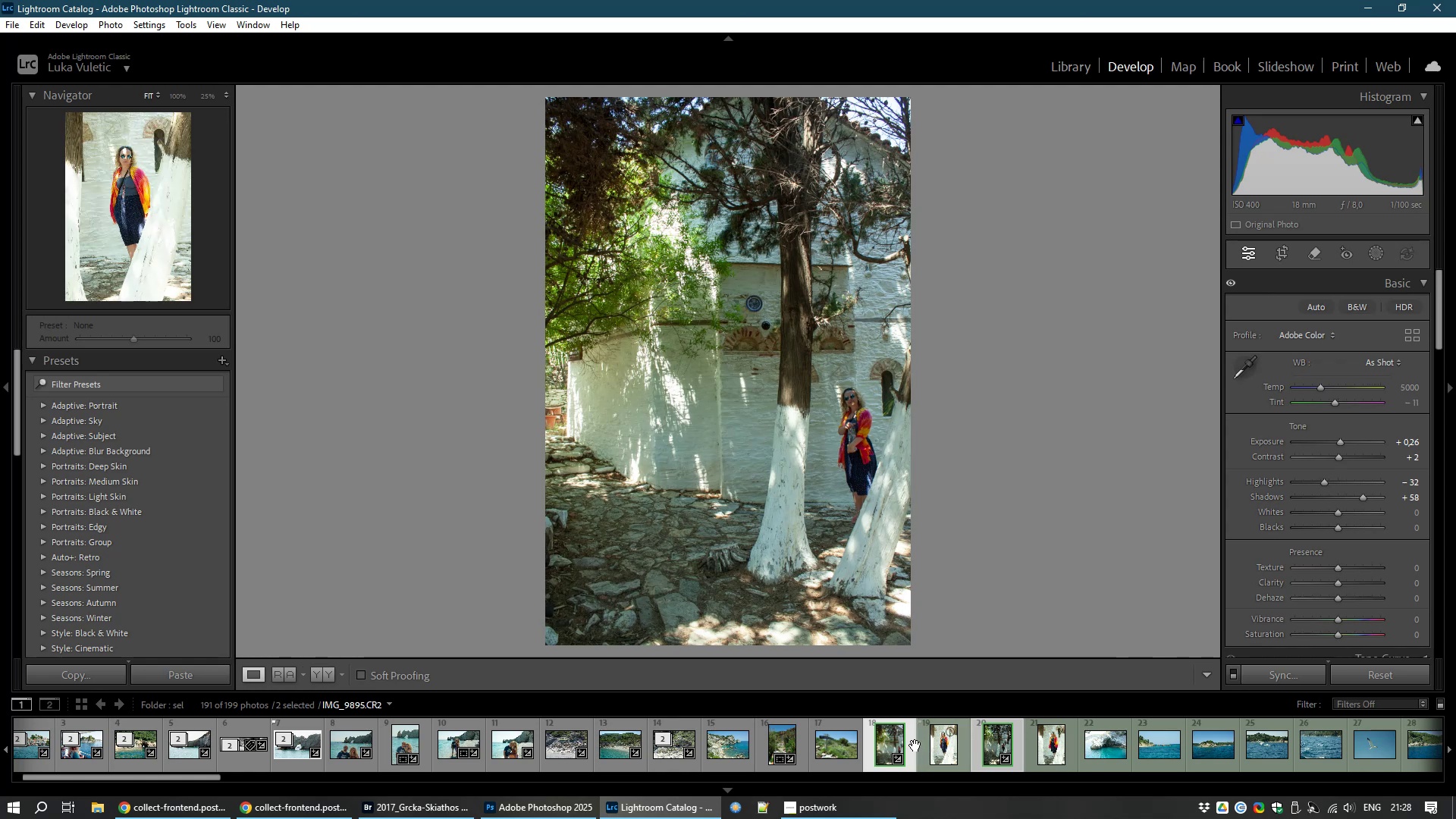 
left_click([906, 734])
 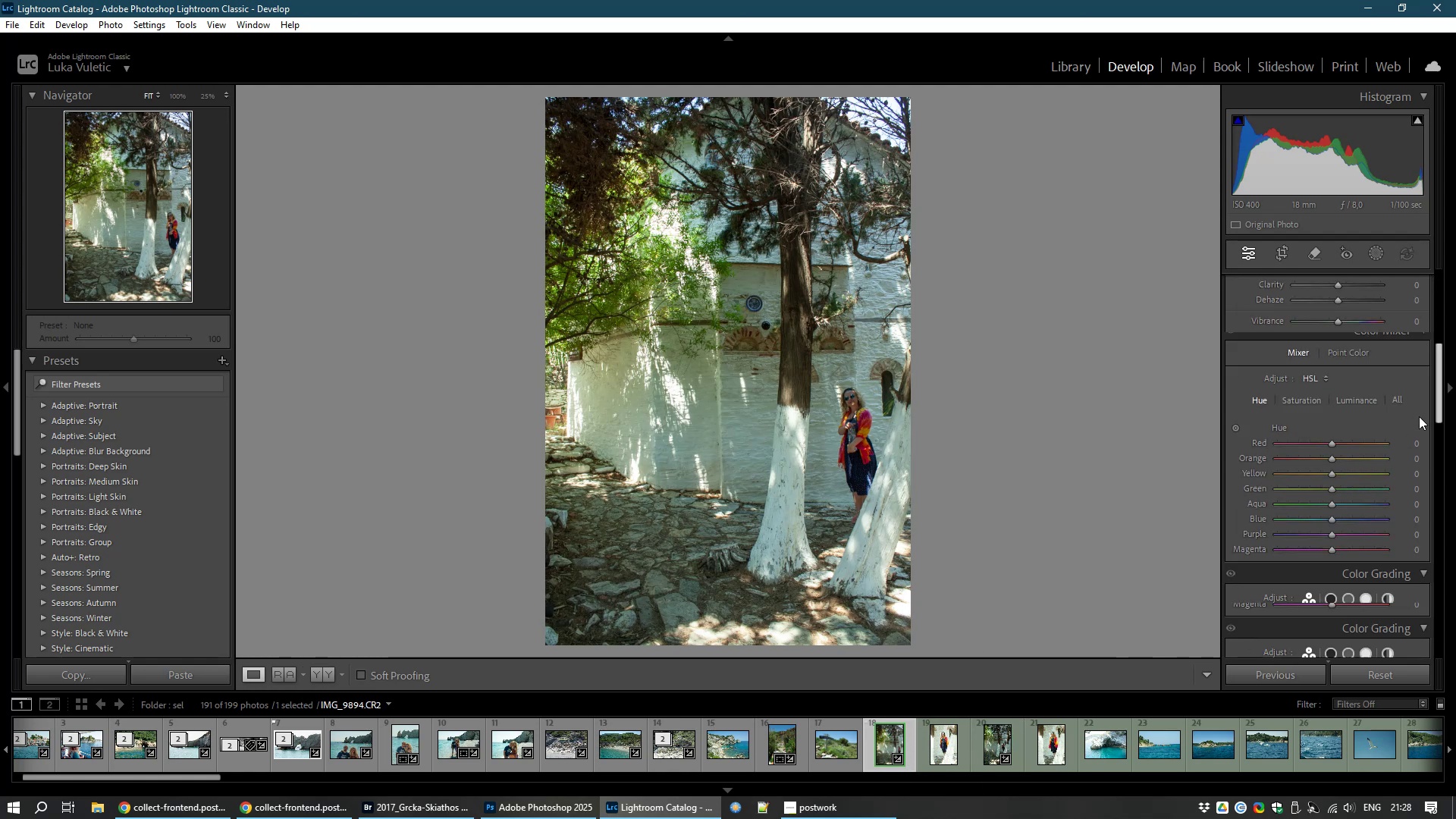 
wait(8.94)
 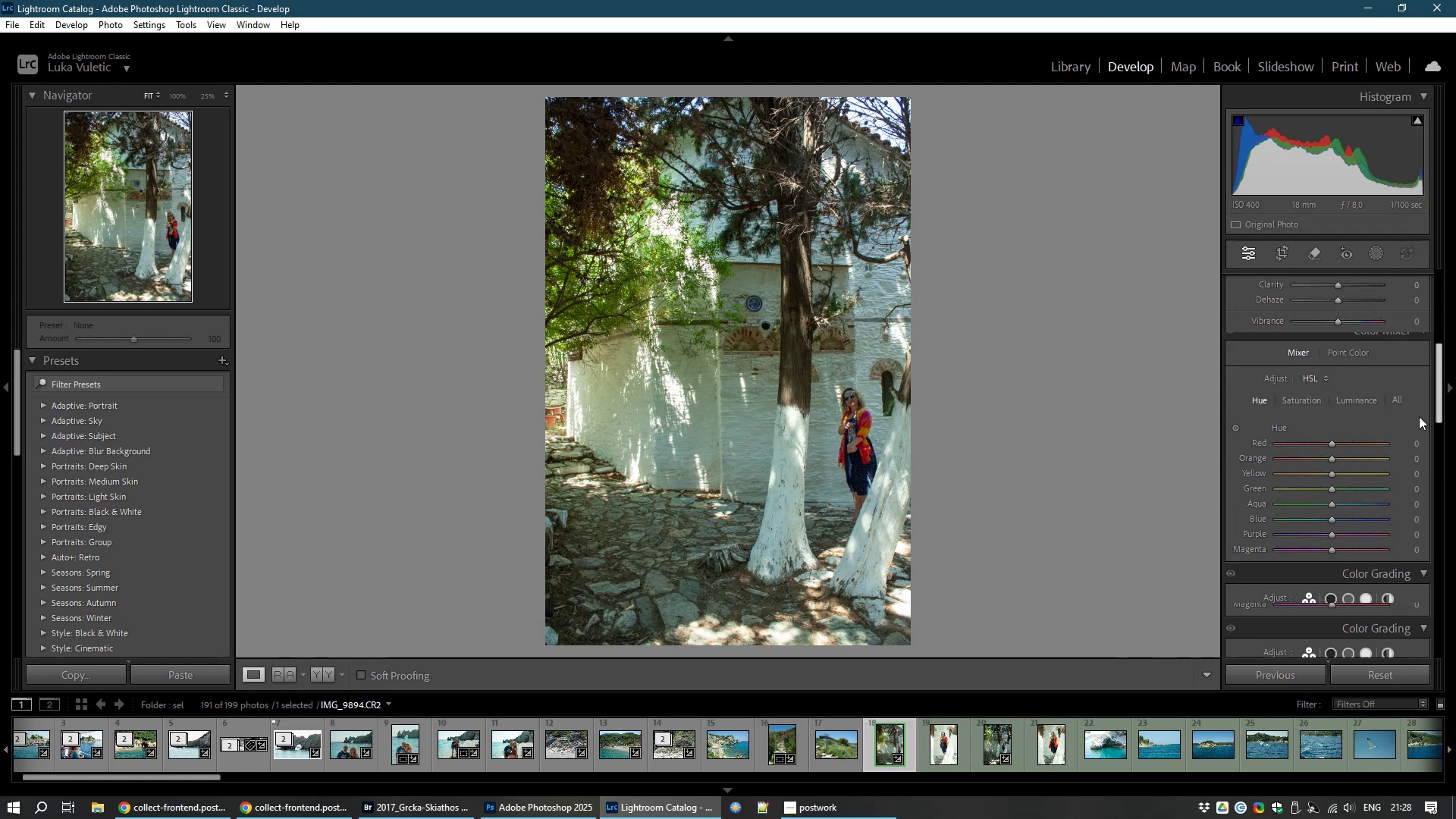 
left_click([1287, 402])
 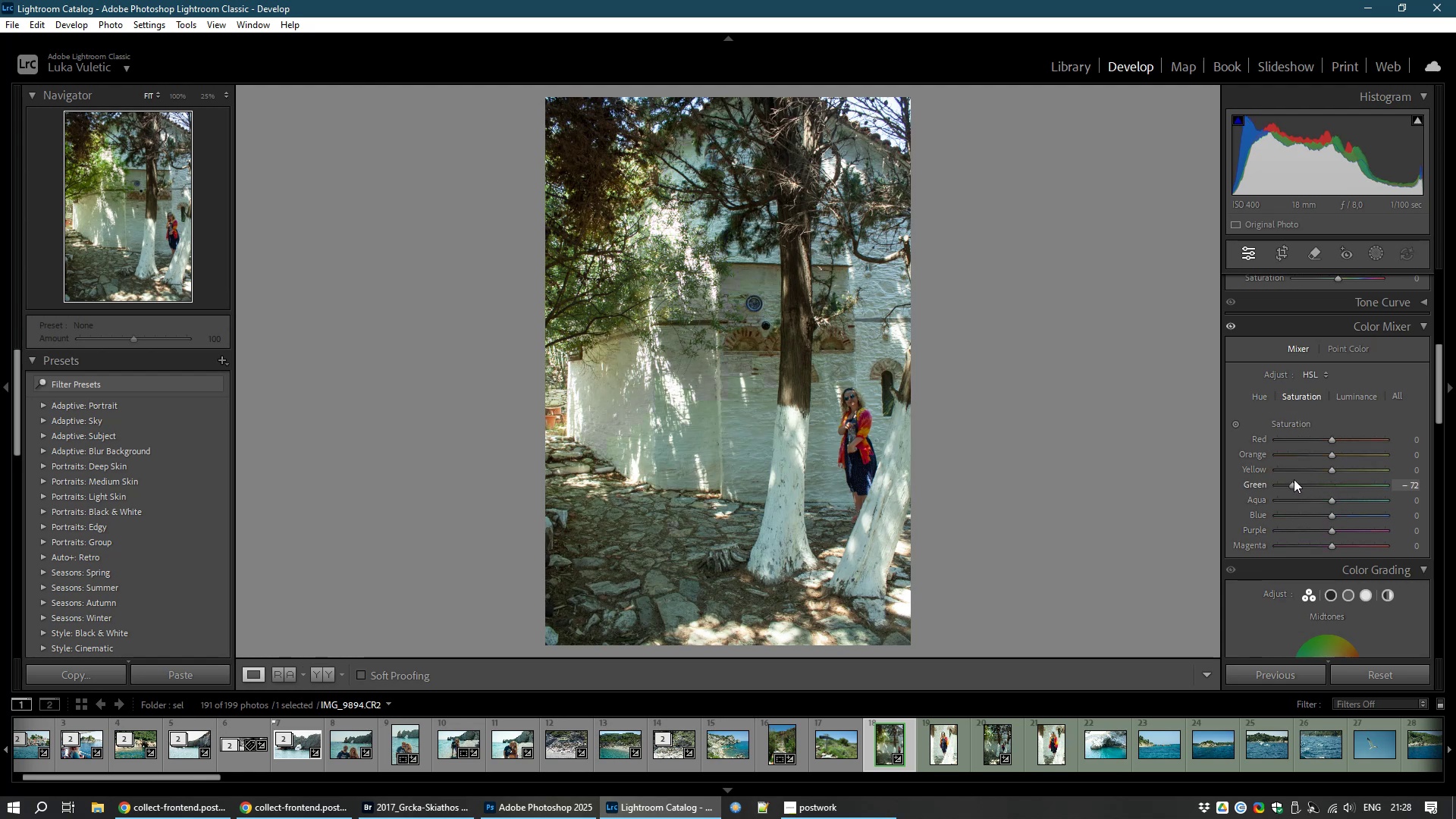 
wait(10.63)
 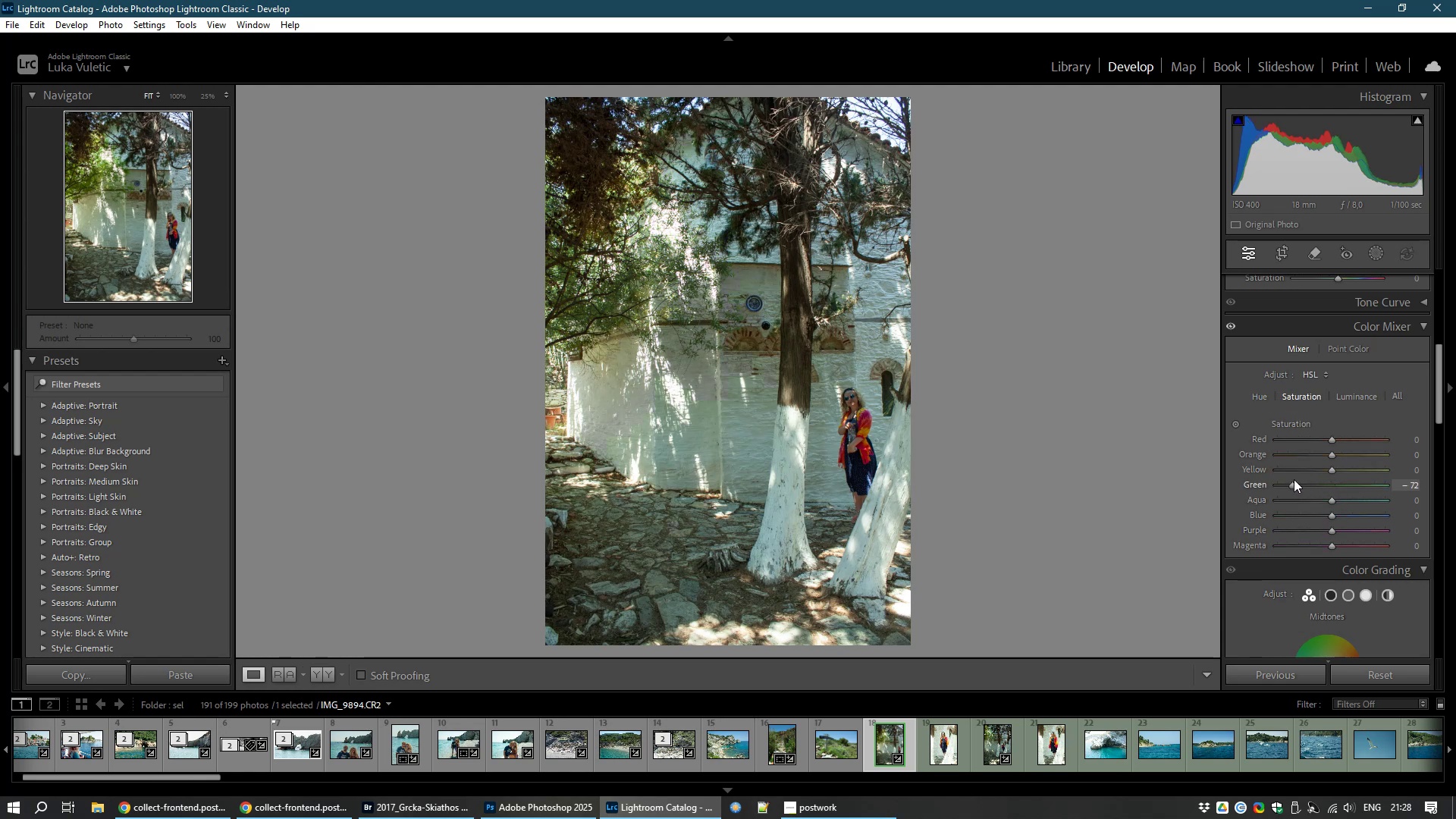 
mouse_move([956, 746])
 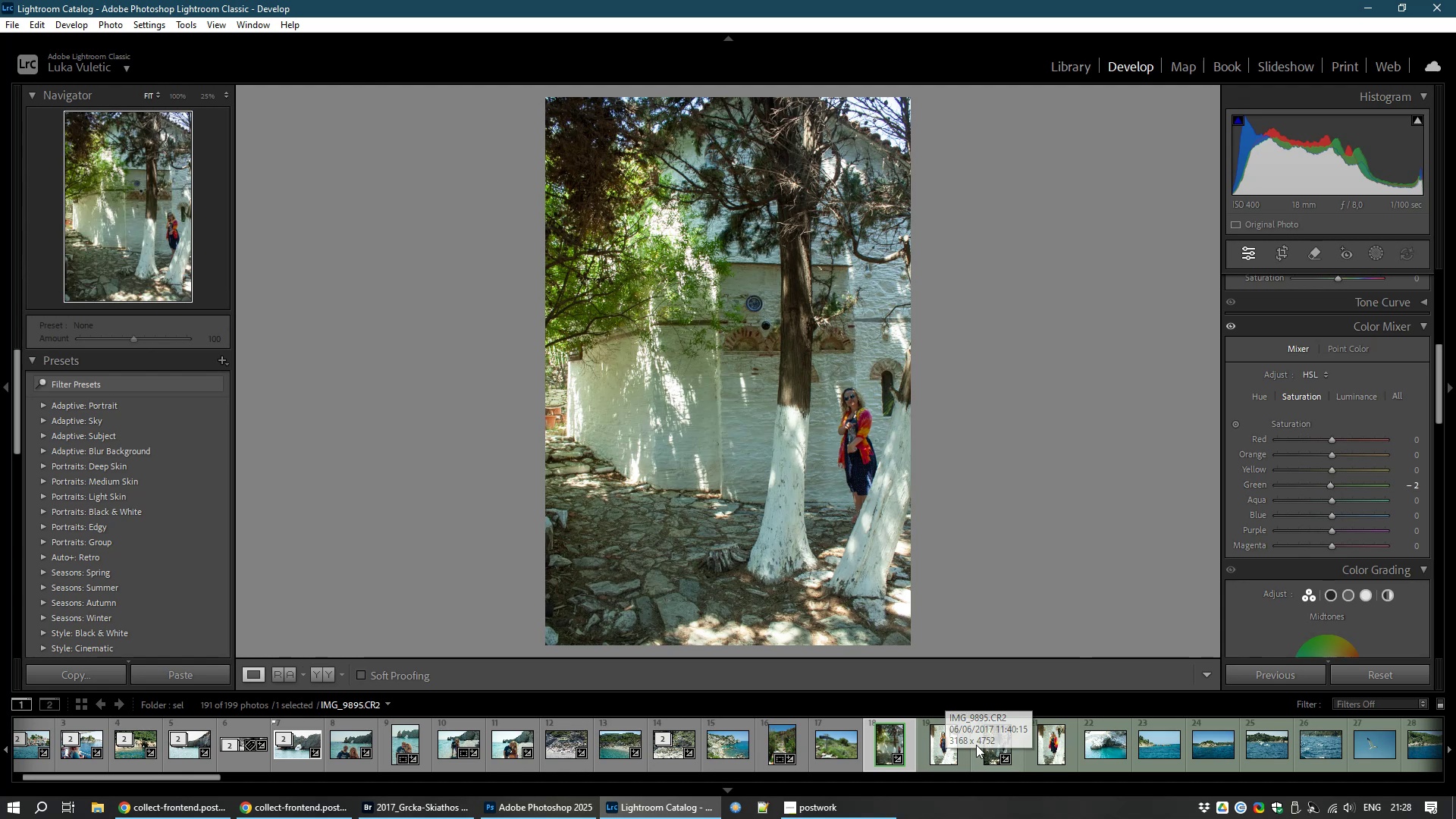 
hold_key(key=ControlLeft, duration=1.5)
 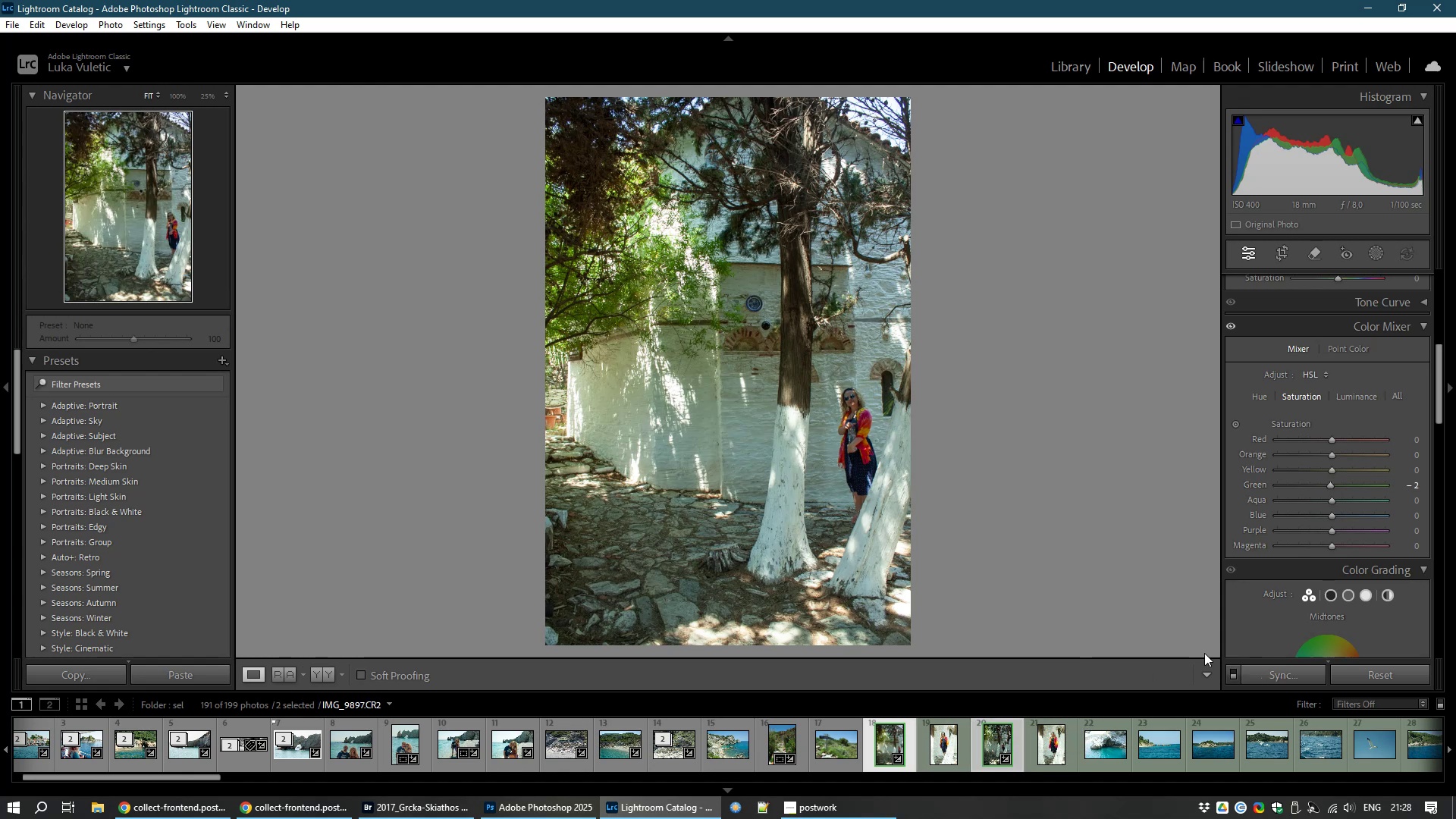 
left_click([993, 747])
 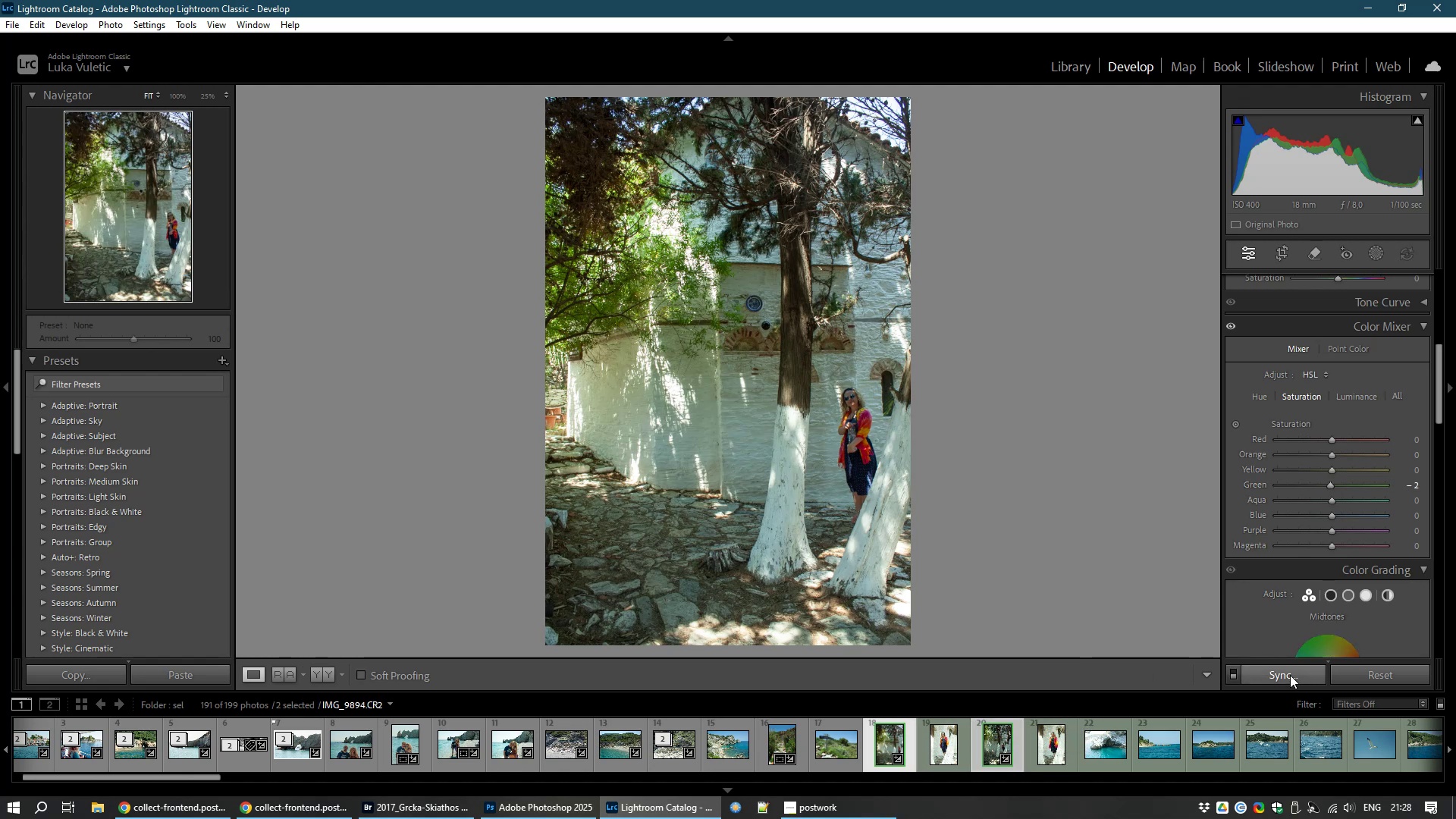 
left_click([1290, 673])
 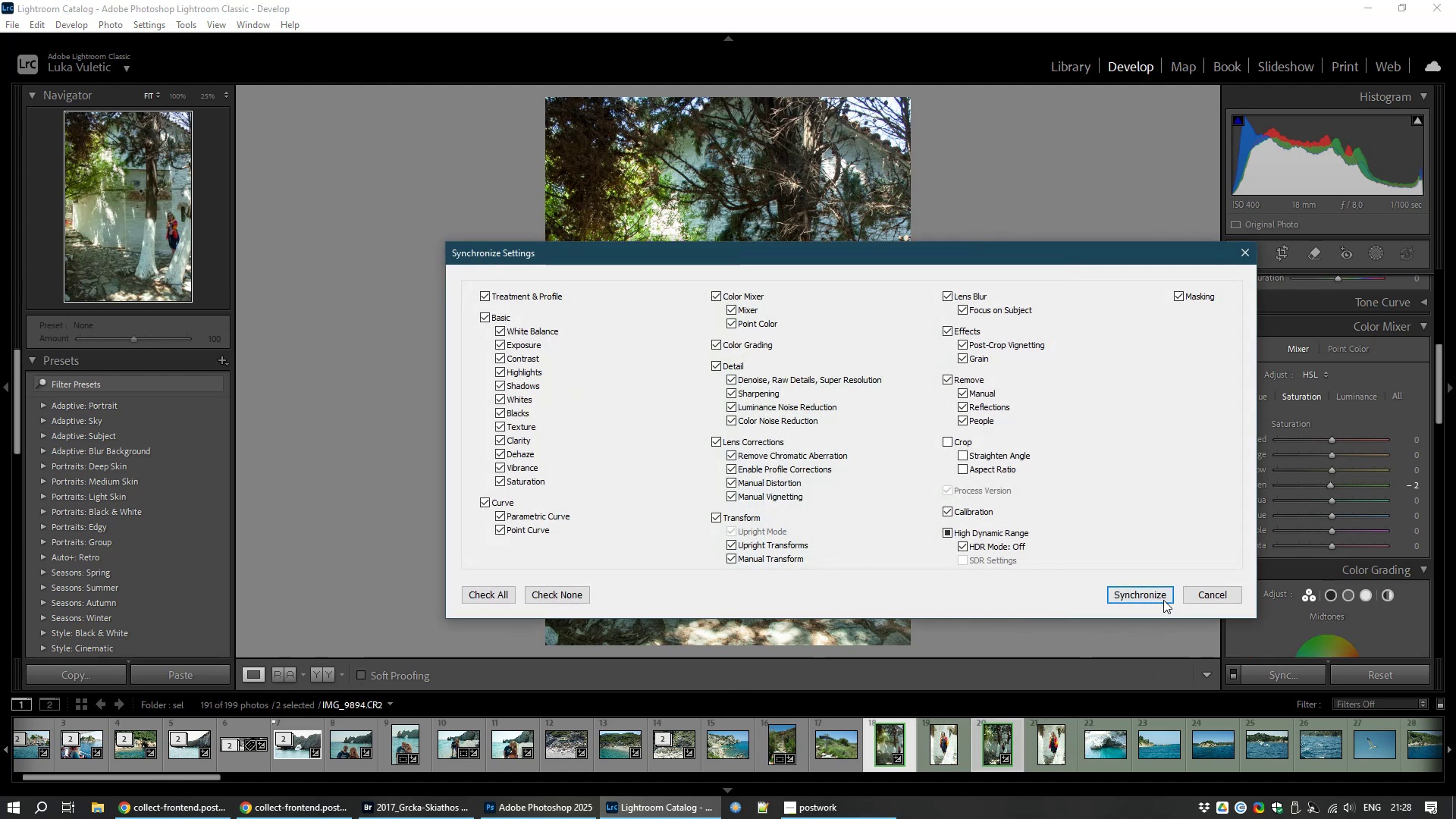 
left_click([1159, 593])
 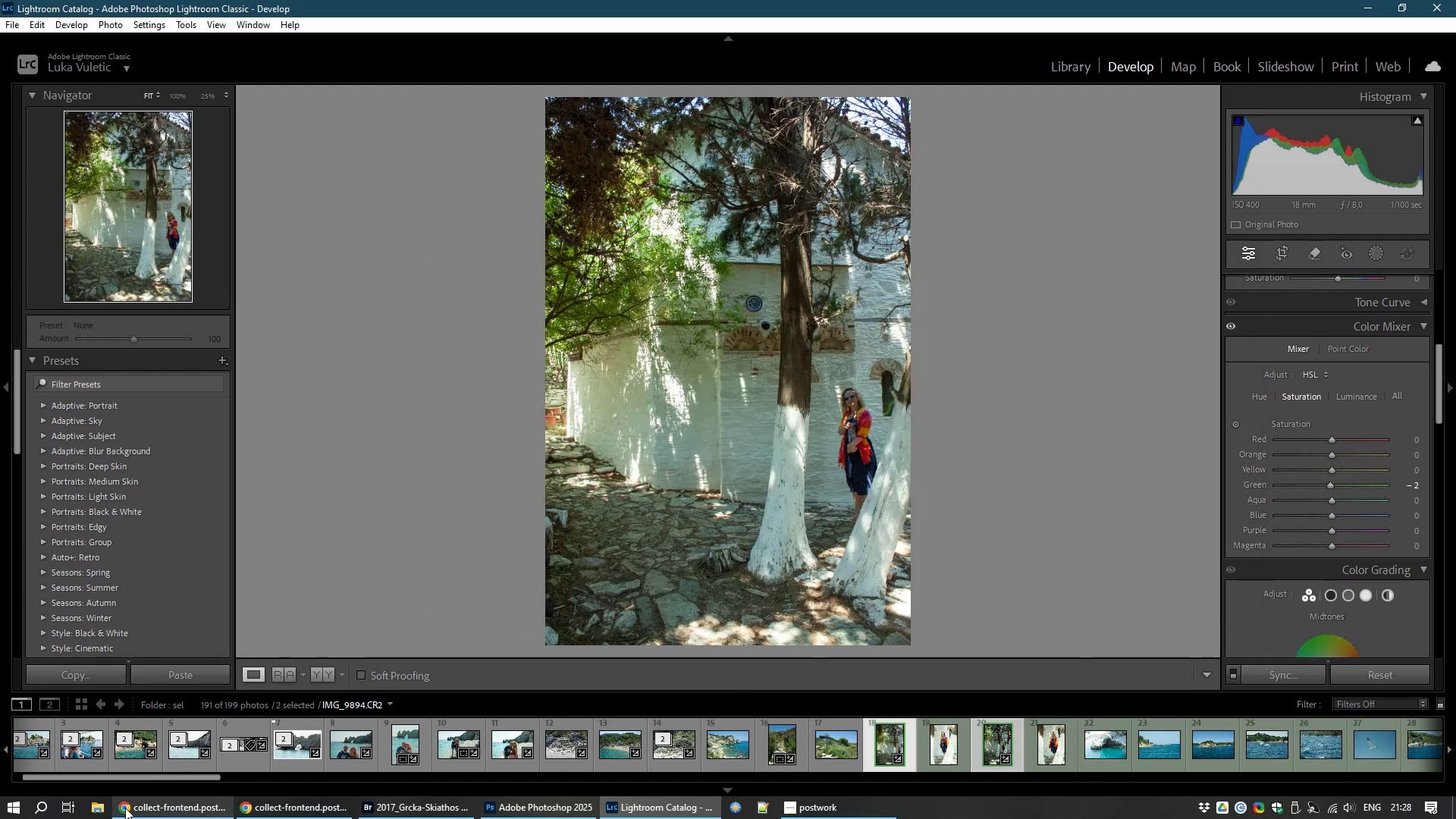 
left_click([160, 811])
 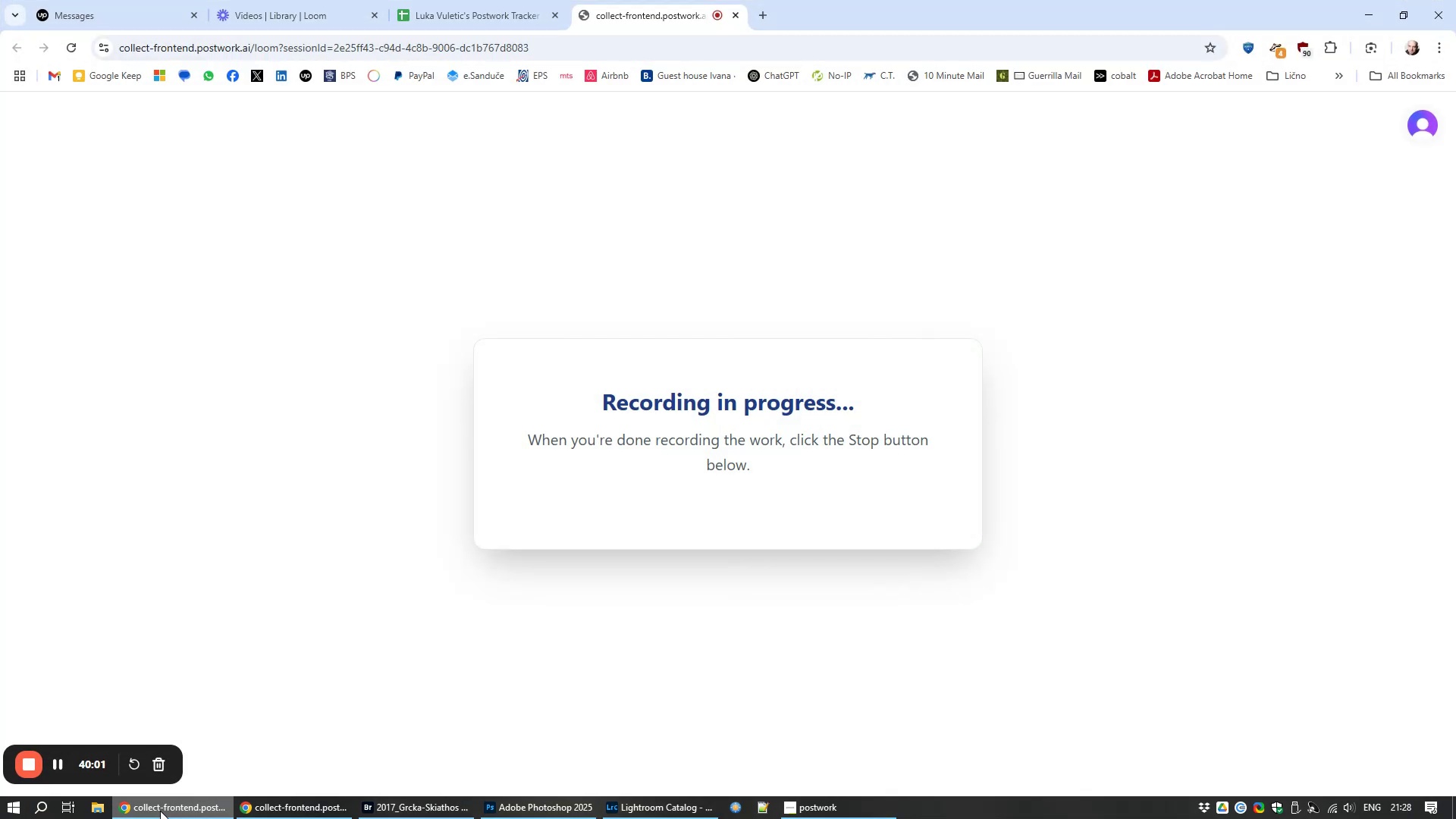 
left_click([160, 811])
 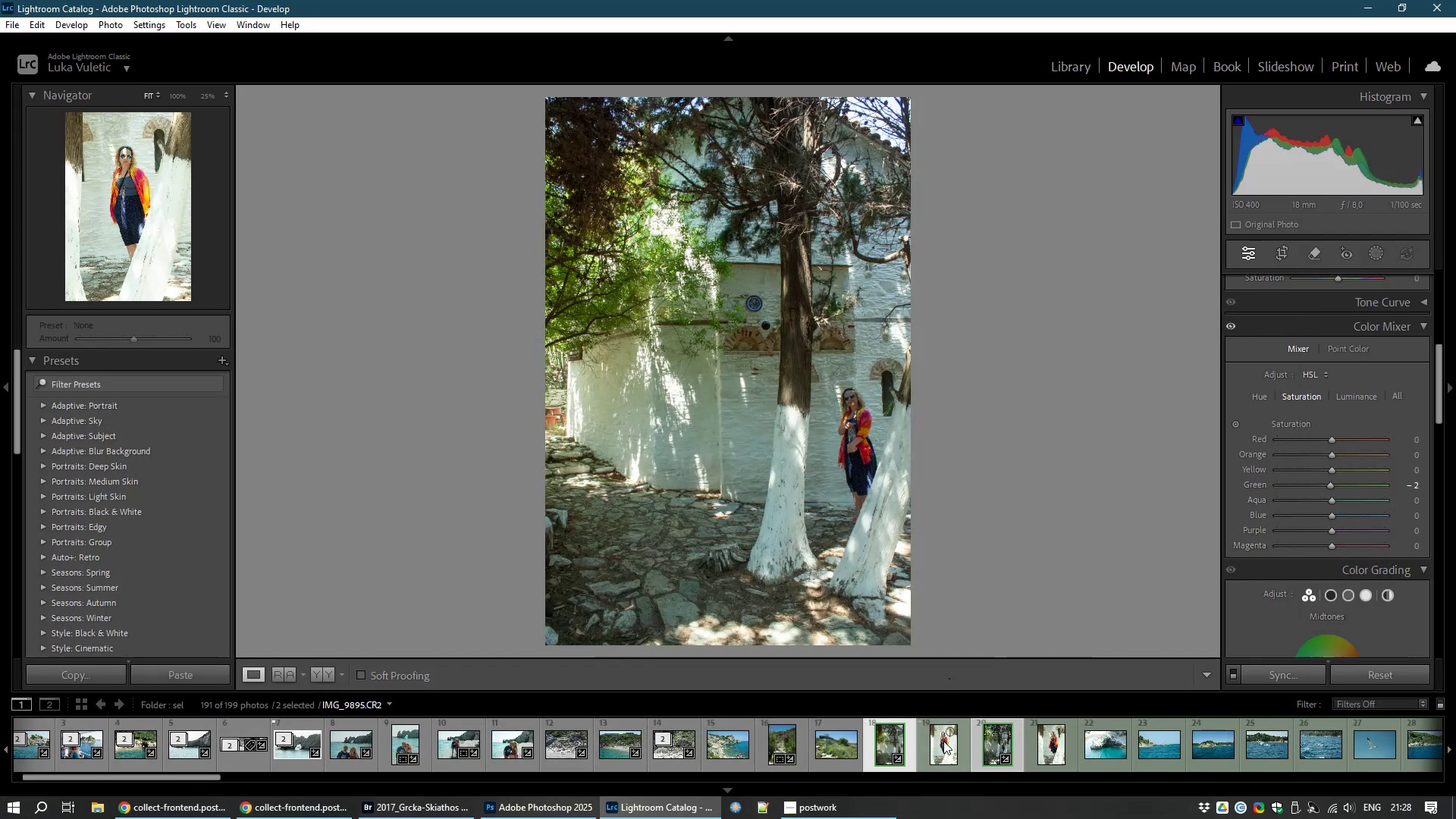 
wait(10.55)
 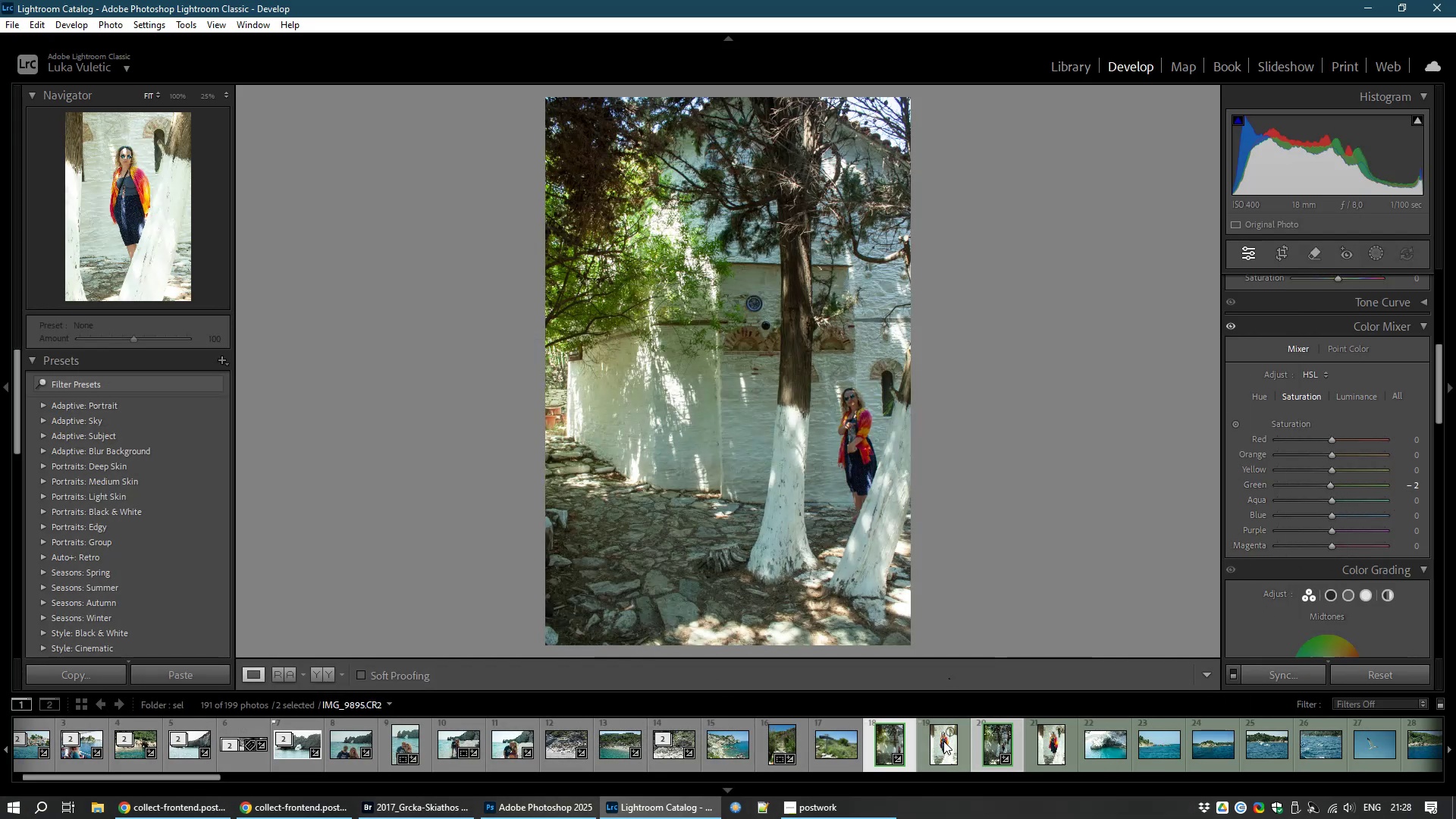 
scroll: coordinate [1395, 491], scroll_direction: up, amount: 8.0
 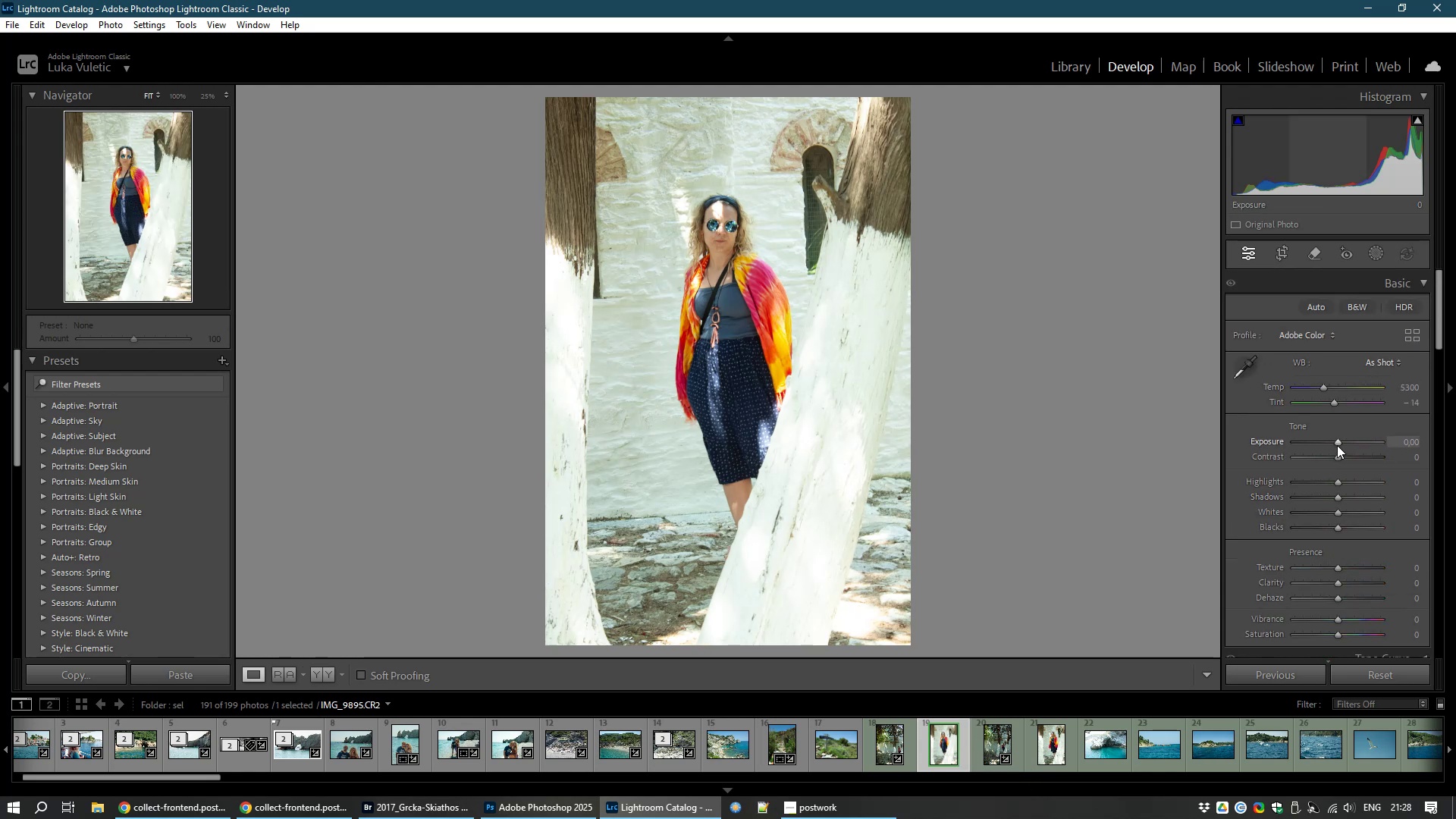 
left_click_drag(start_coordinate=[1336, 444], to_coordinate=[1332, 442])
 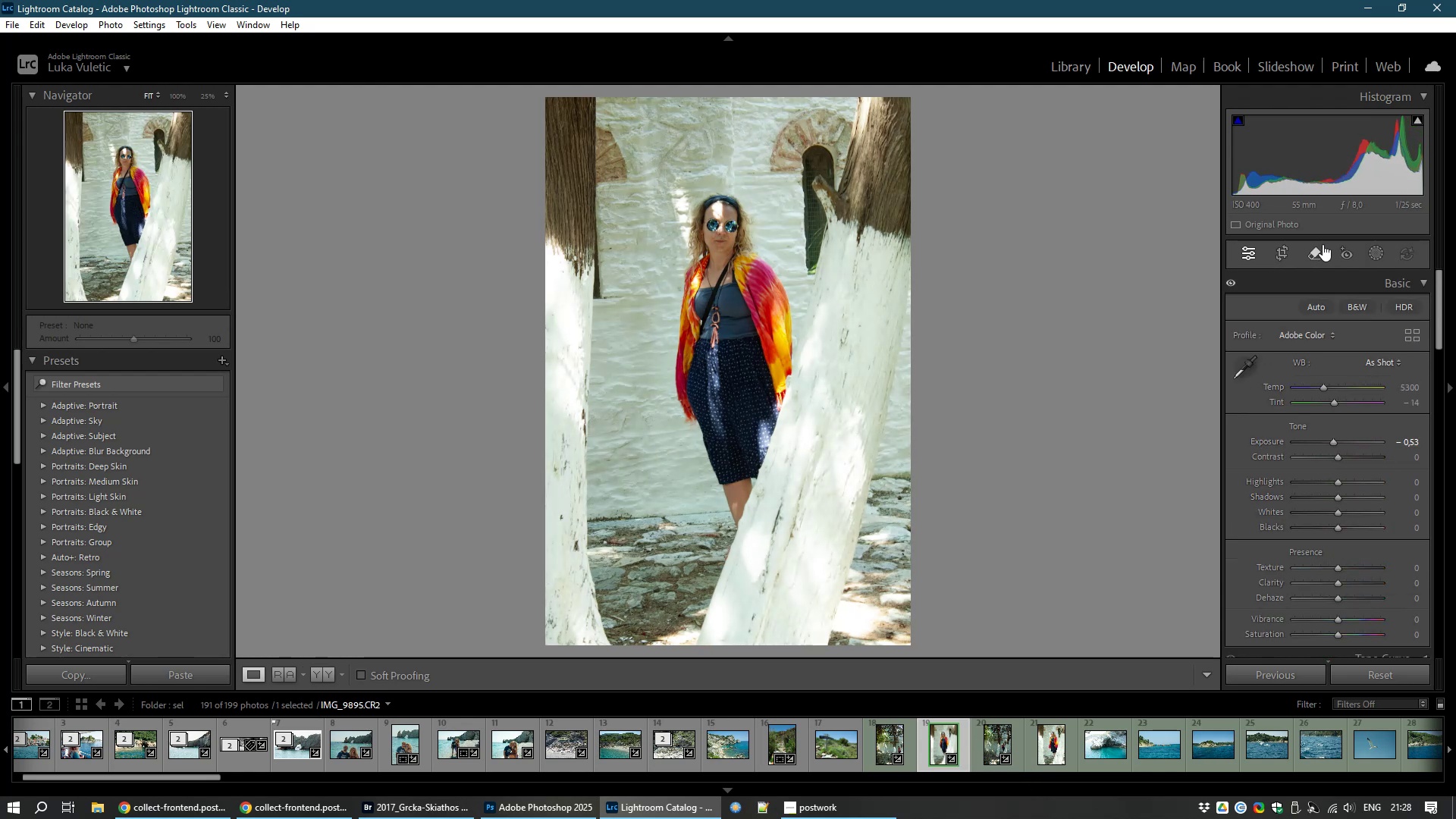 
left_click([1291, 254])
 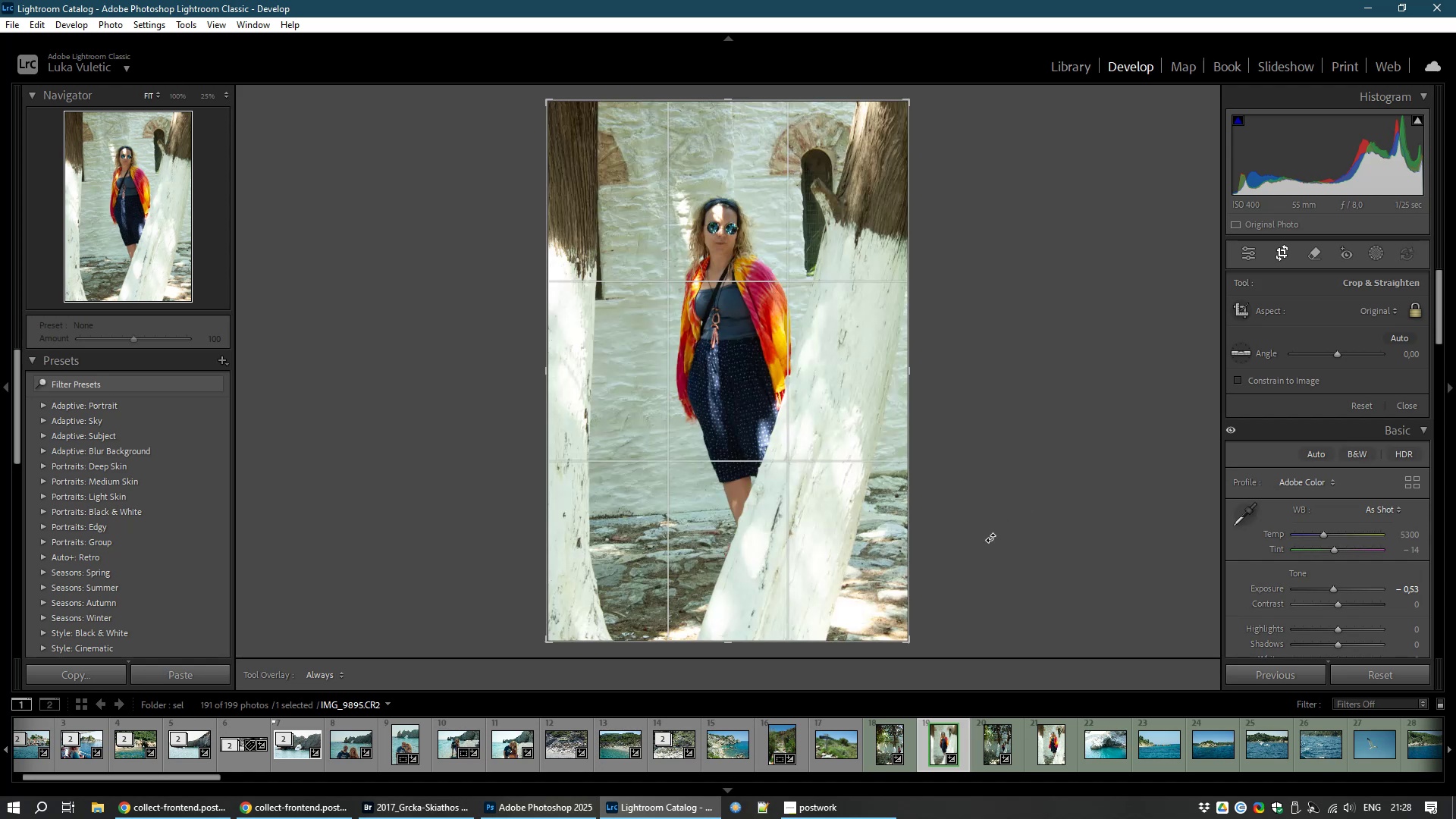 
left_click_drag(start_coordinate=[1003, 554], to_coordinate=[974, 565])
 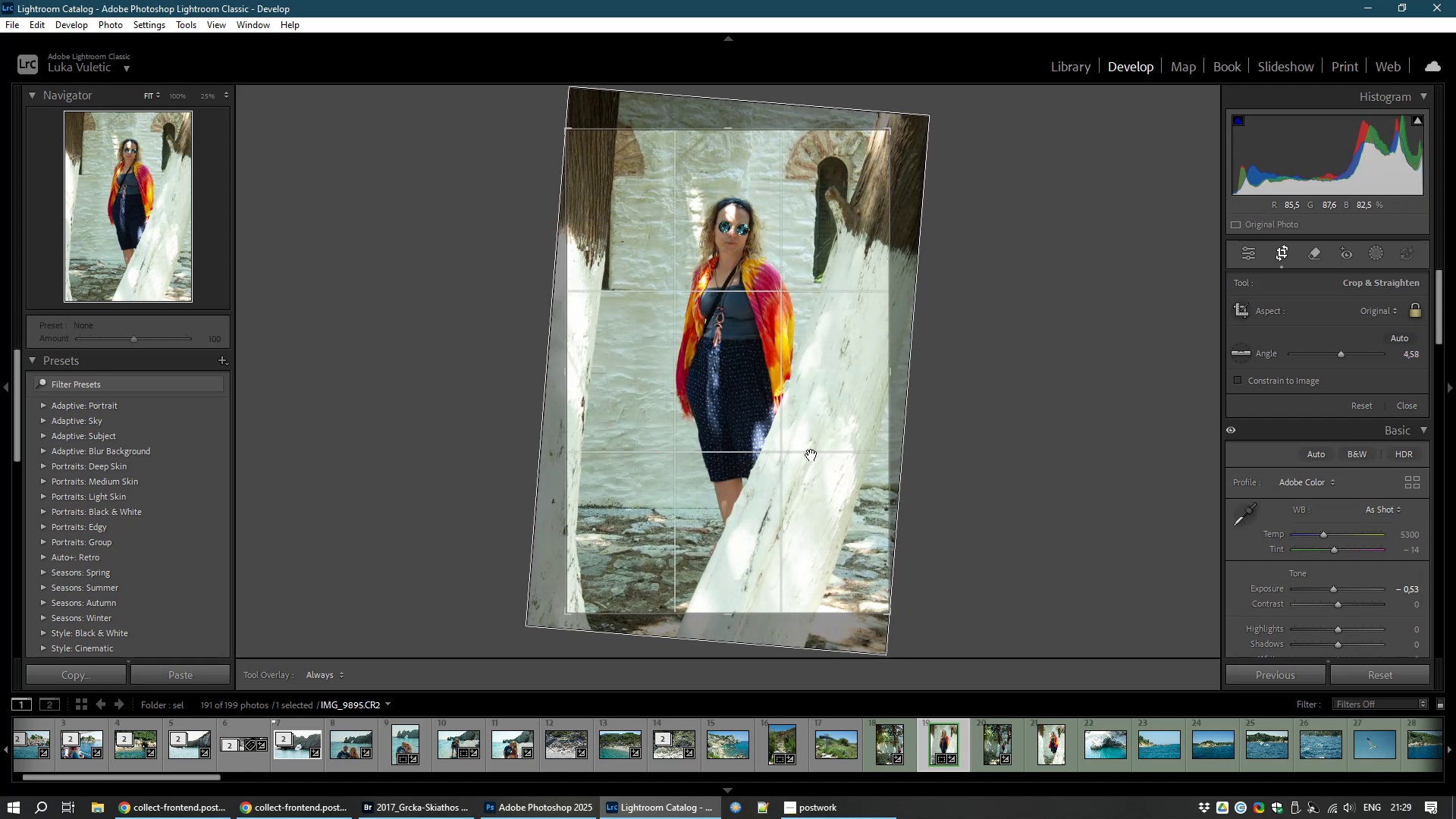 
double_click([811, 455])
 